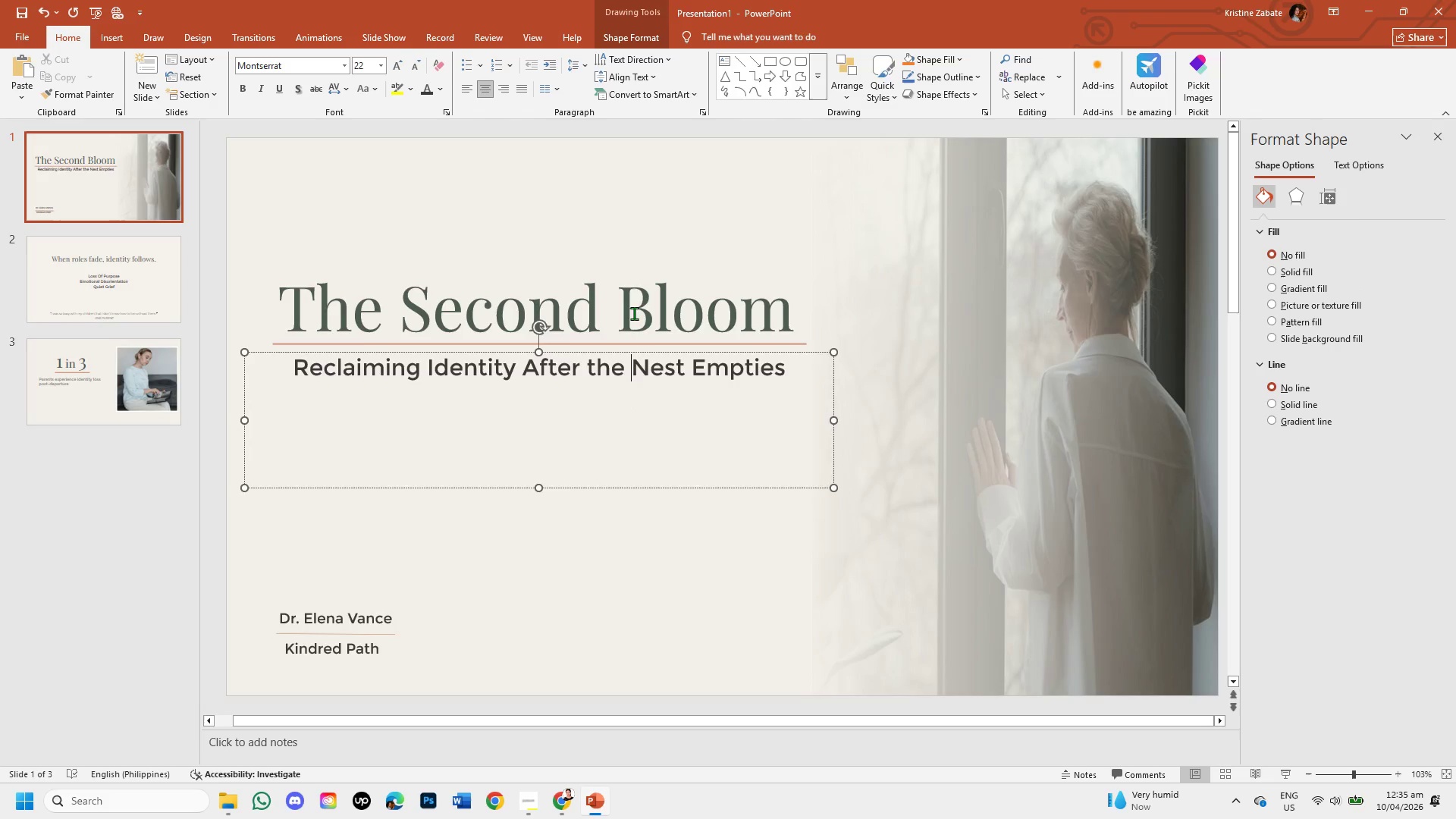 
left_click([637, 291])
 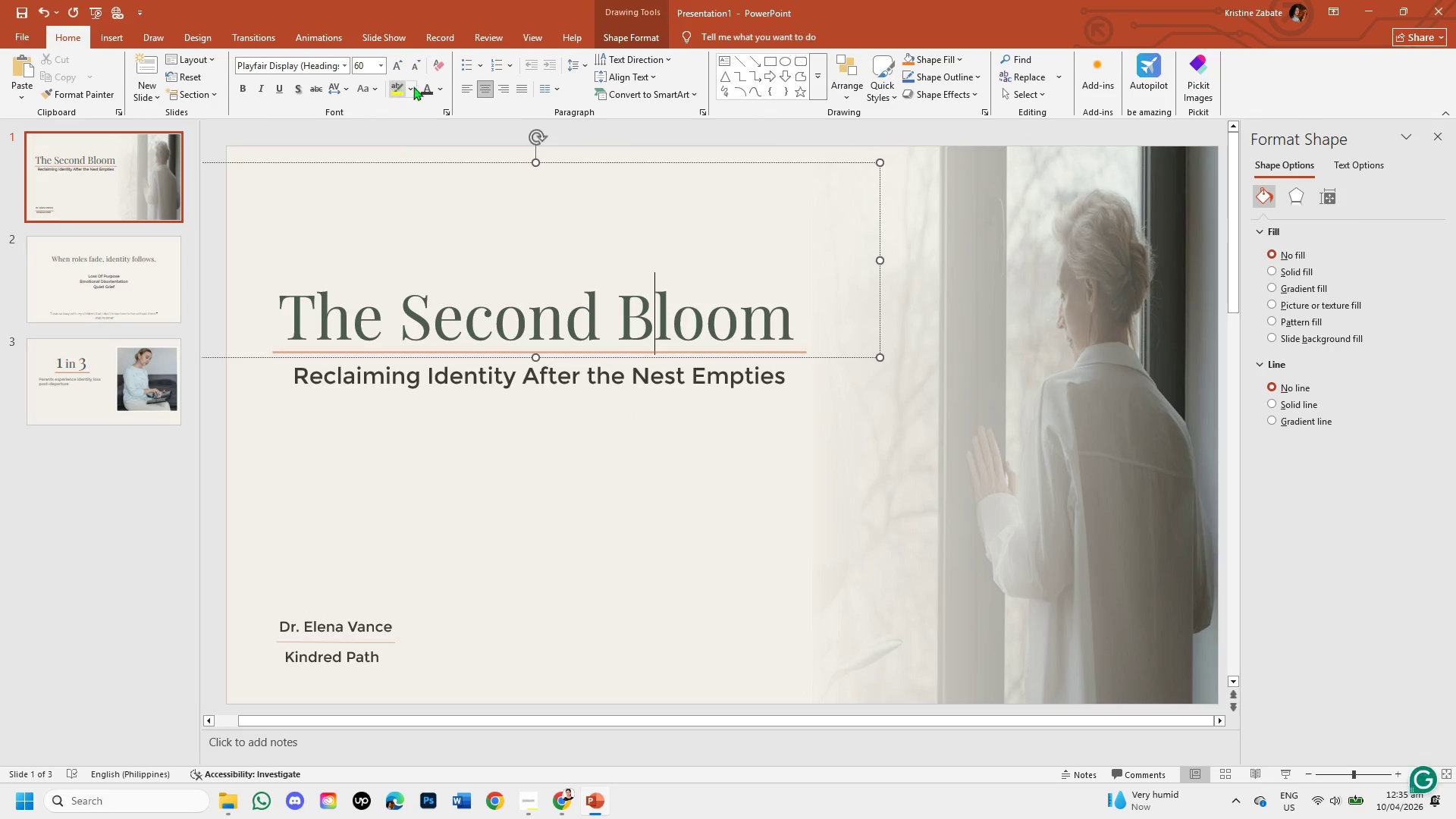 
left_click([438, 86])
 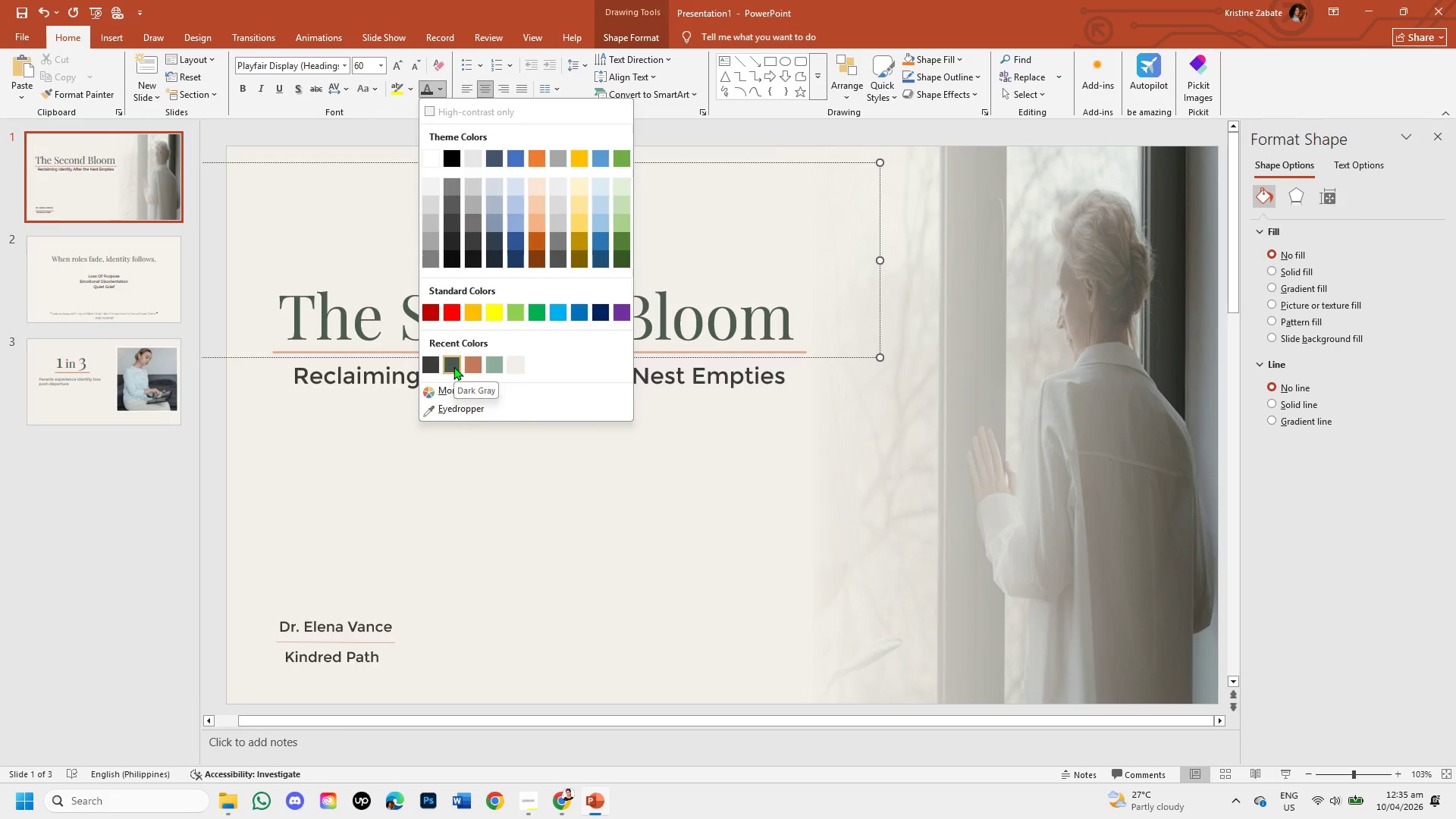 
left_click([447, 438])
 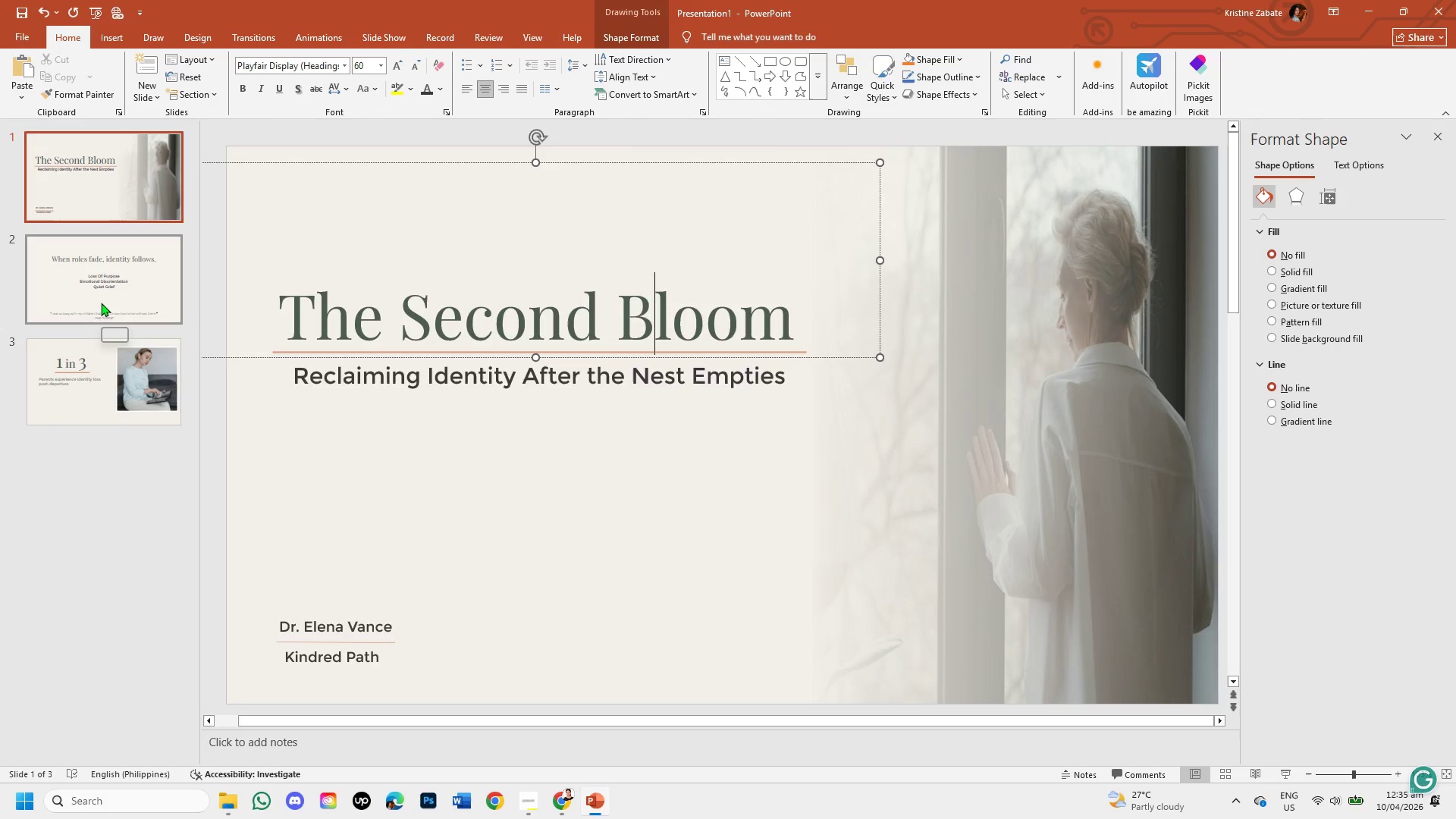 
left_click([101, 303])
 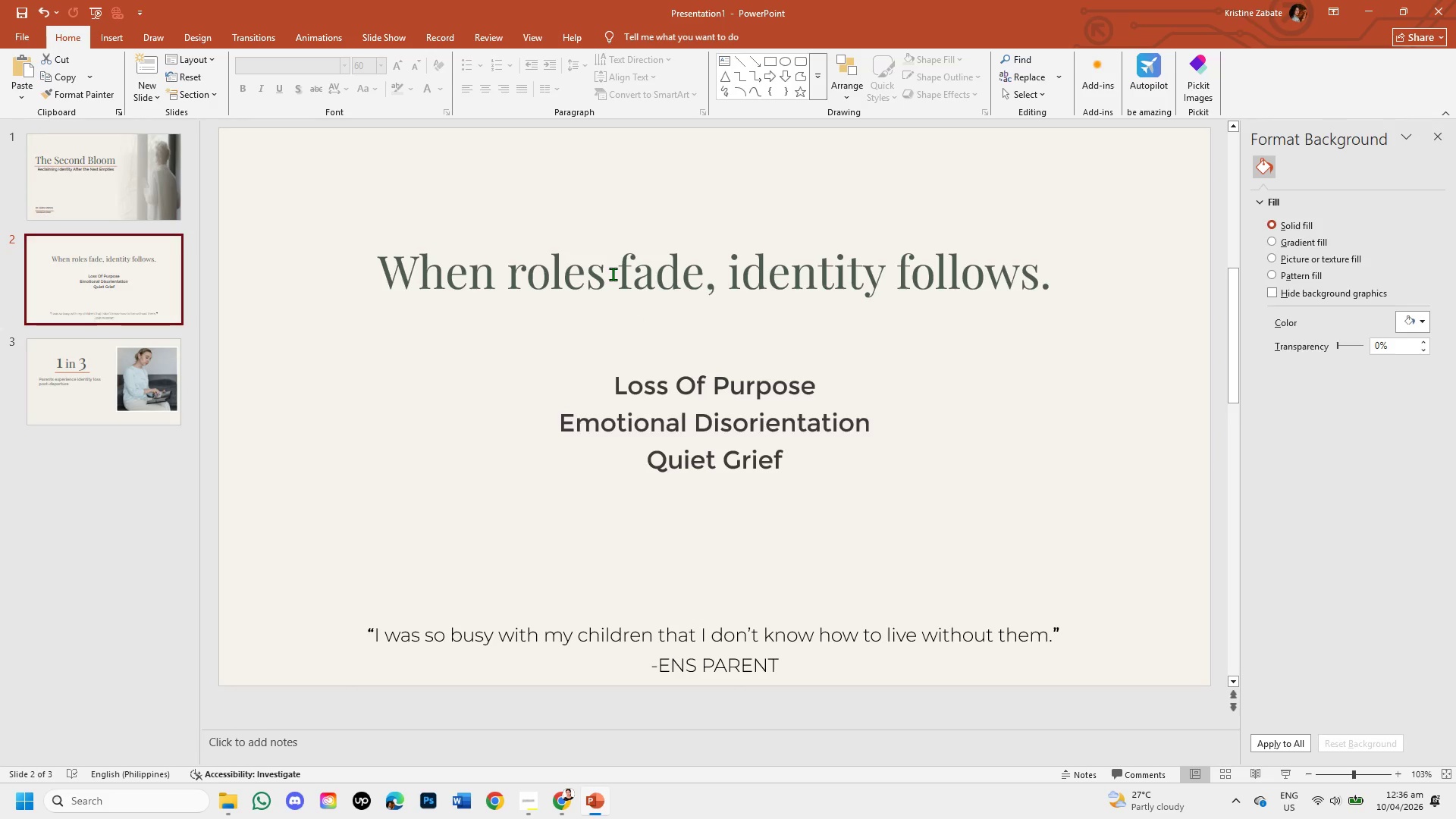 
left_click([622, 282])
 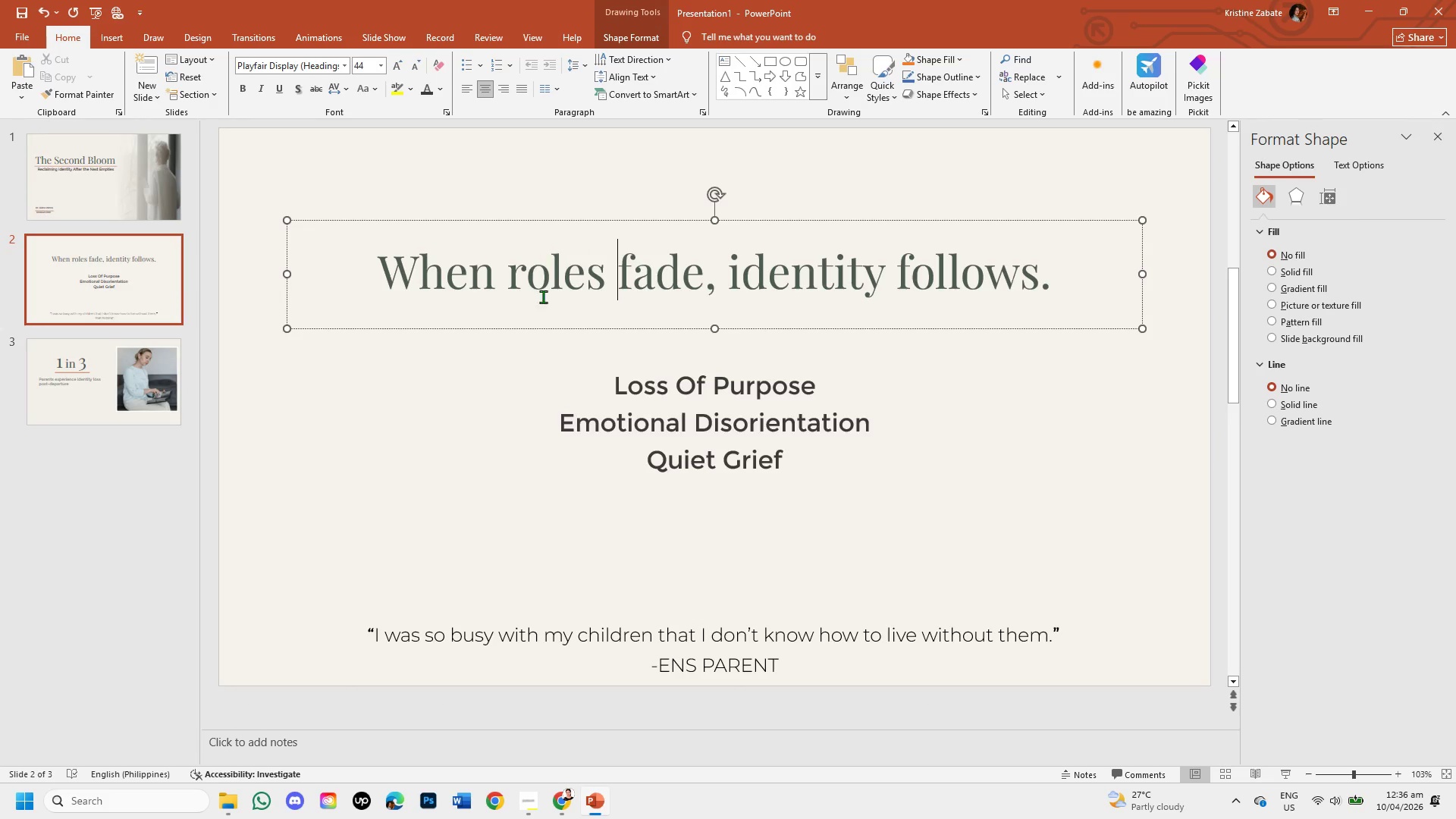 
left_click([417, 419])
 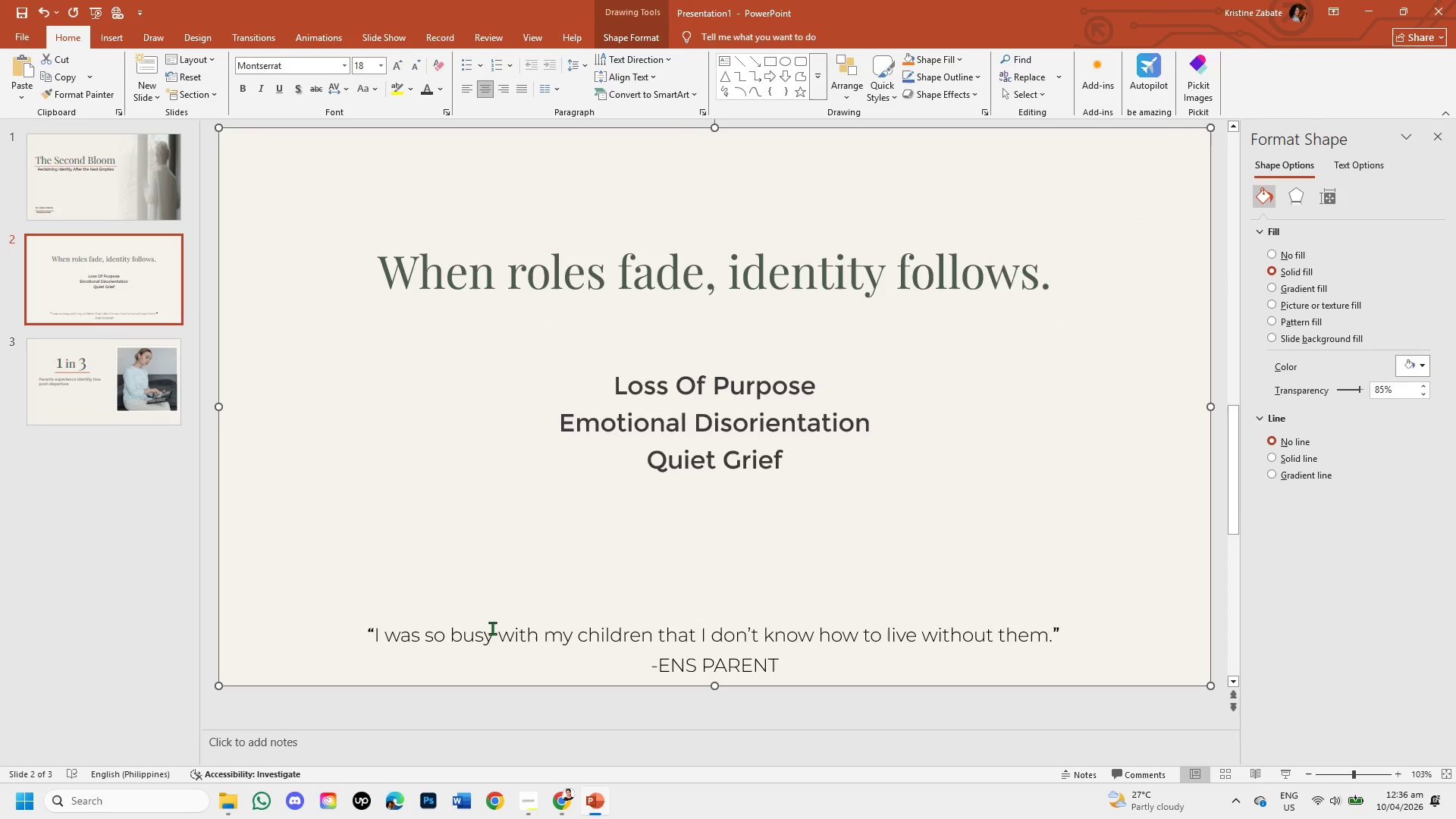 
left_click([507, 645])
 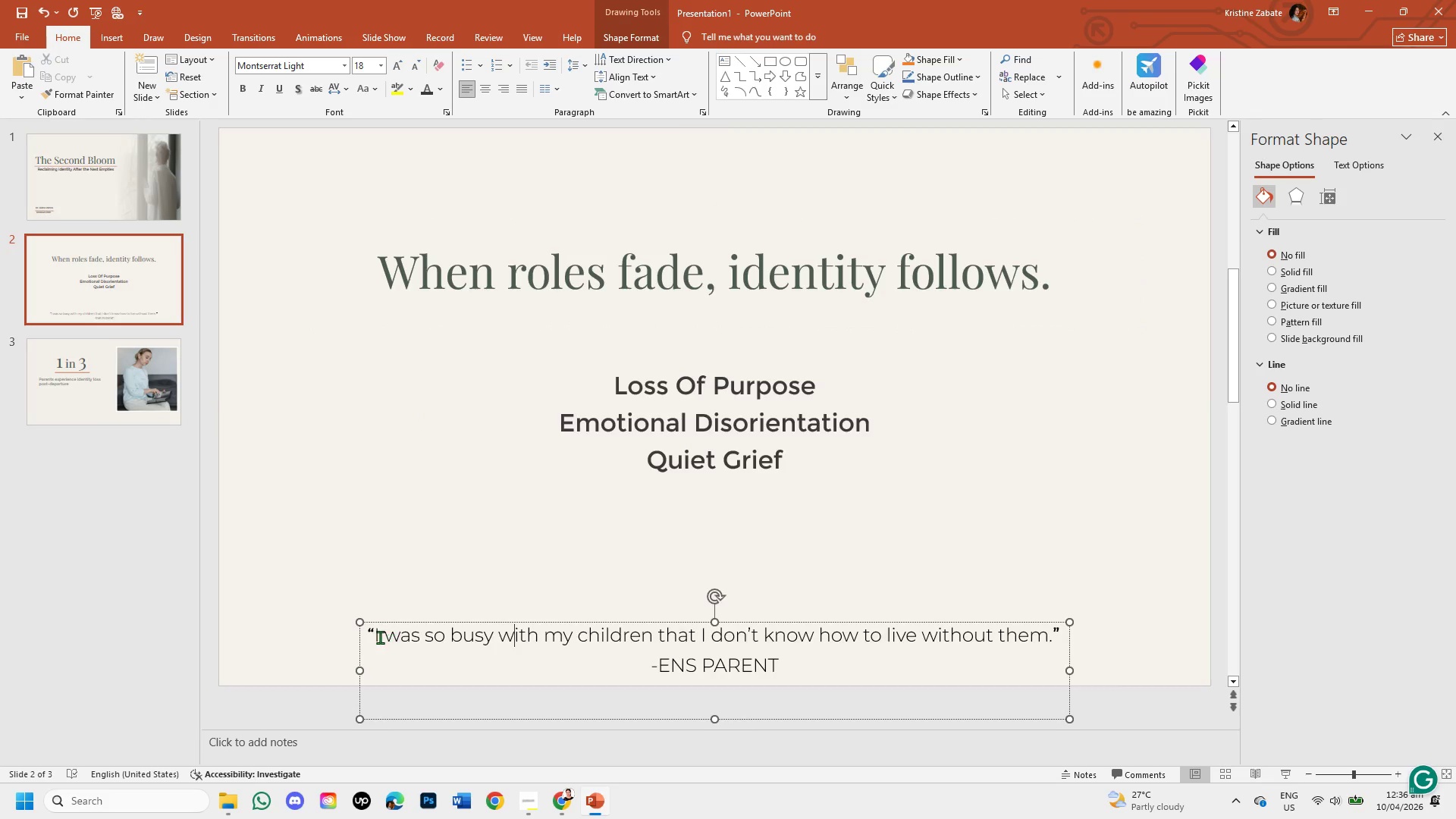 
left_click_drag(start_coordinate=[371, 632], to_coordinate=[851, 686])
 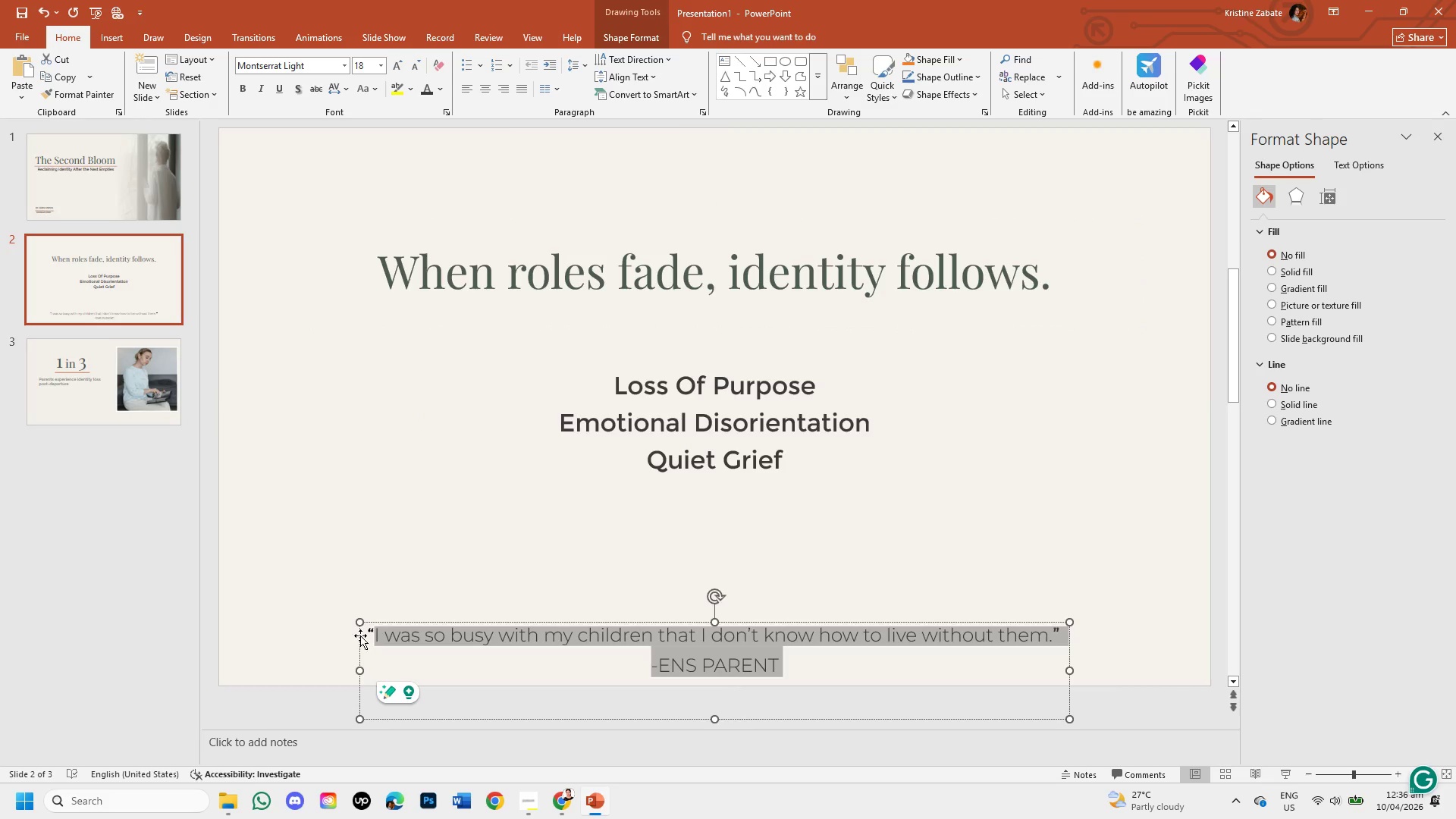 
left_click([367, 629])
 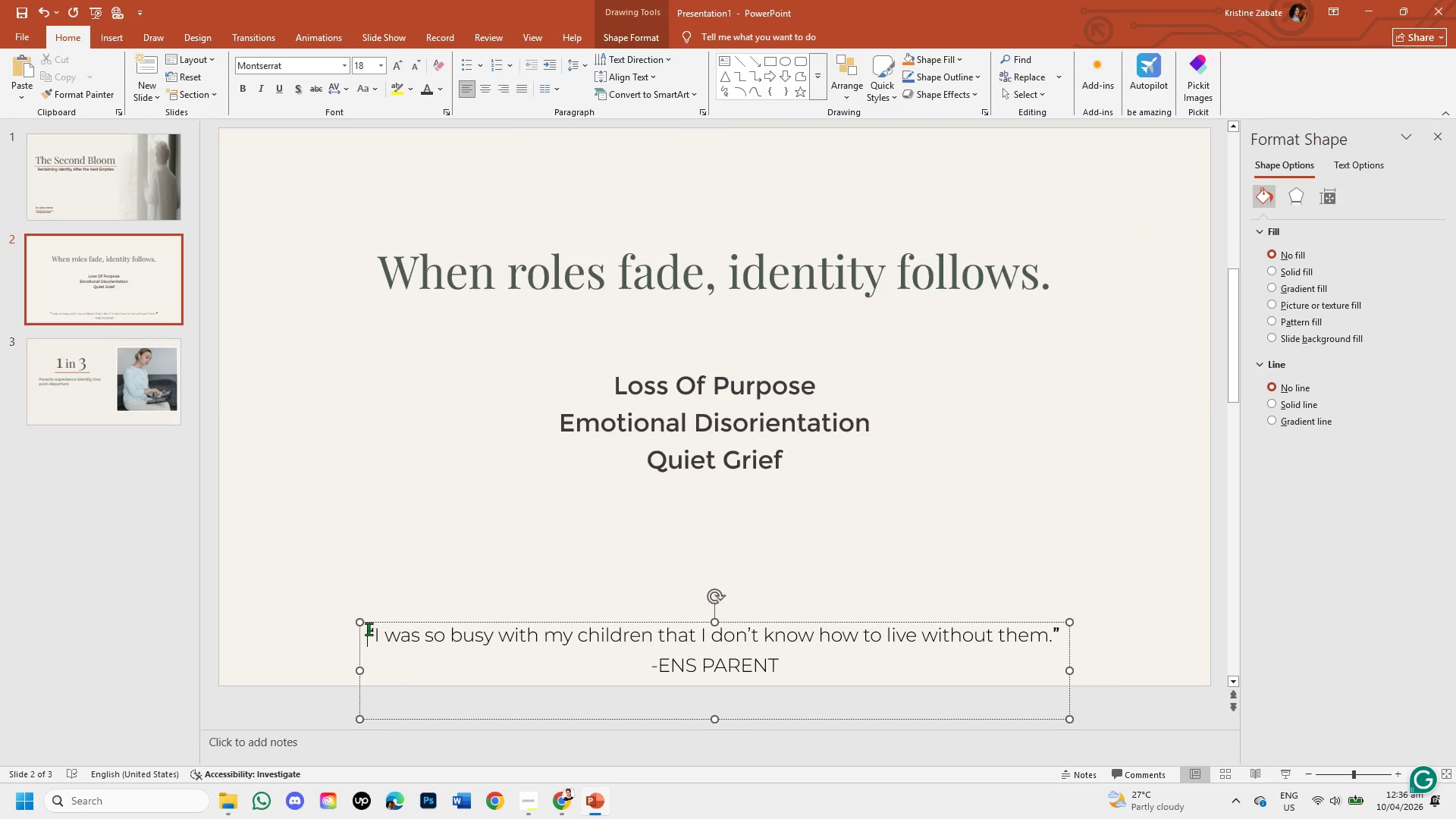 
left_click_drag(start_coordinate=[369, 629], to_coordinate=[843, 692])
 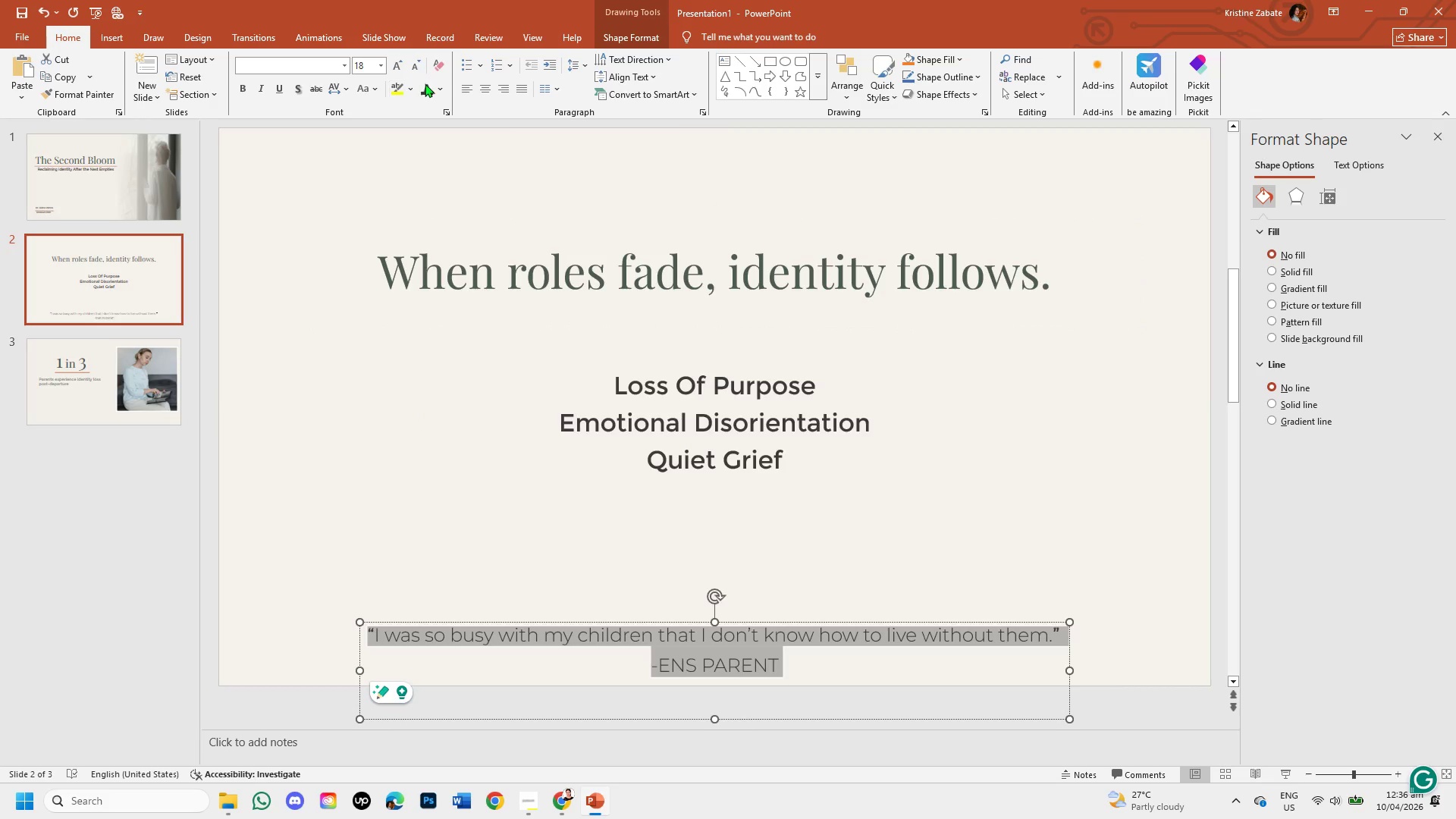 
left_click([442, 87])
 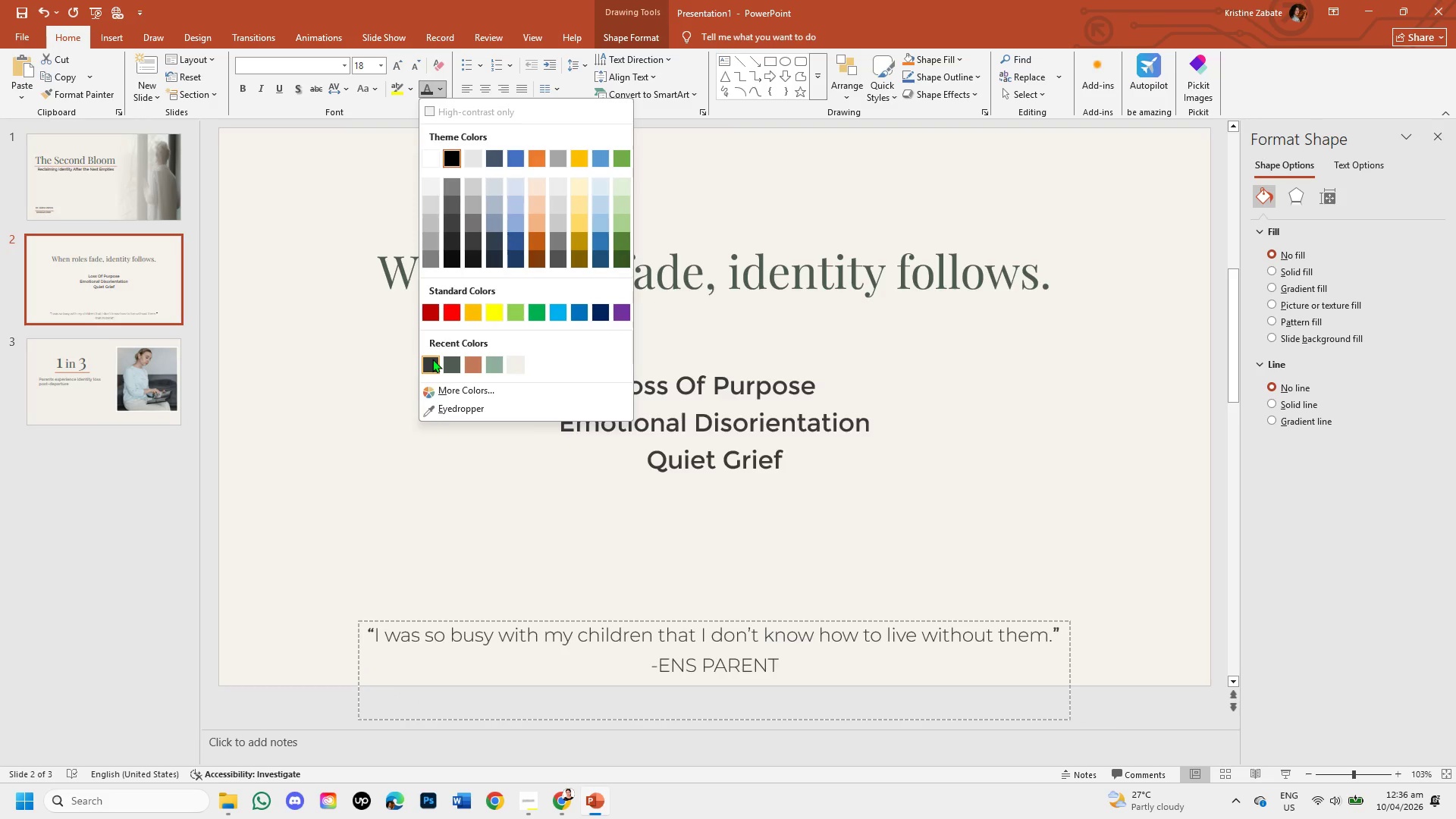 
left_click([432, 359])
 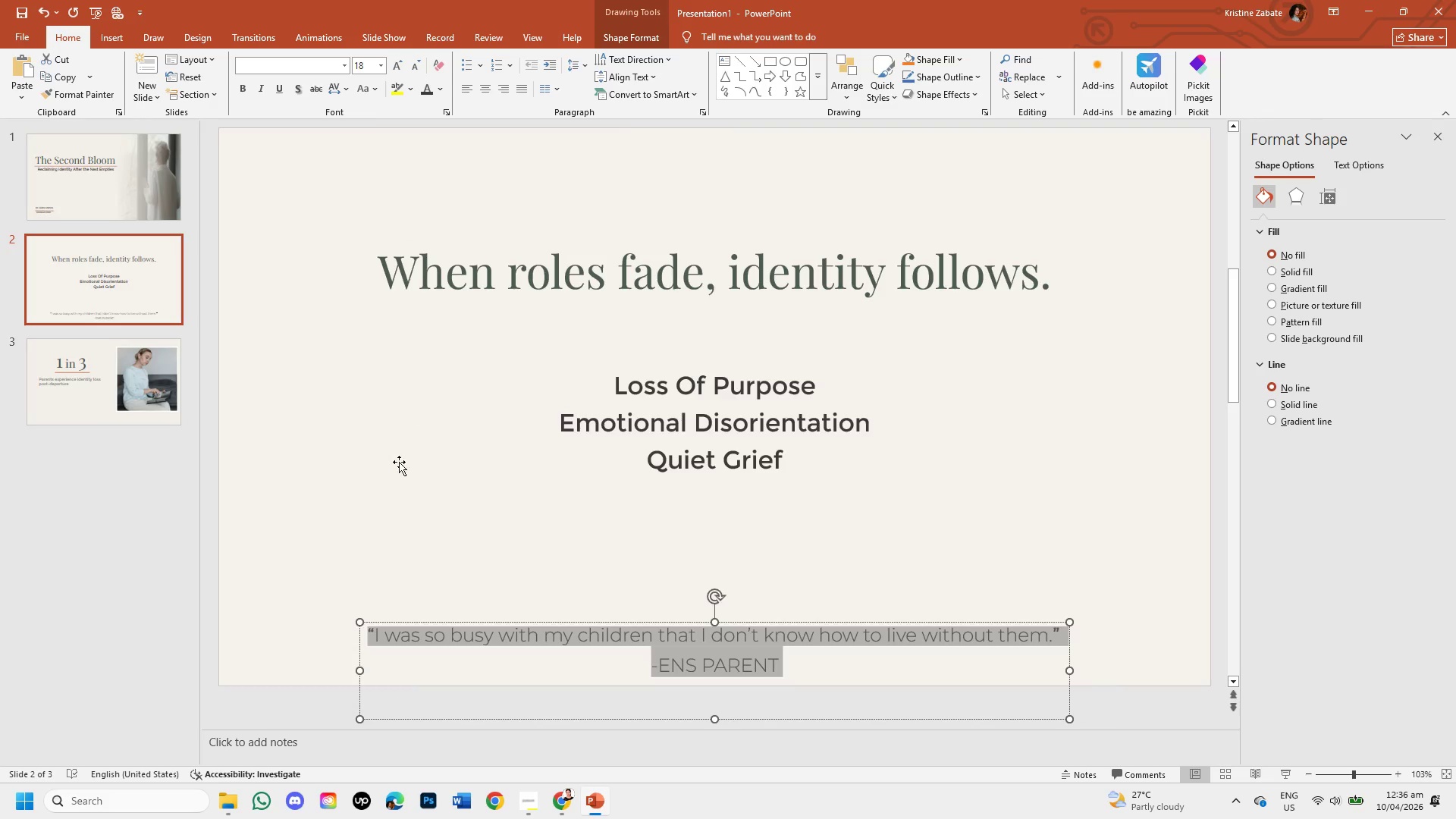 
left_click([399, 462])
 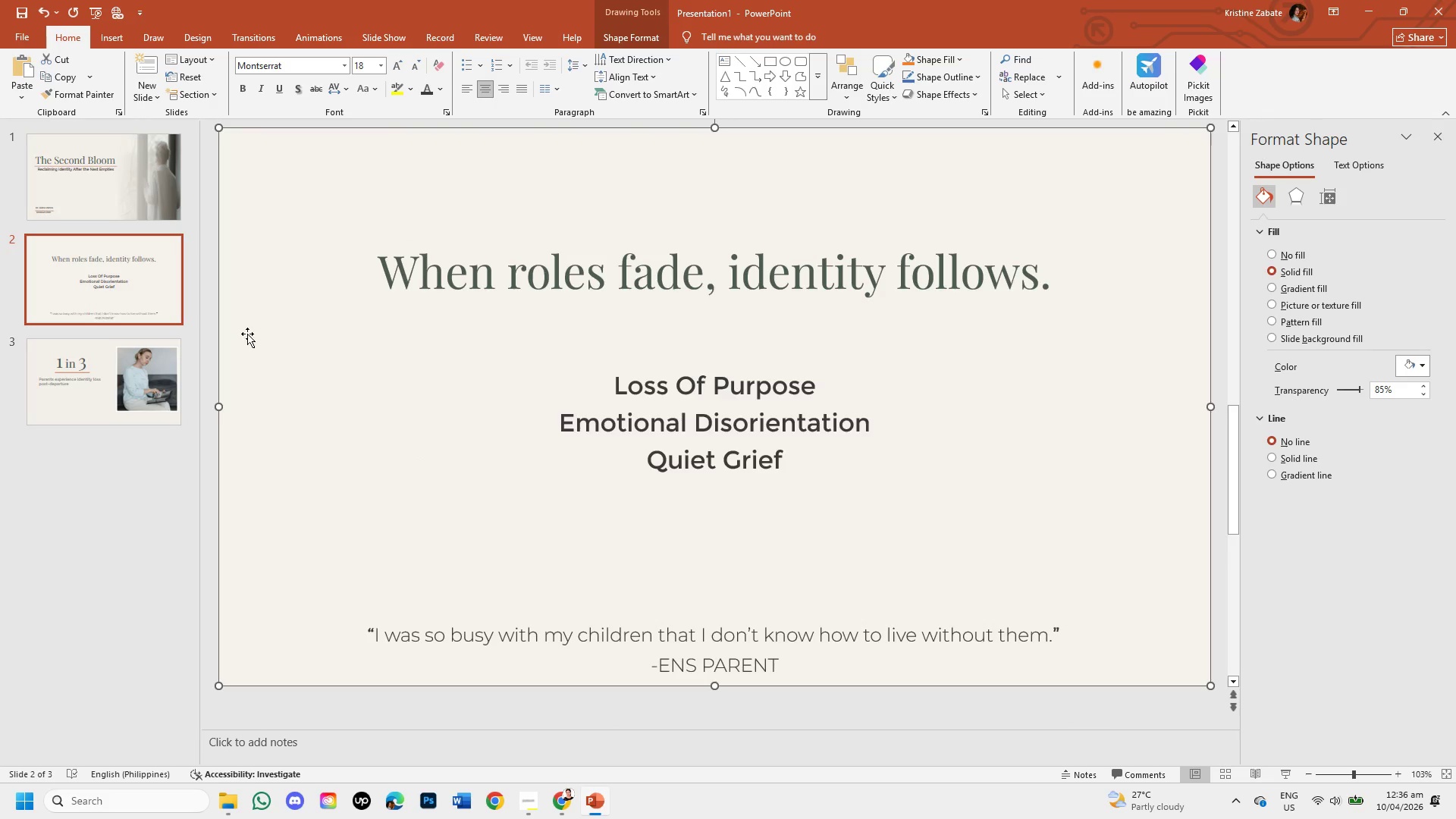 
left_click([109, 384])
 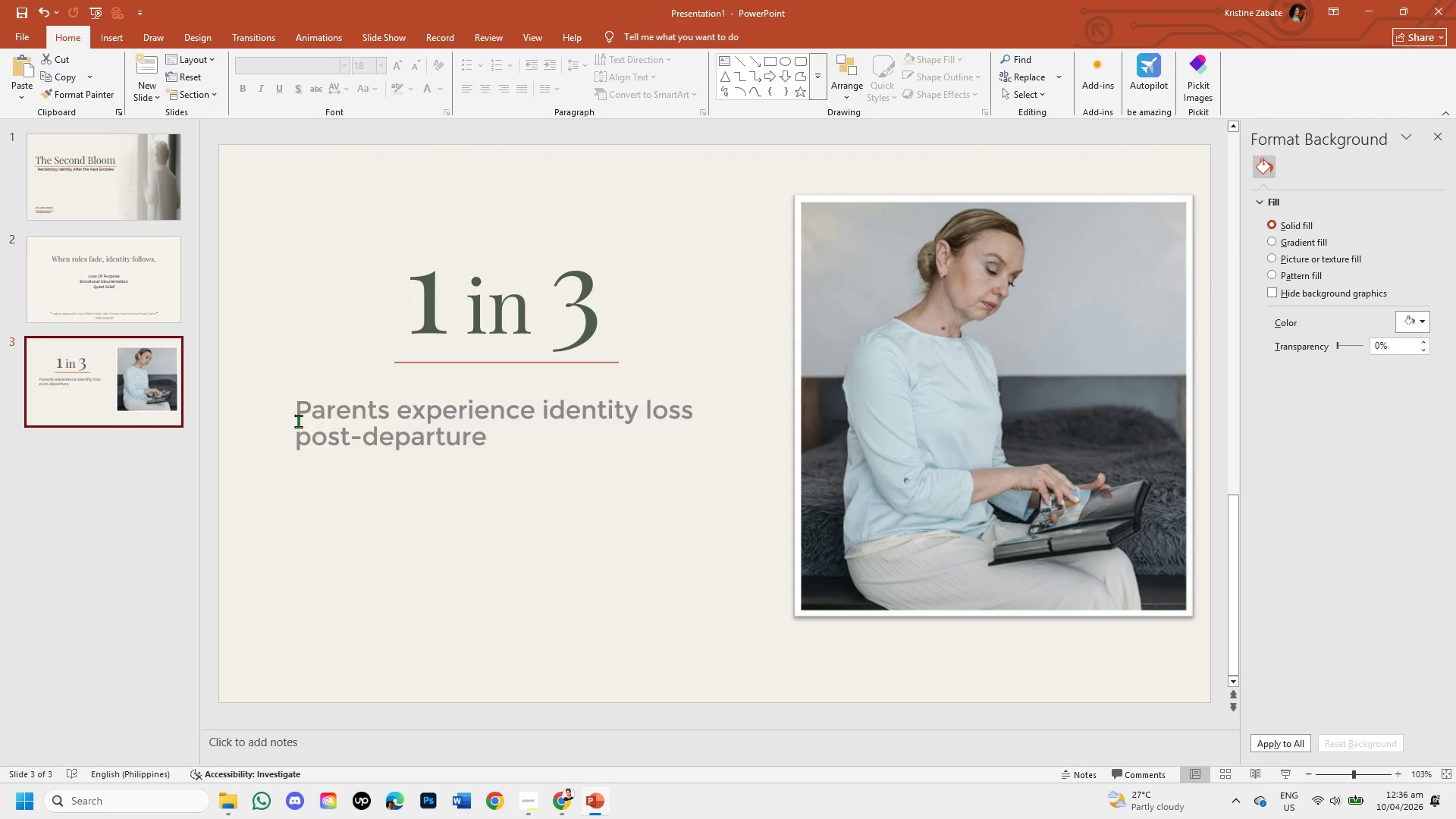 
left_click([297, 413])
 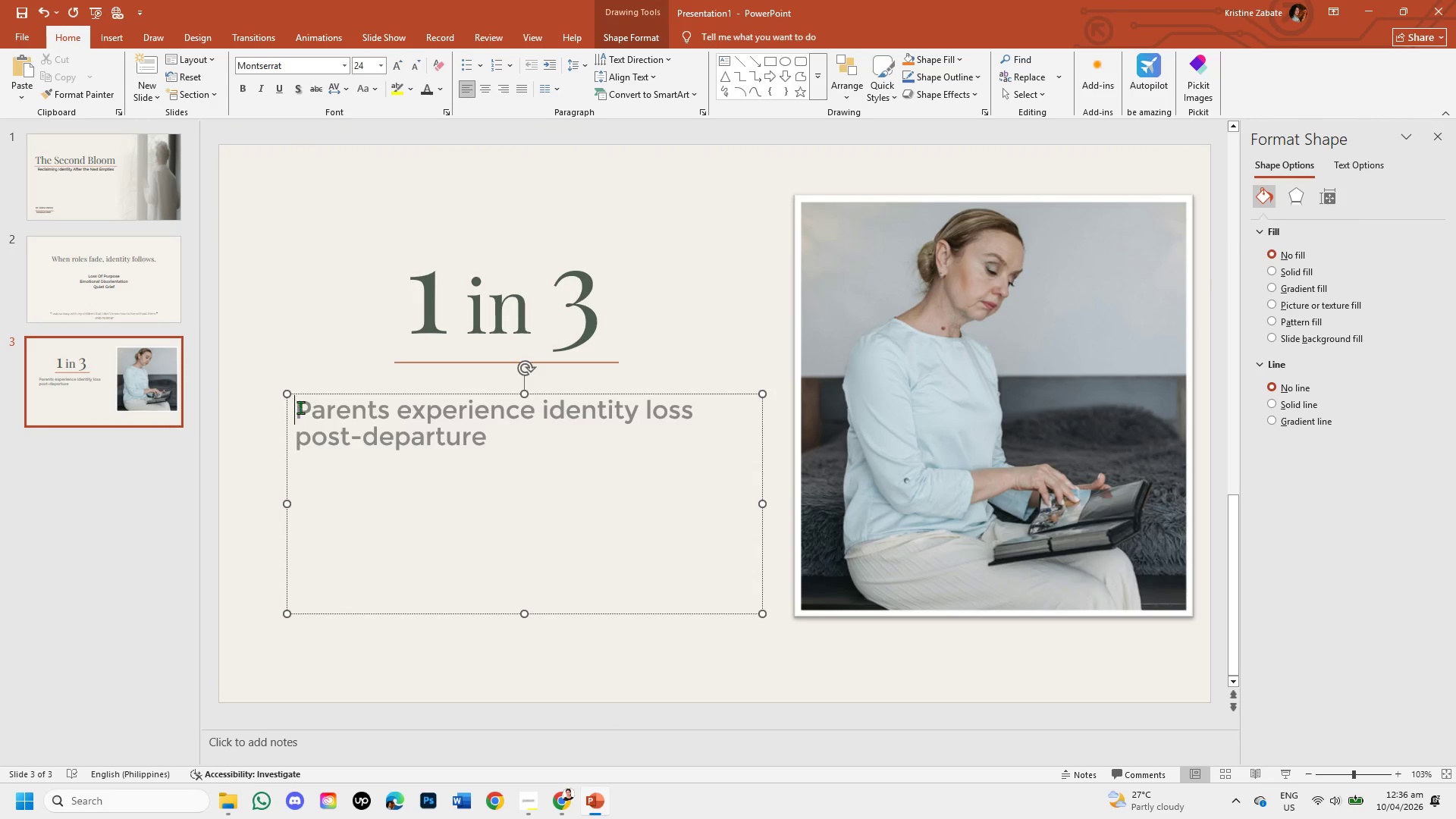 
left_click_drag(start_coordinate=[300, 407], to_coordinate=[648, 480])
 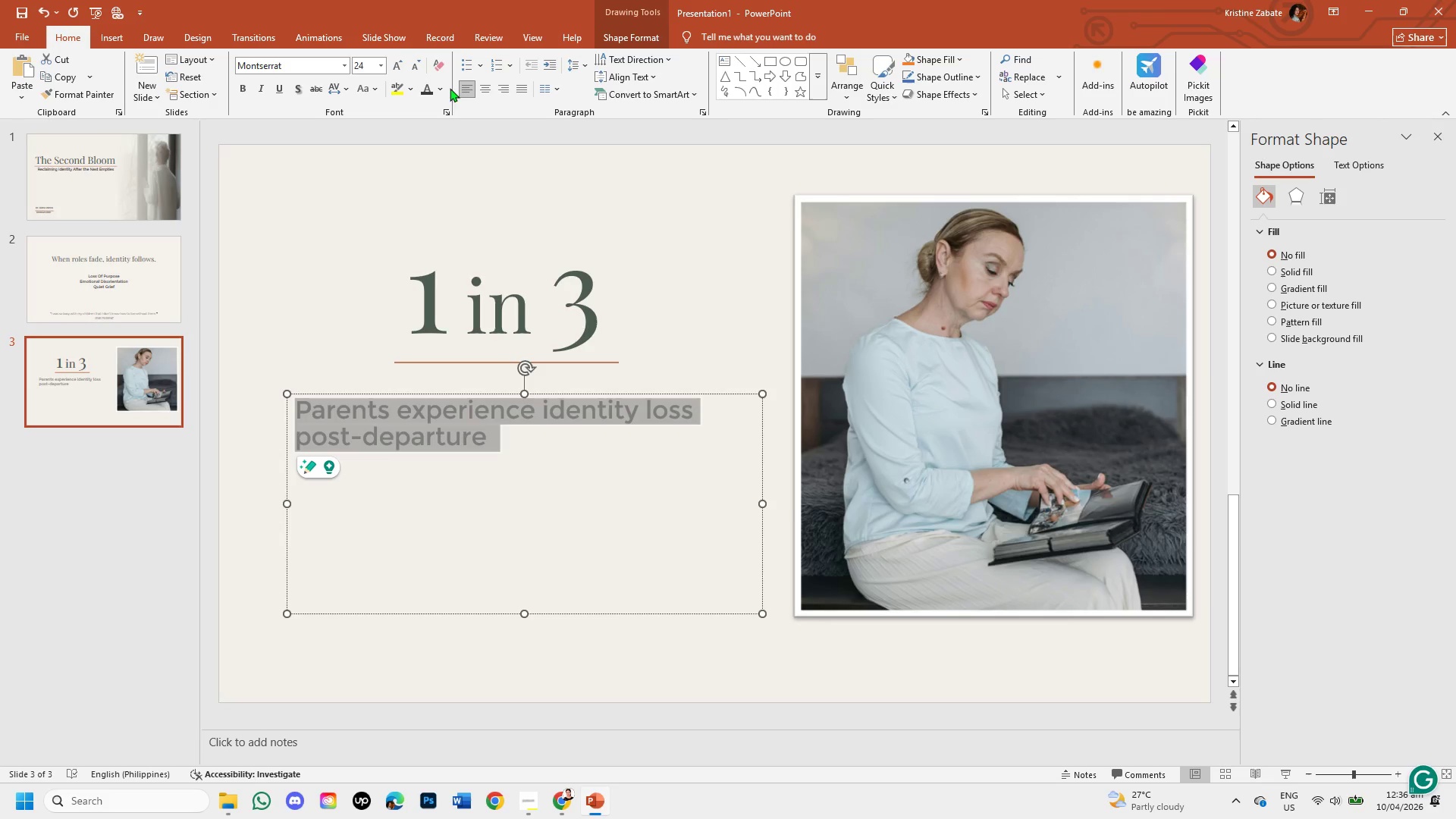 
left_click([439, 85])
 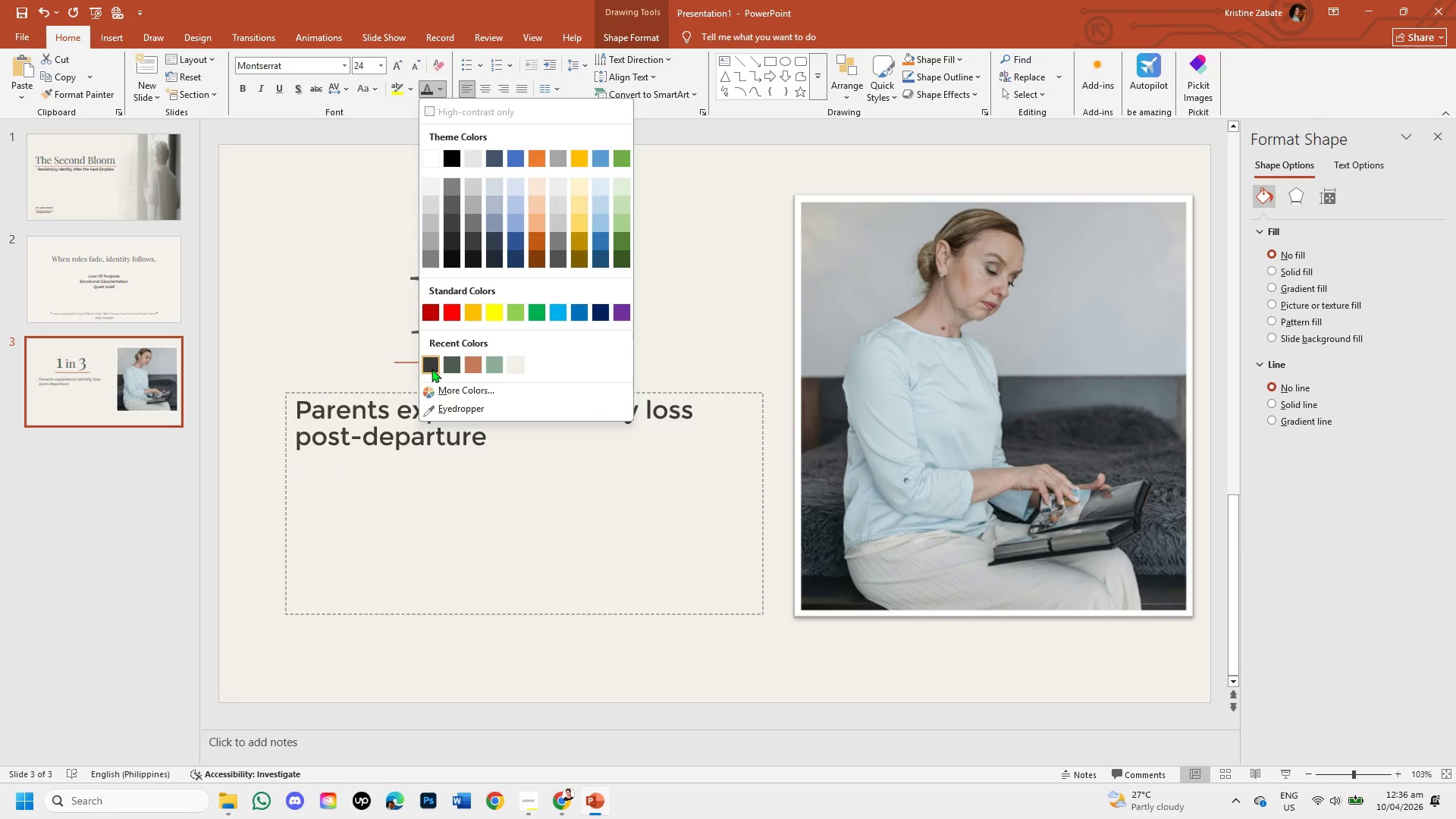 
left_click([431, 368])
 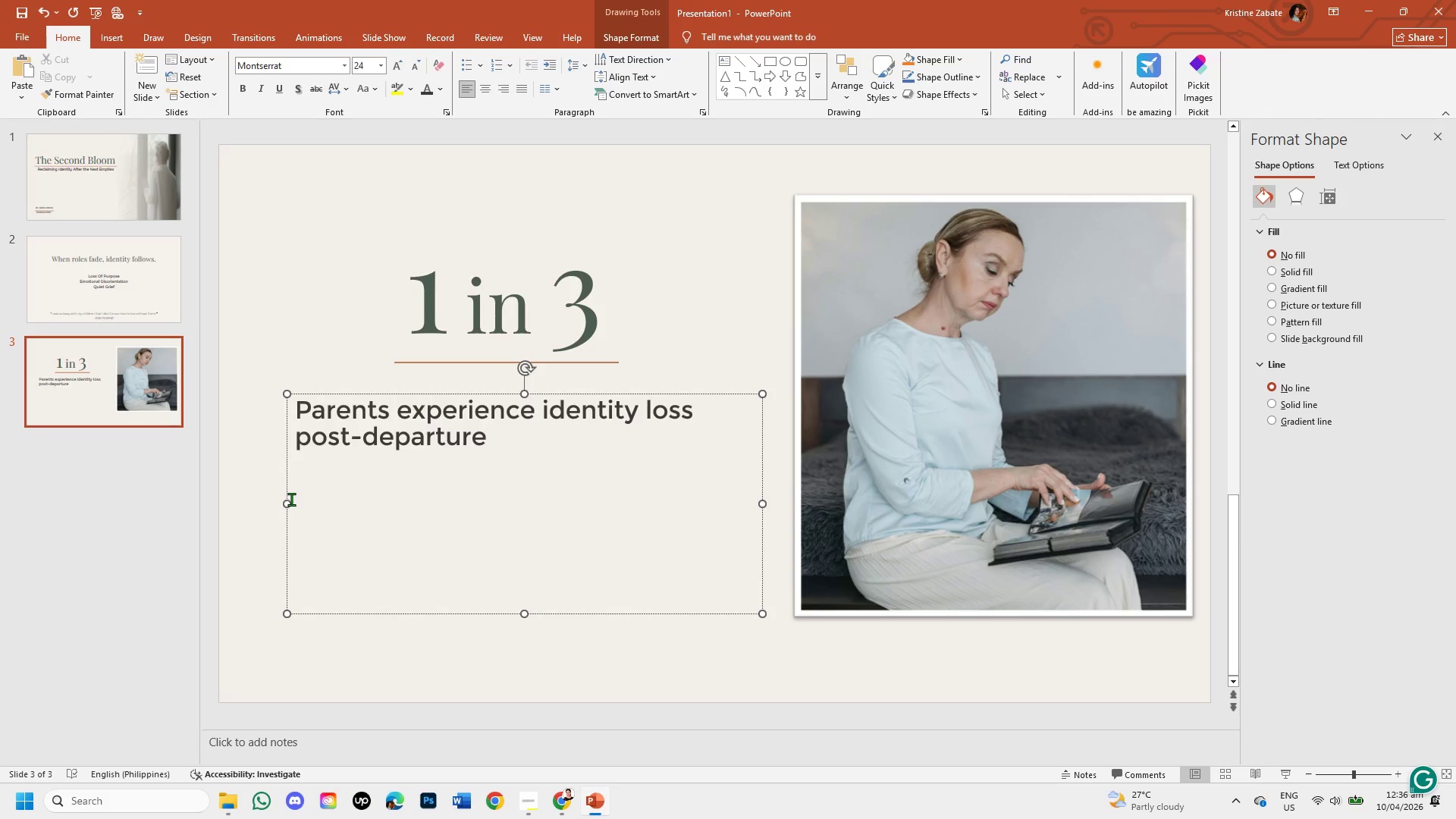 
left_click_drag(start_coordinate=[290, 504], to_coordinate=[378, 499])
 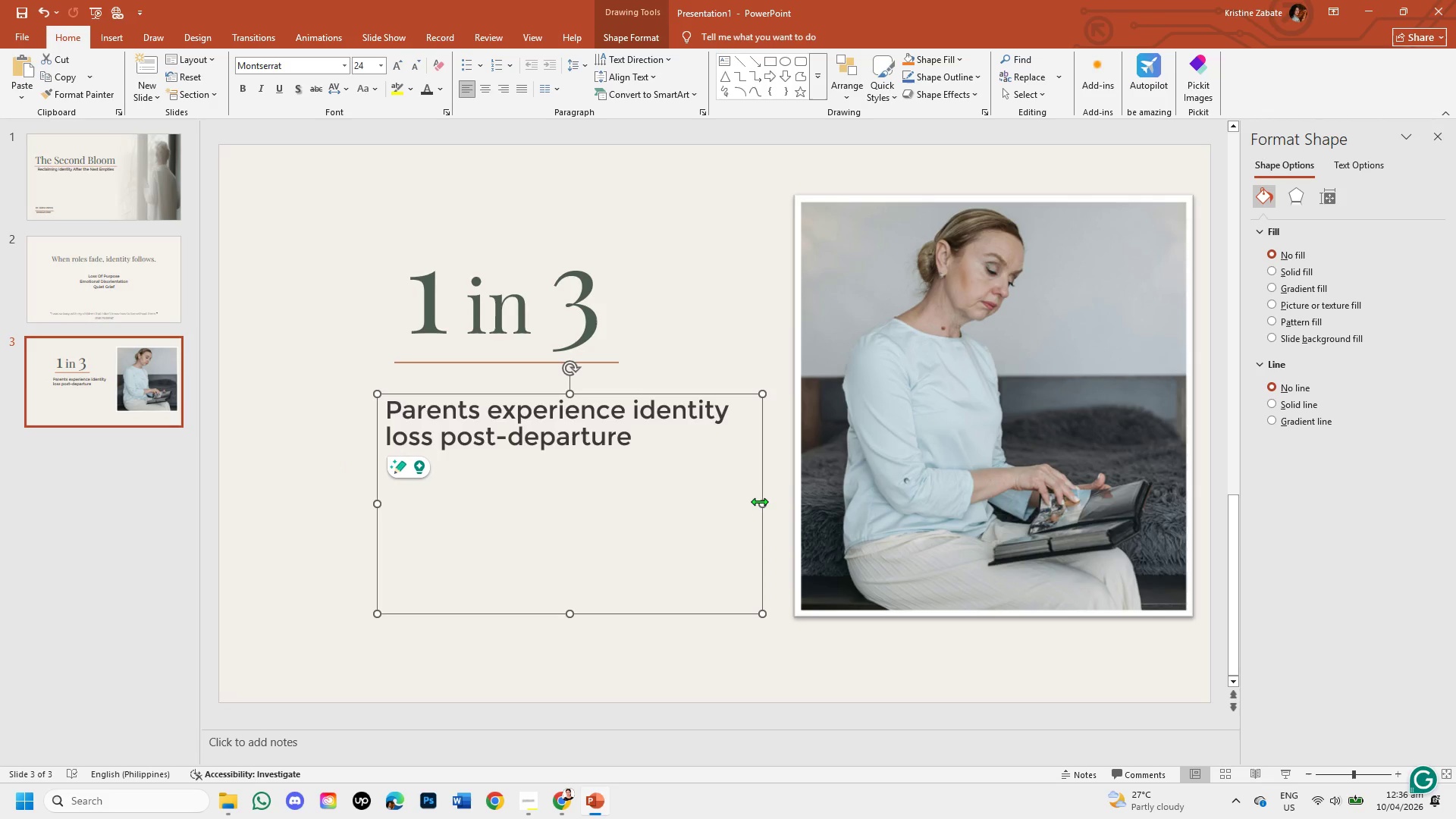 
wait(11.42)
 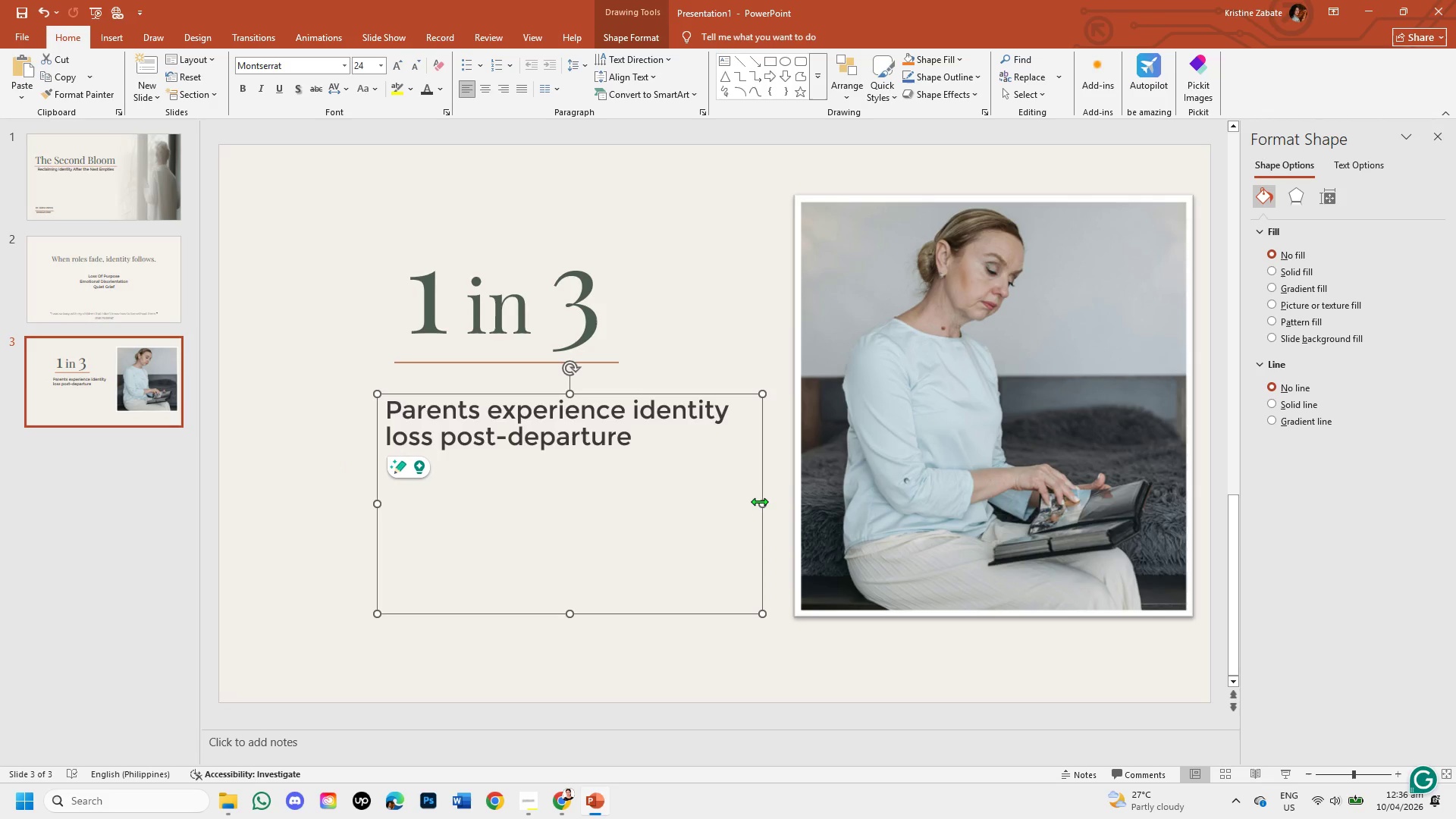 
left_click_drag(start_coordinate=[764, 505], to_coordinate=[692, 500])
 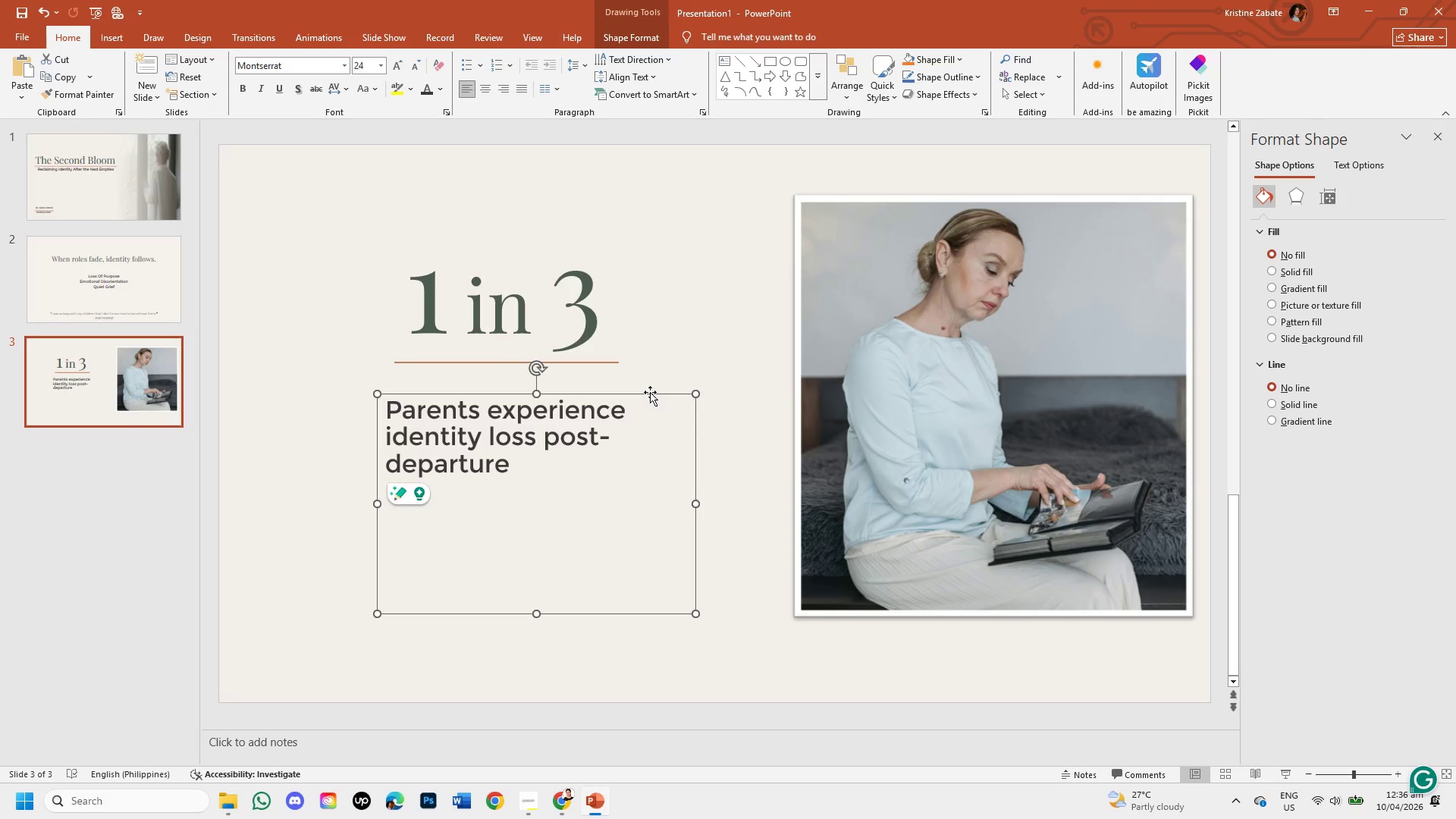 
left_click_drag(start_coordinate=[650, 392], to_coordinate=[676, 371])
 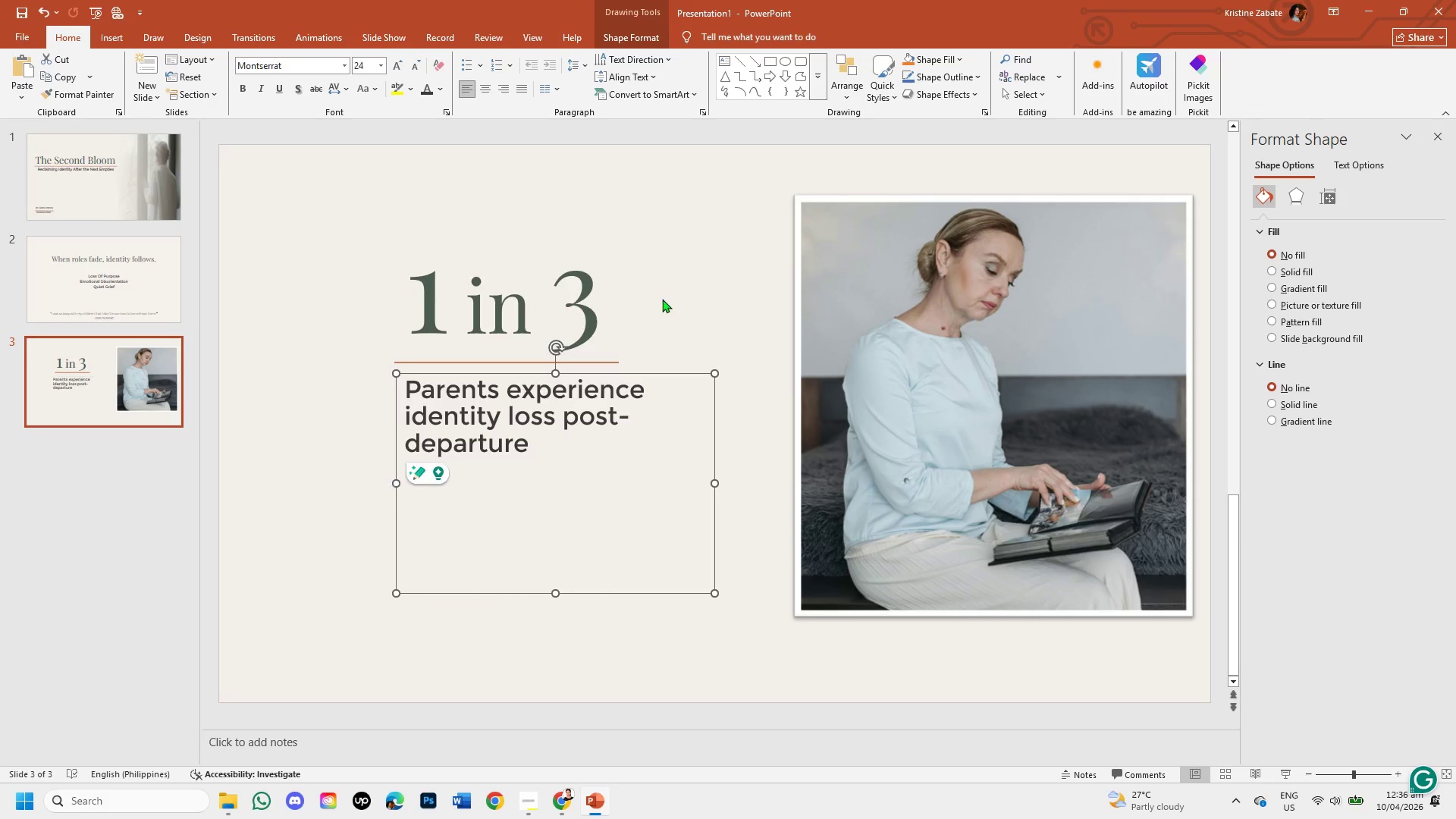 
left_click([662, 297])
 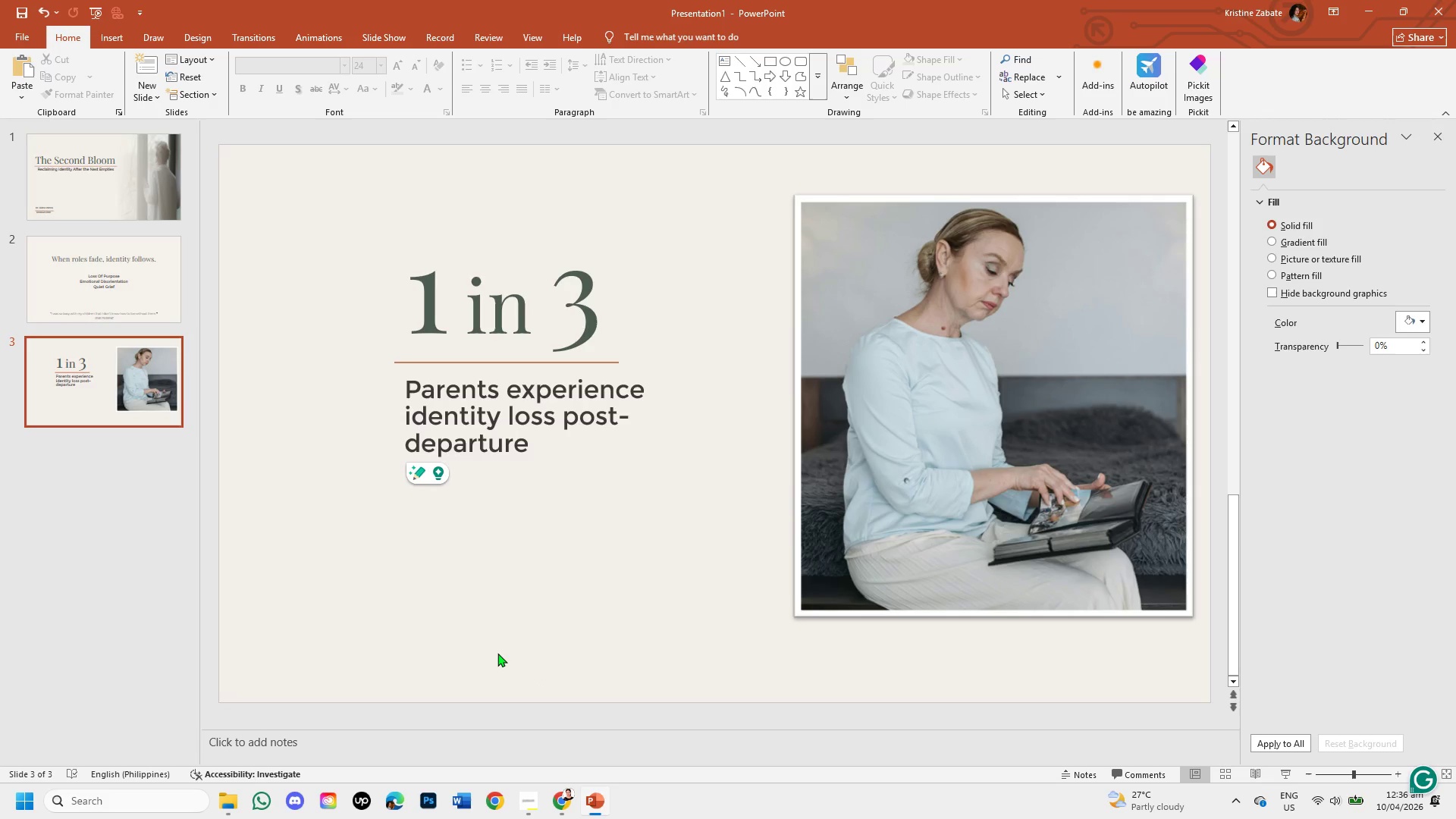 
wait(6.31)
 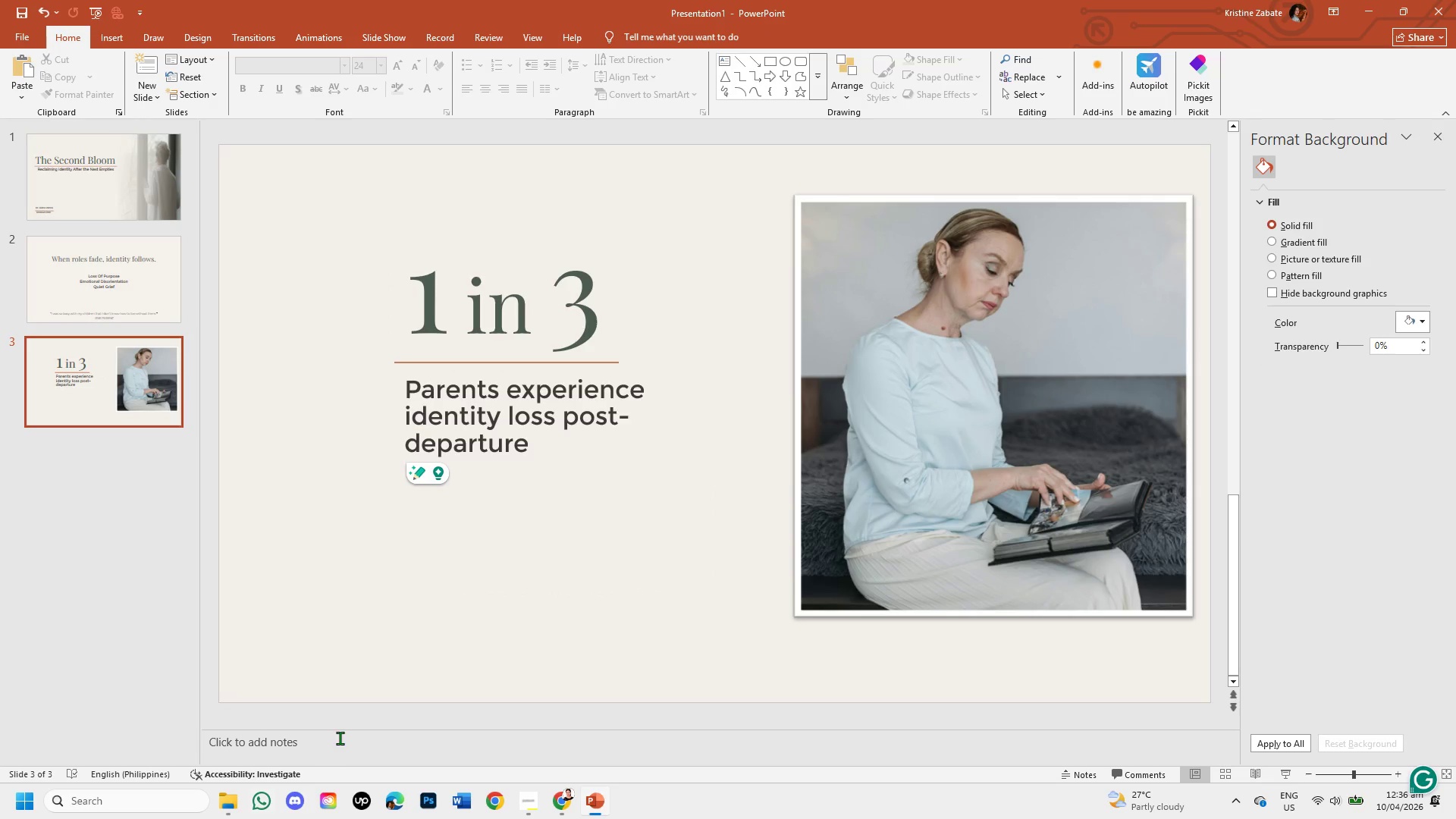 
left_click([490, 410])
 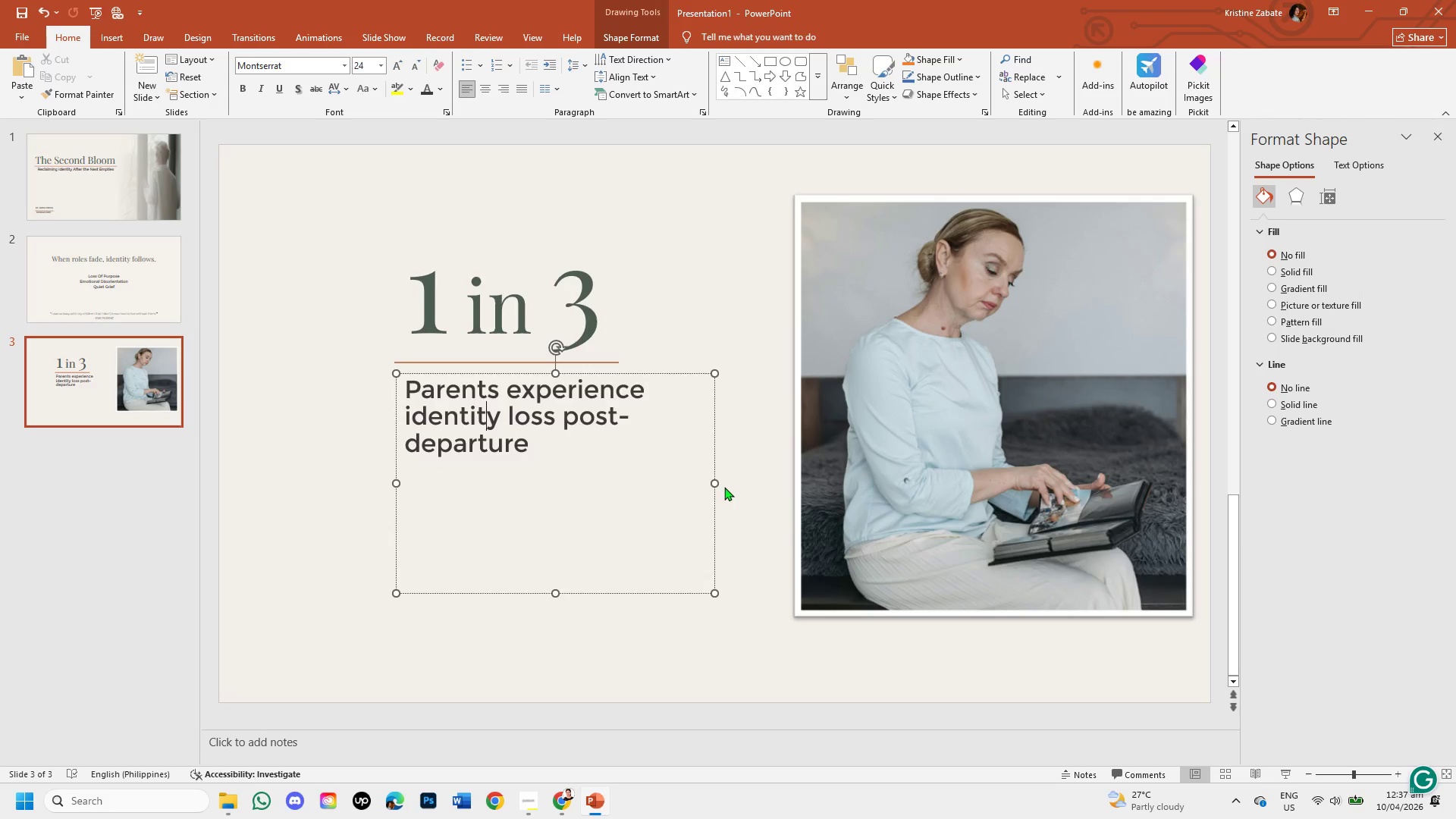 
left_click_drag(start_coordinate=[717, 485], to_coordinate=[760, 483])
 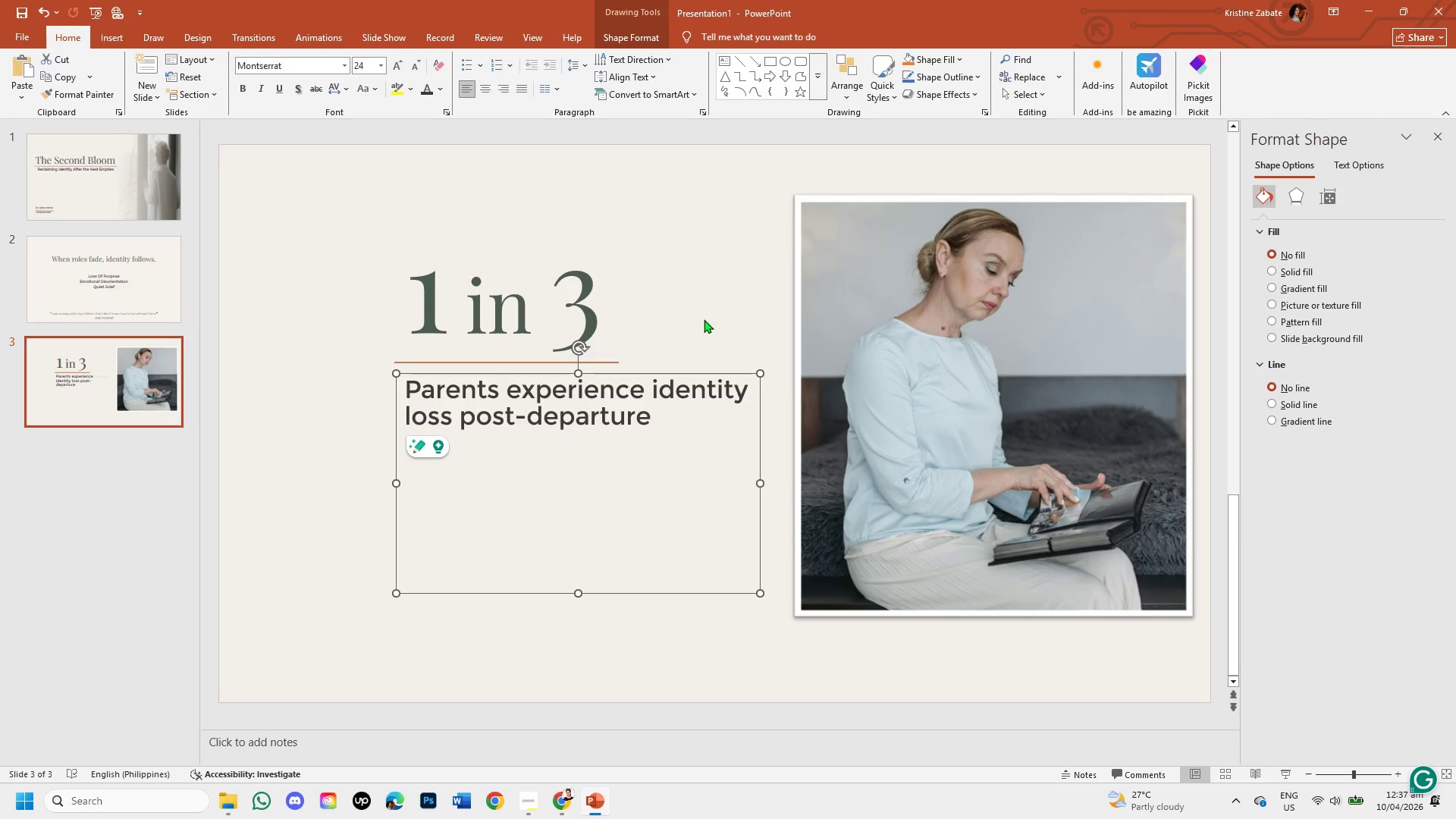 
left_click([704, 319])
 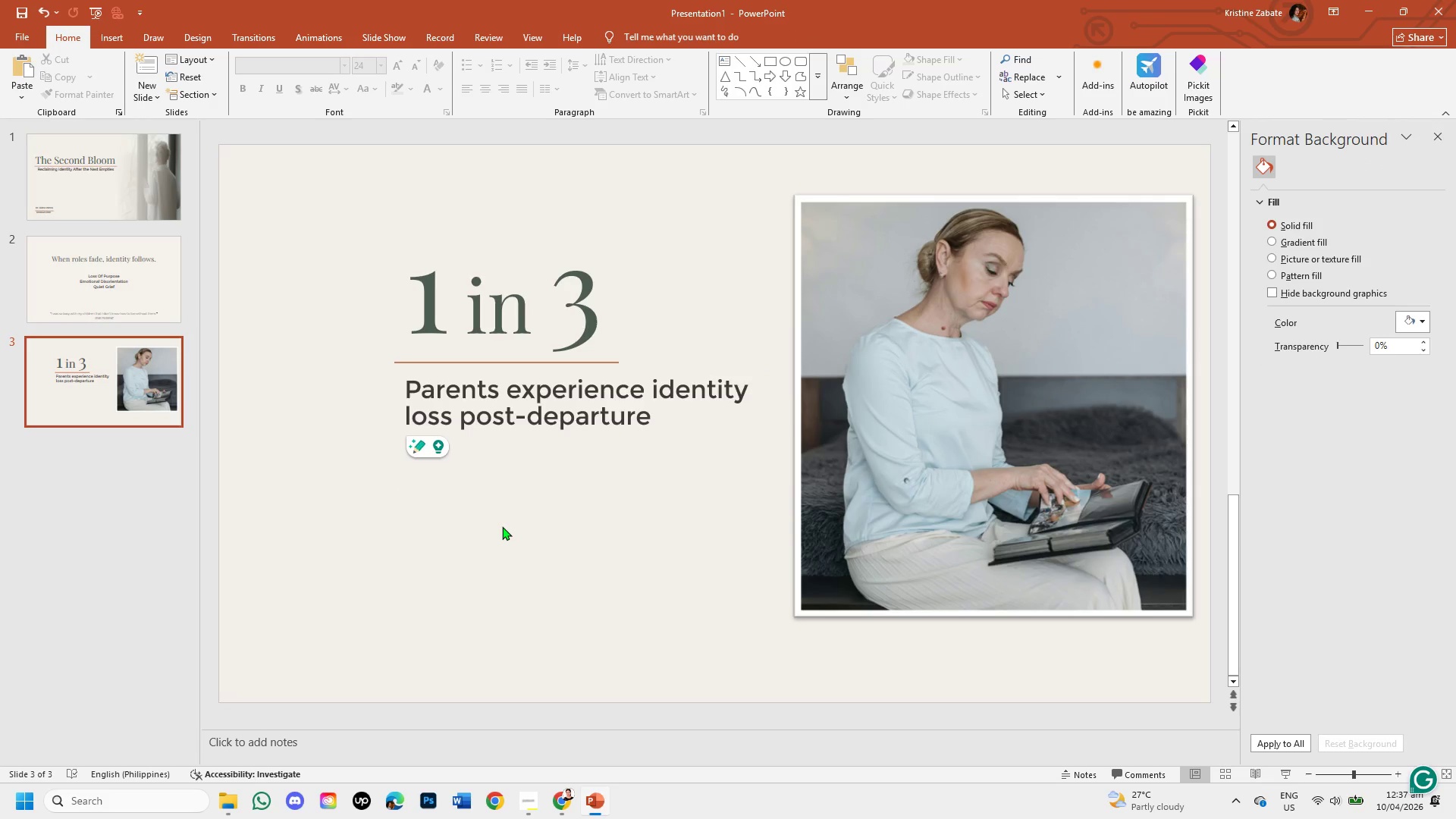 
wait(10.53)
 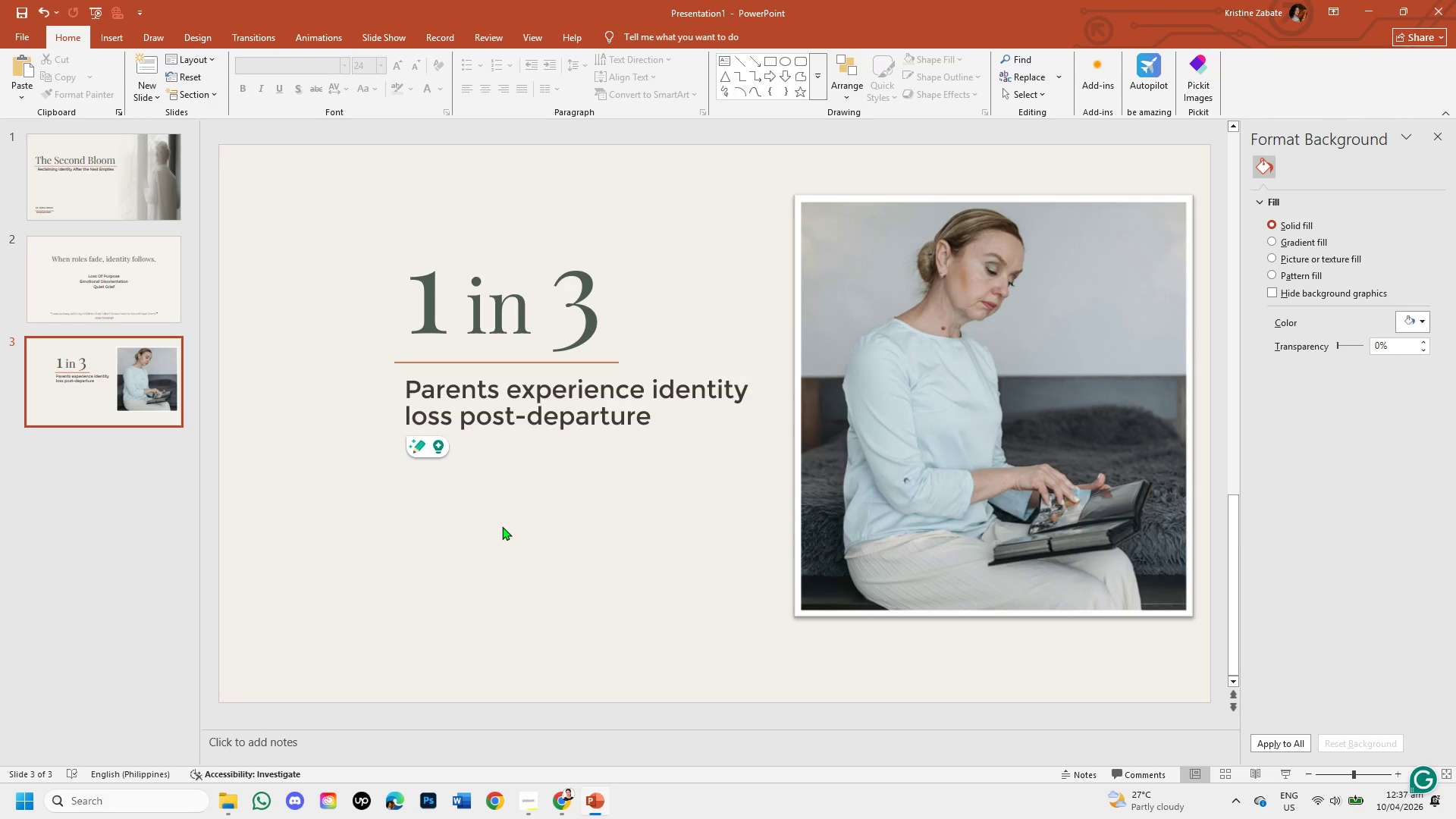 
left_click([554, 797])
 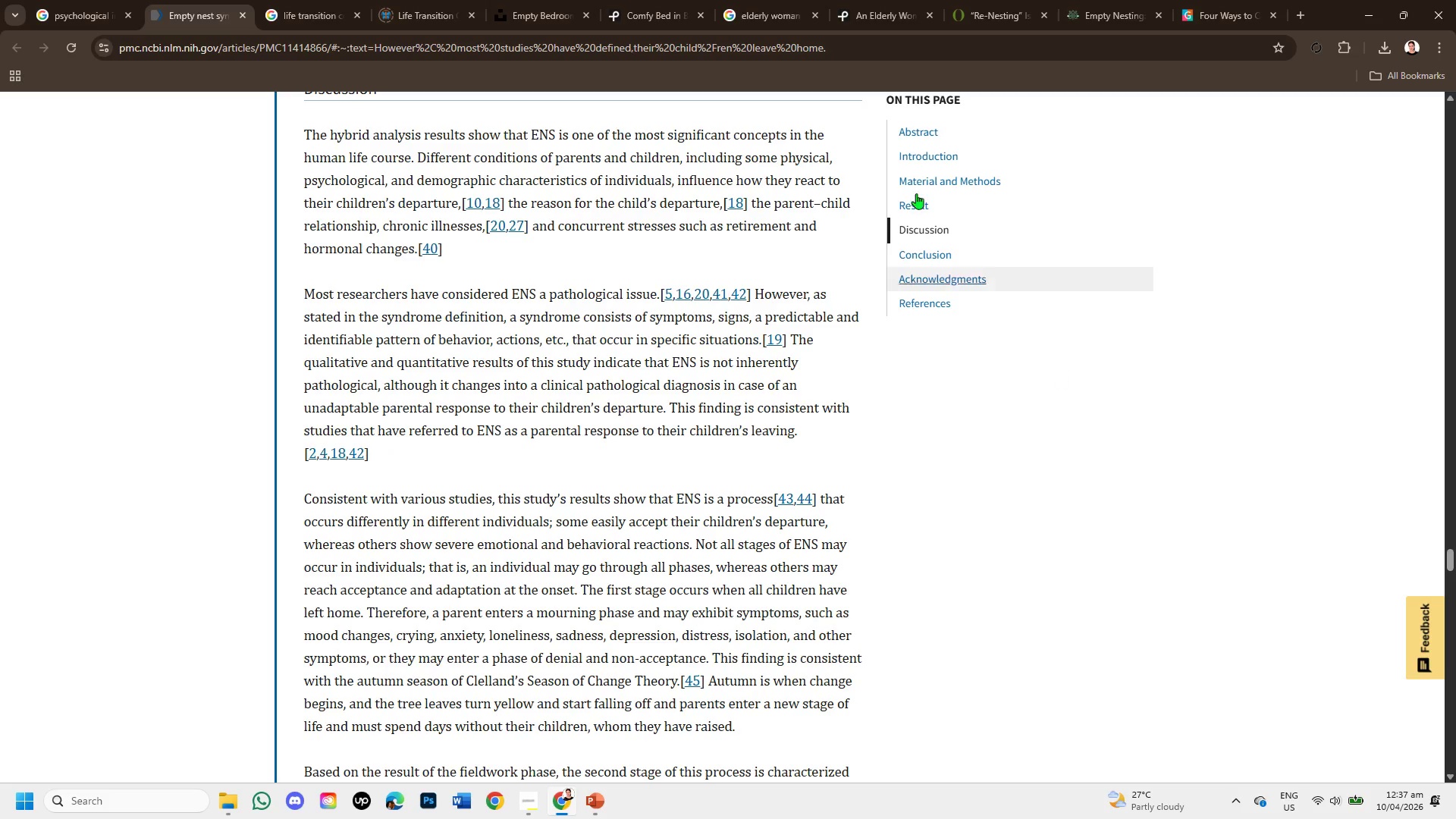 
wait(5.08)
 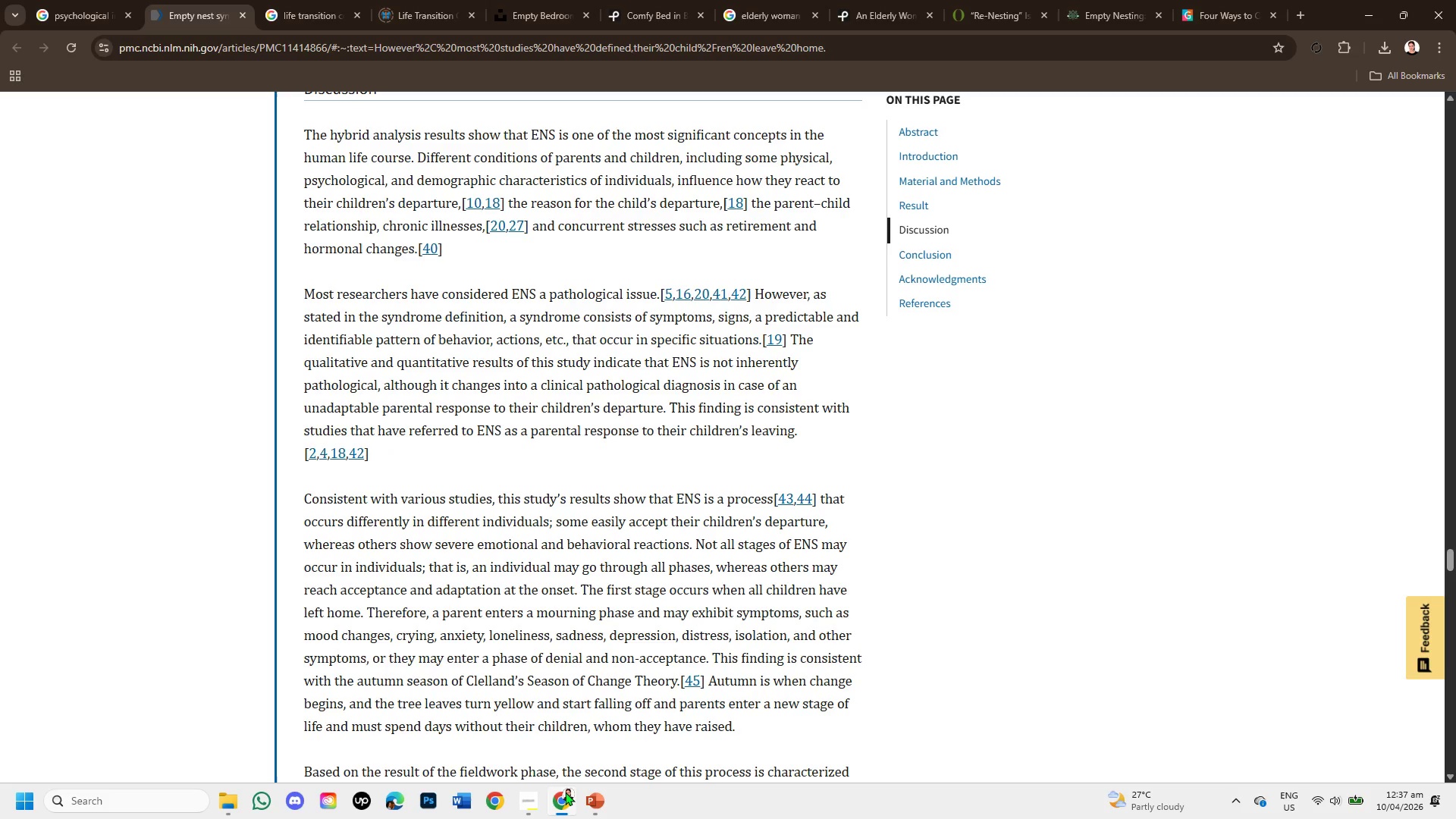 
left_click([554, 0])
 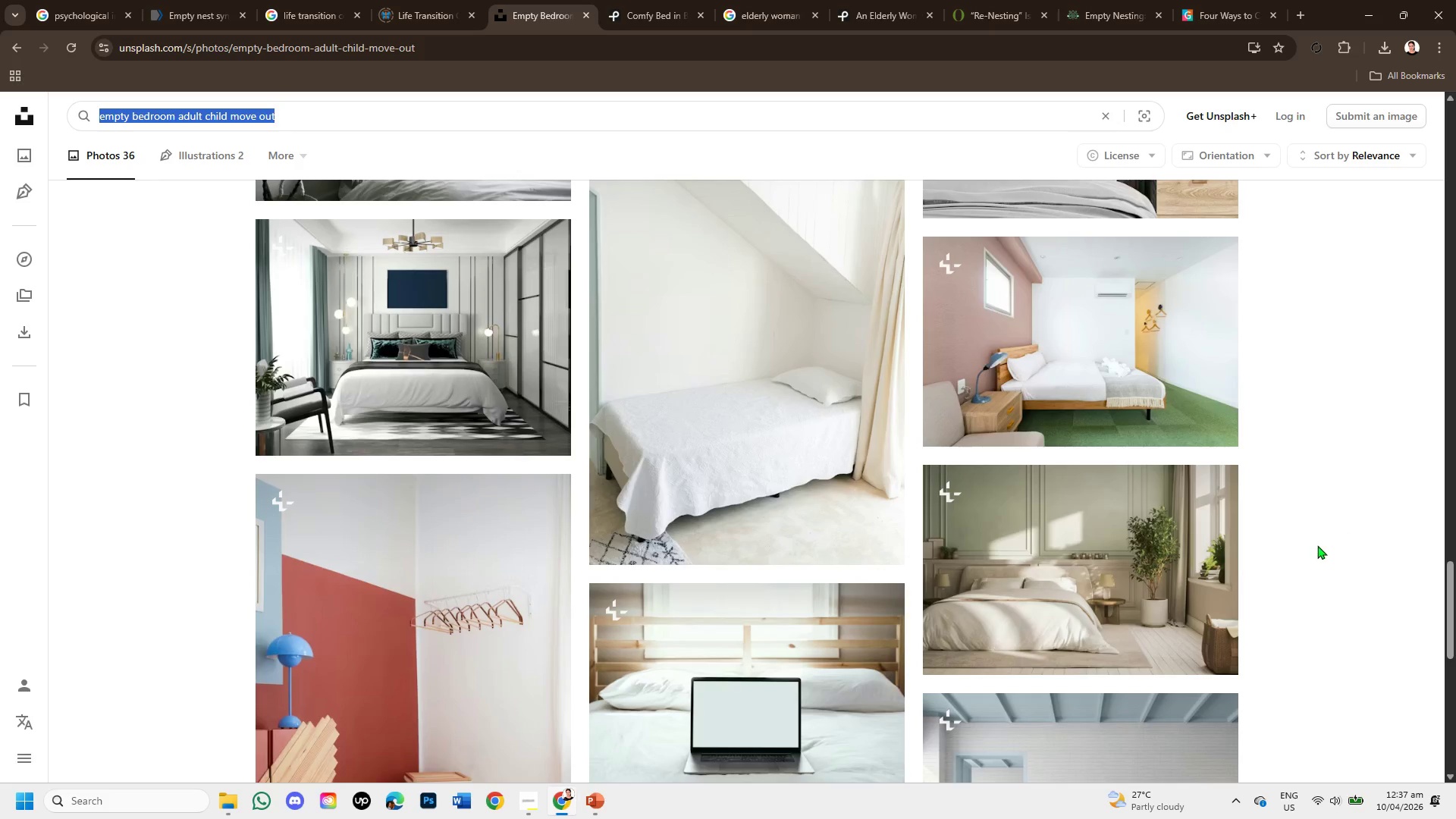 
scroll: coordinate [1320, 533], scroll_direction: down, amount: 4.0
 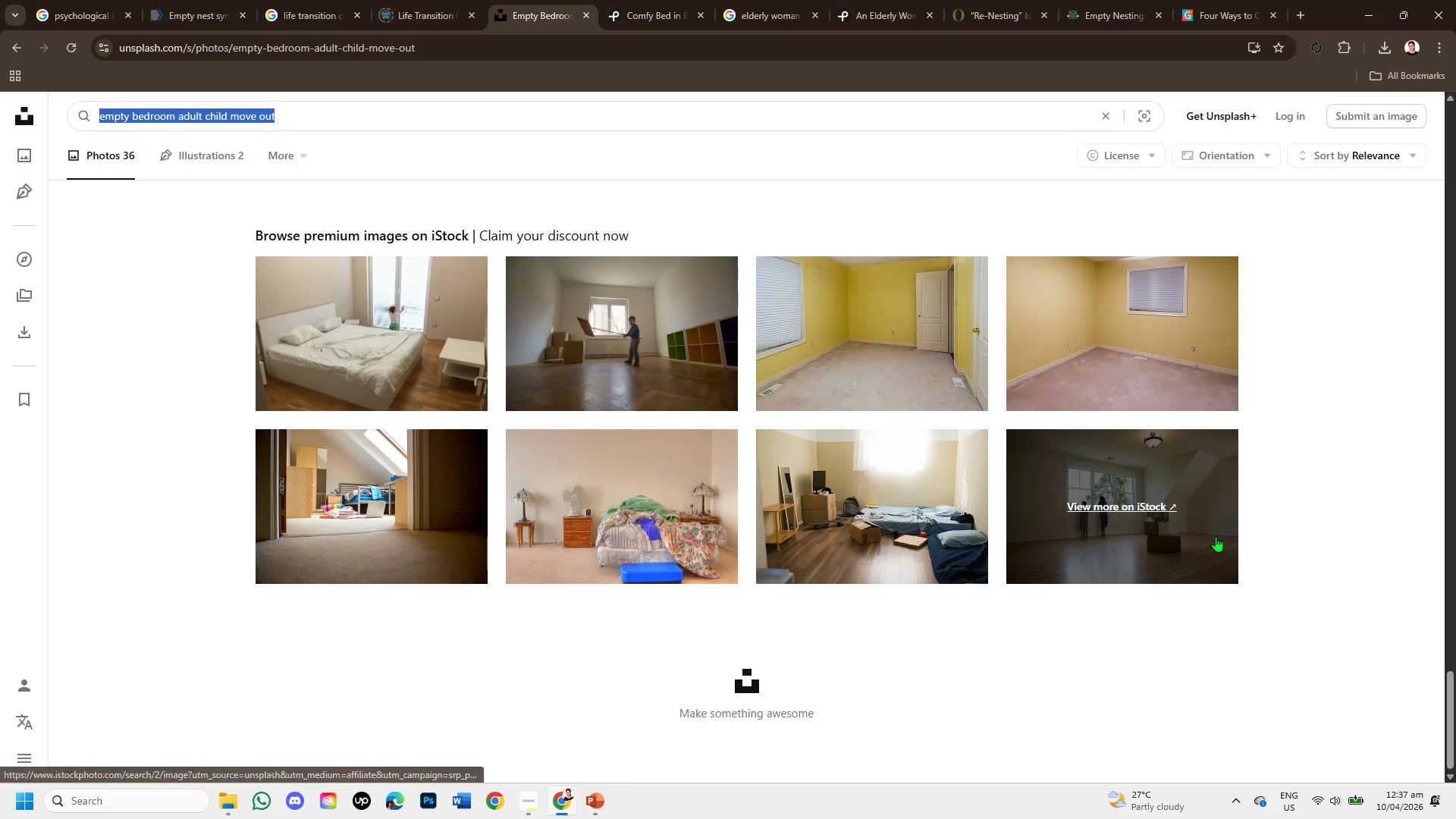 
scroll: coordinate [1231, 519], scroll_direction: up, amount: 3.0
 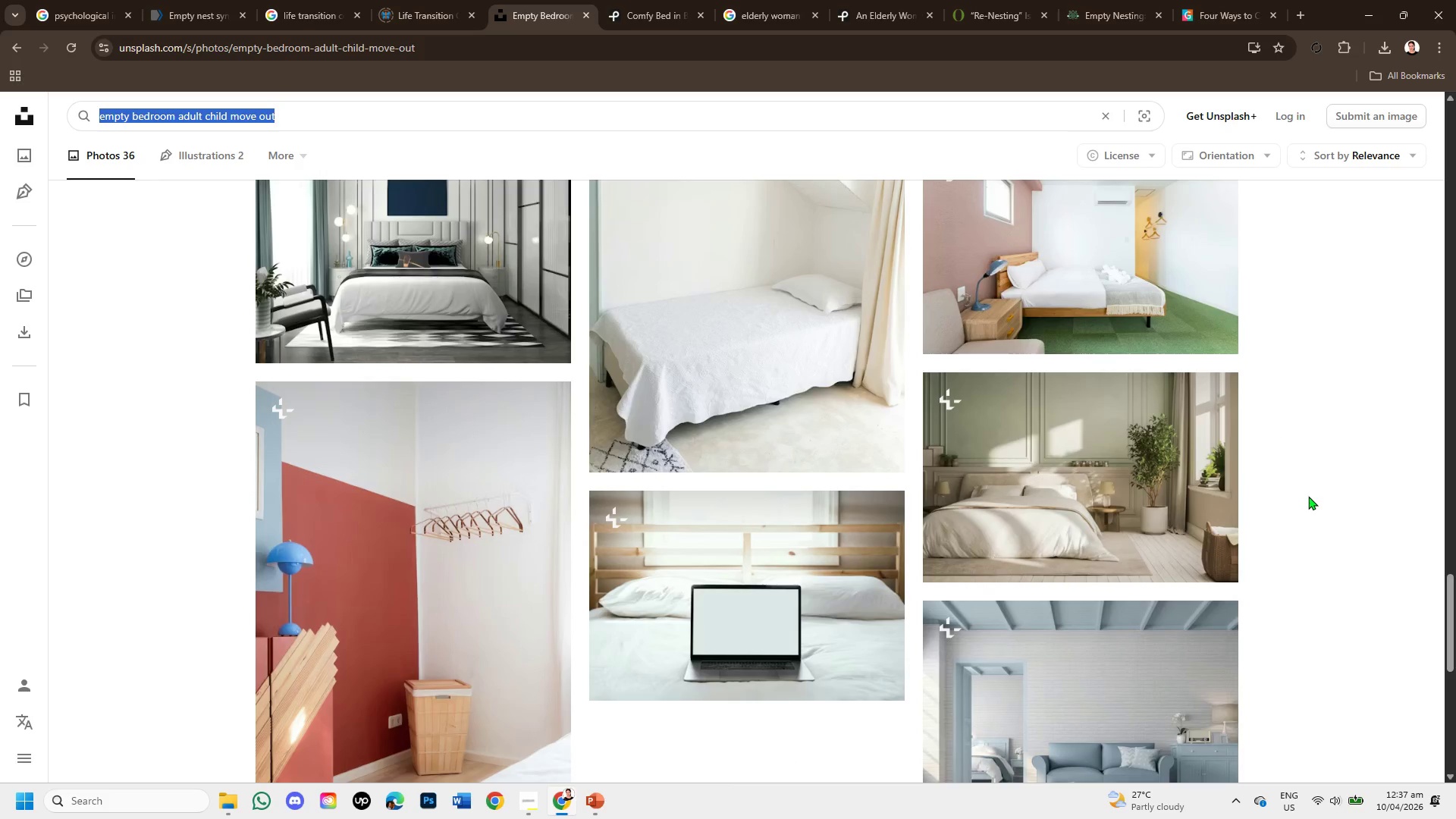 
left_click([1218, 498])
 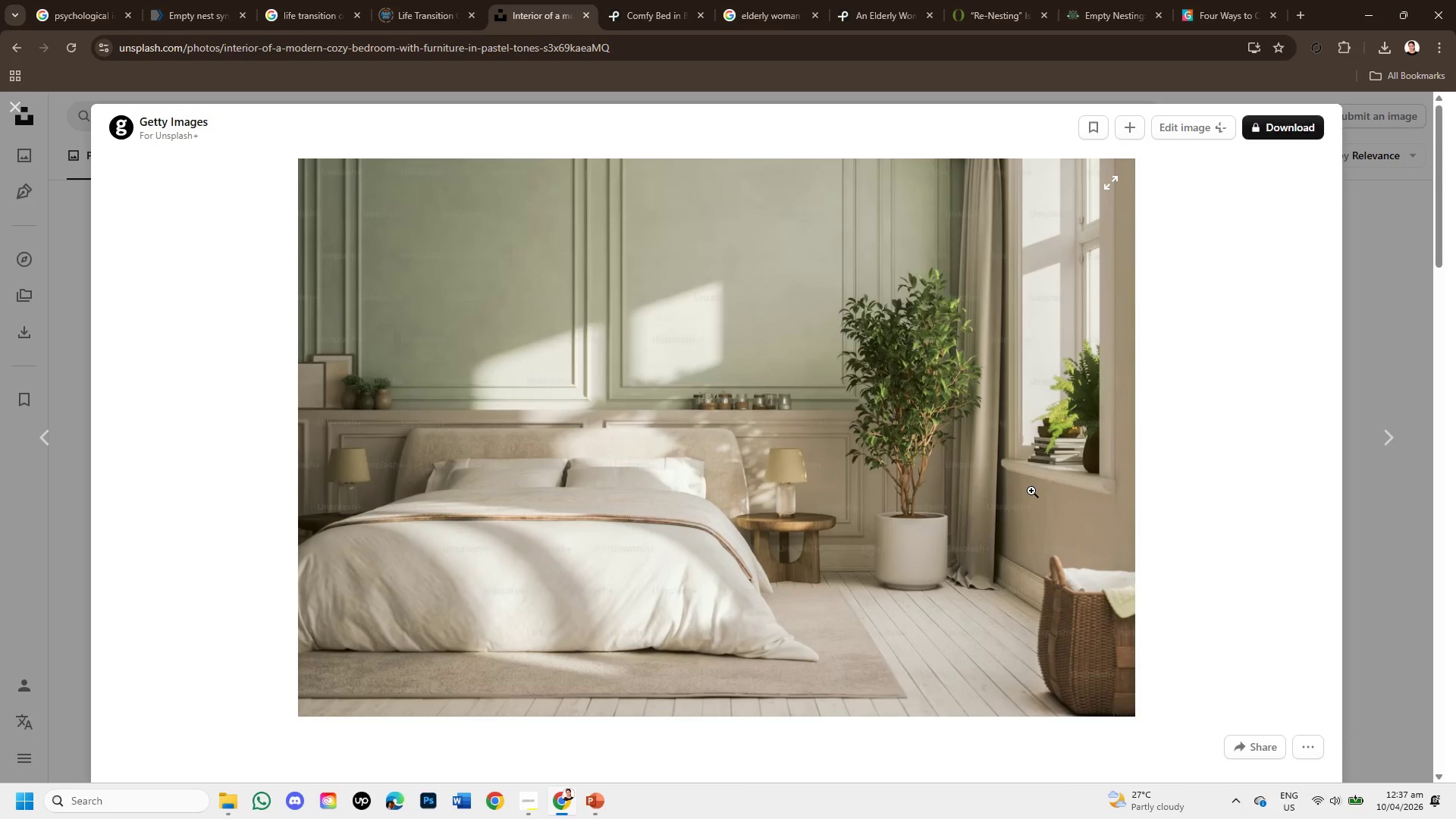 
scroll: coordinate [1123, 457], scroll_direction: down, amount: 5.0
 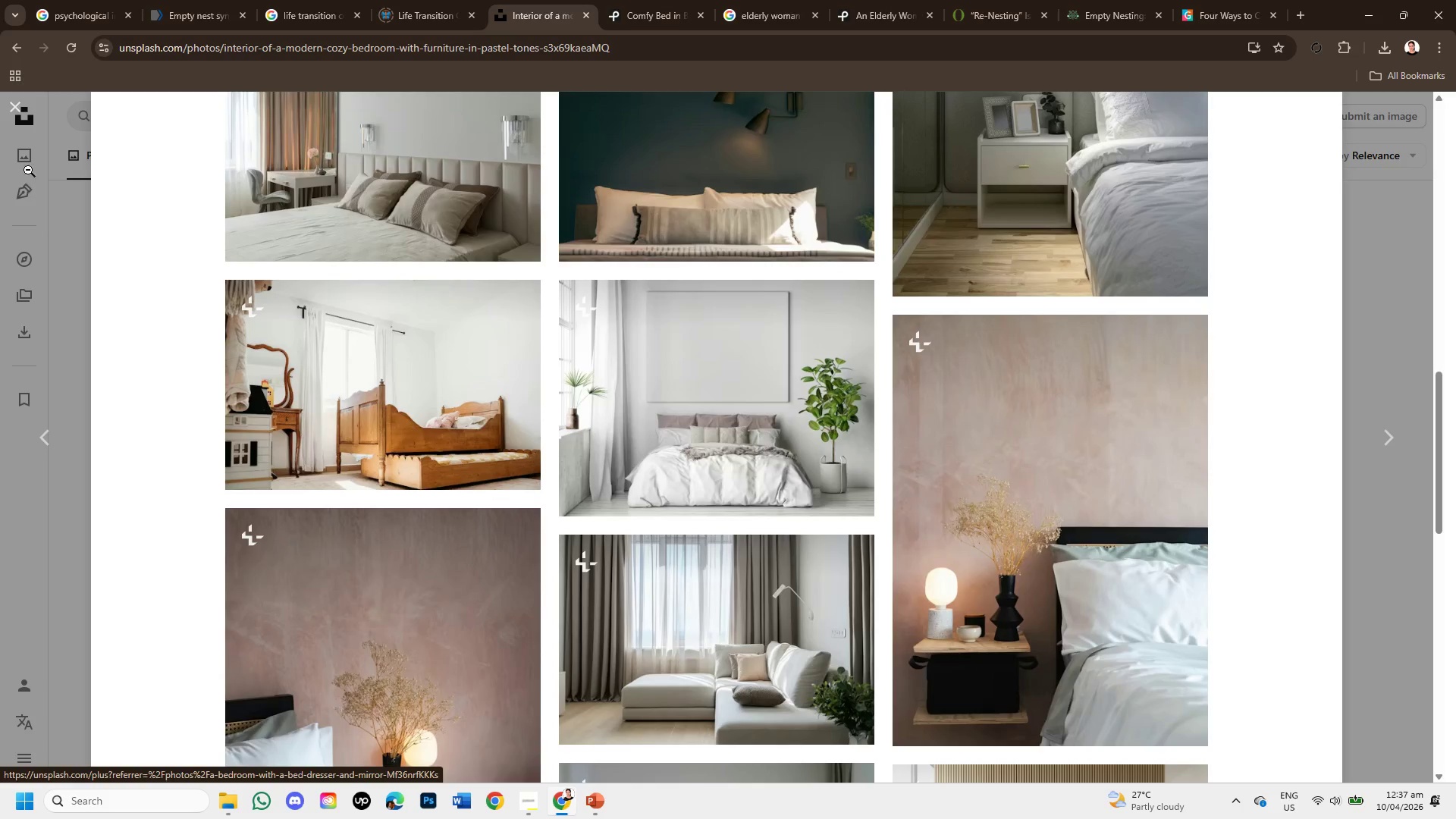 
left_click([17, 105])
 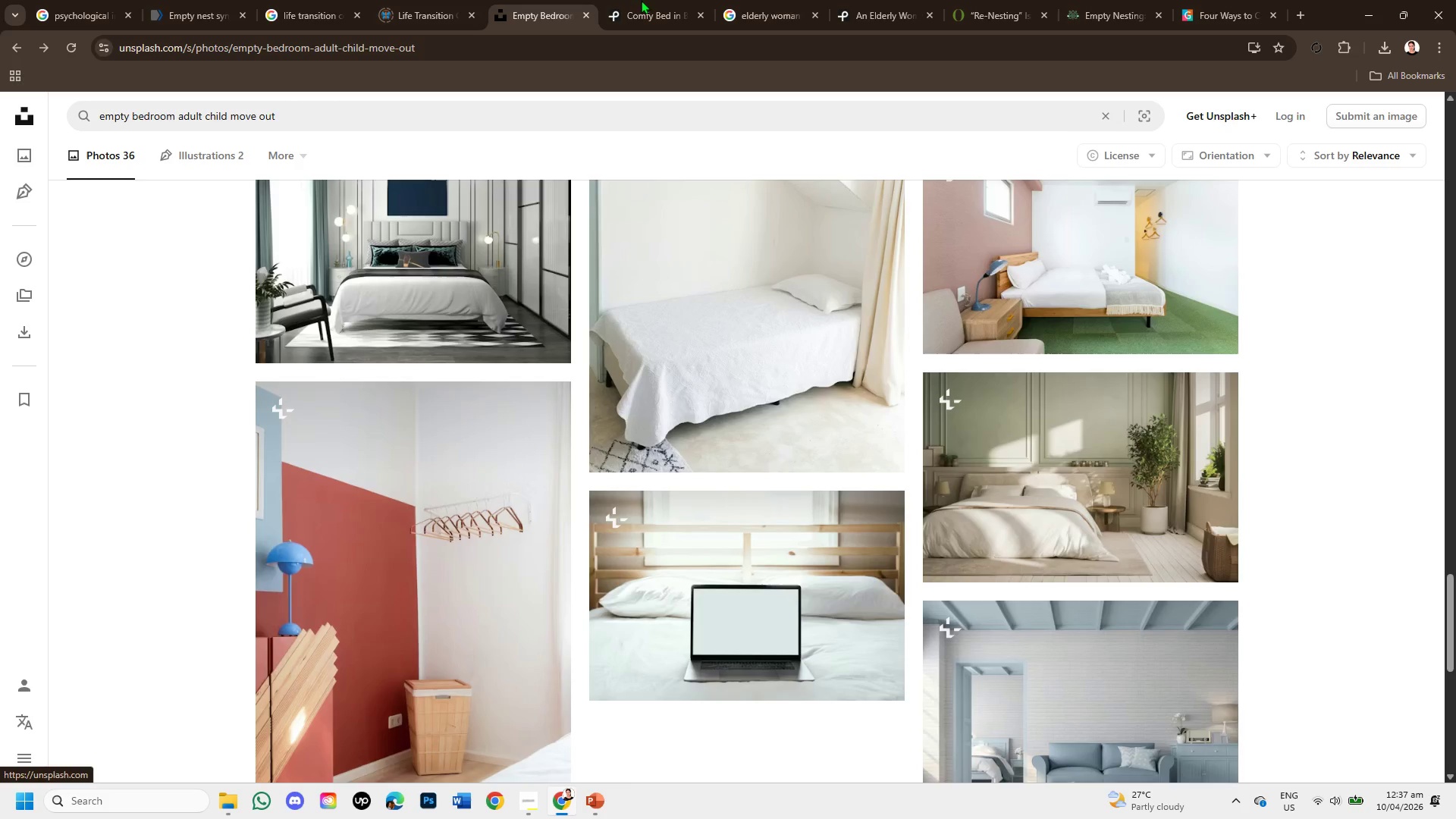 
left_click([657, 0])
 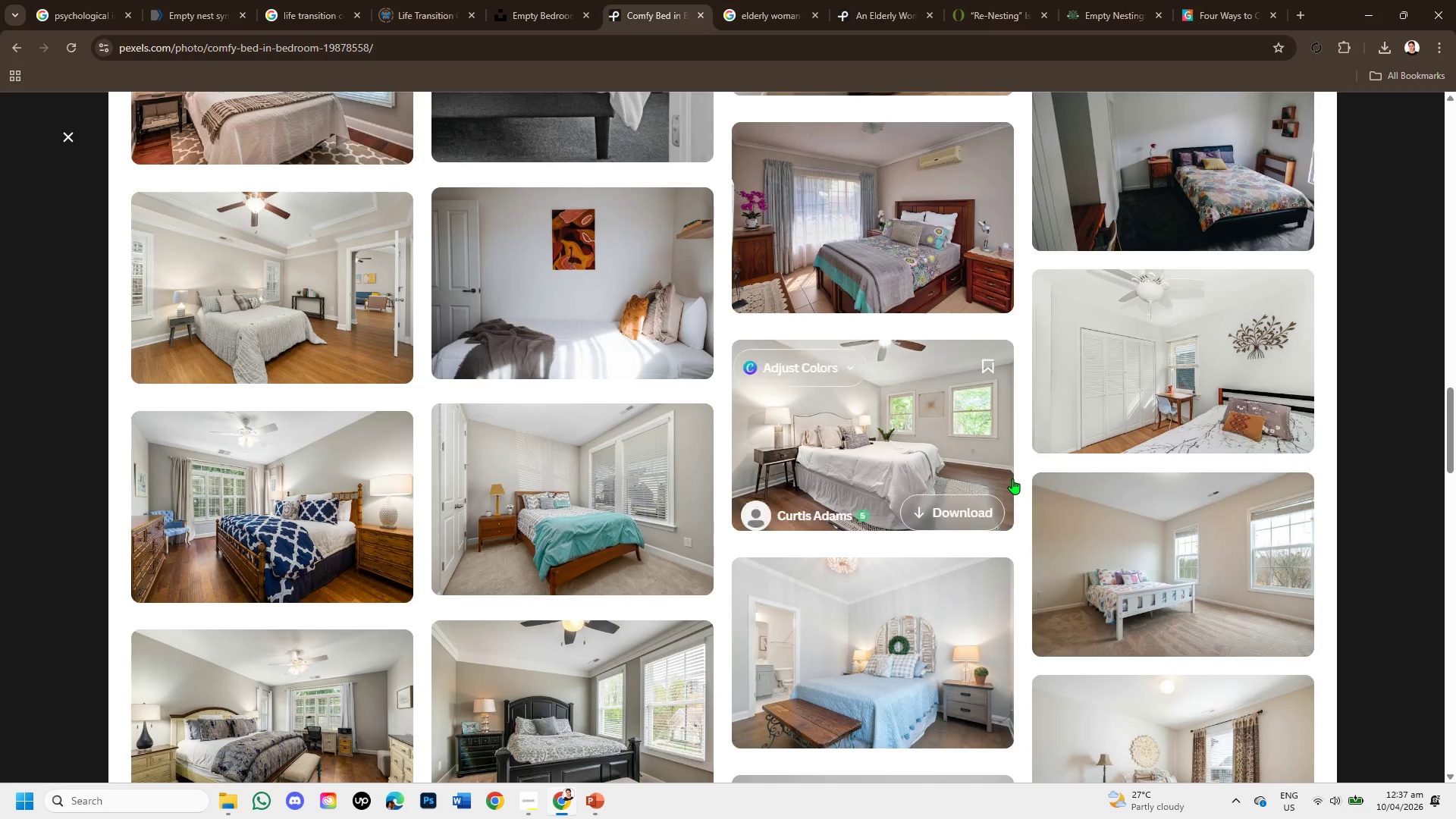 
scroll: coordinate [869, 337], scroll_direction: up, amount: 13.0
 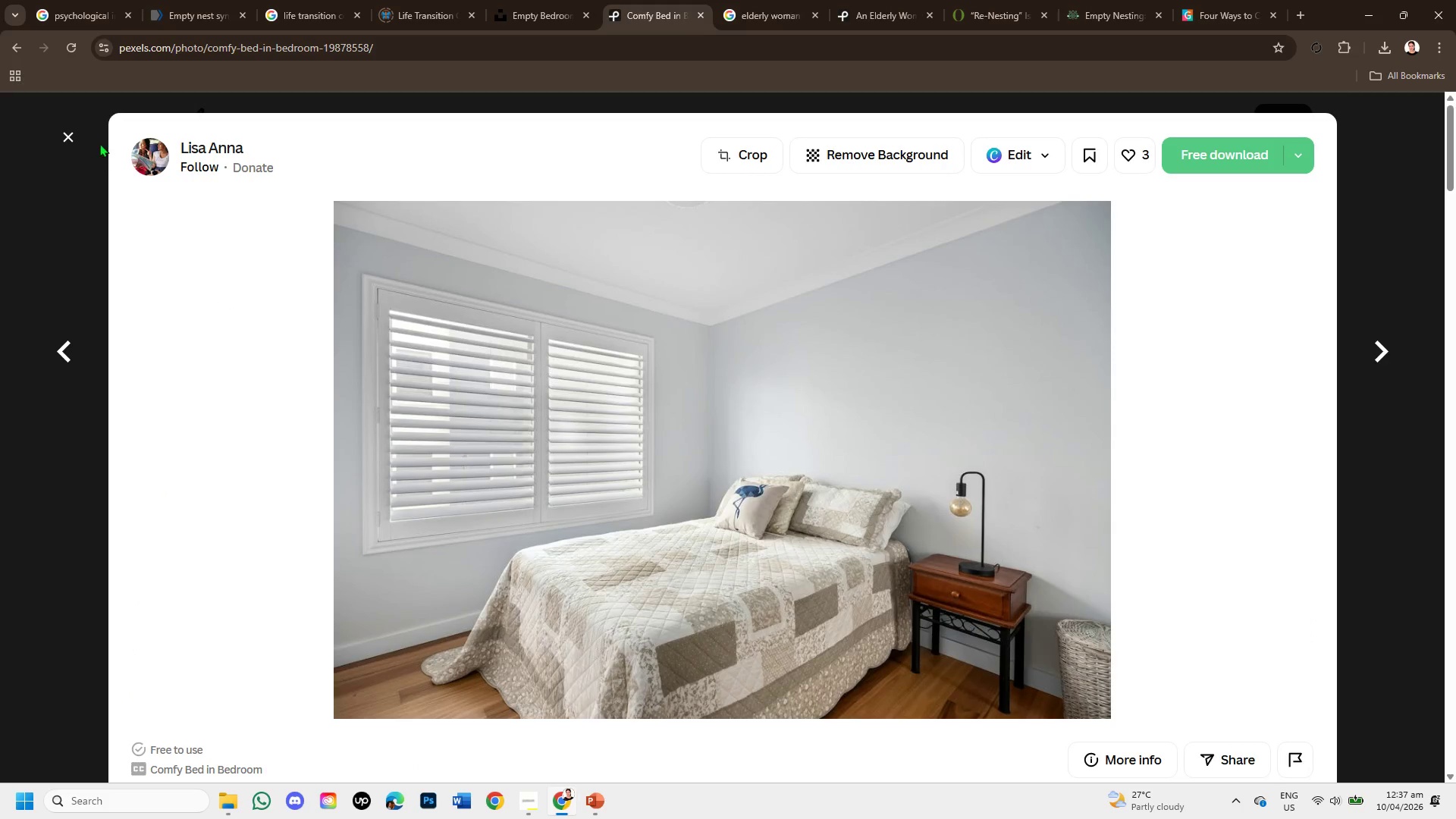 
left_click([67, 135])
 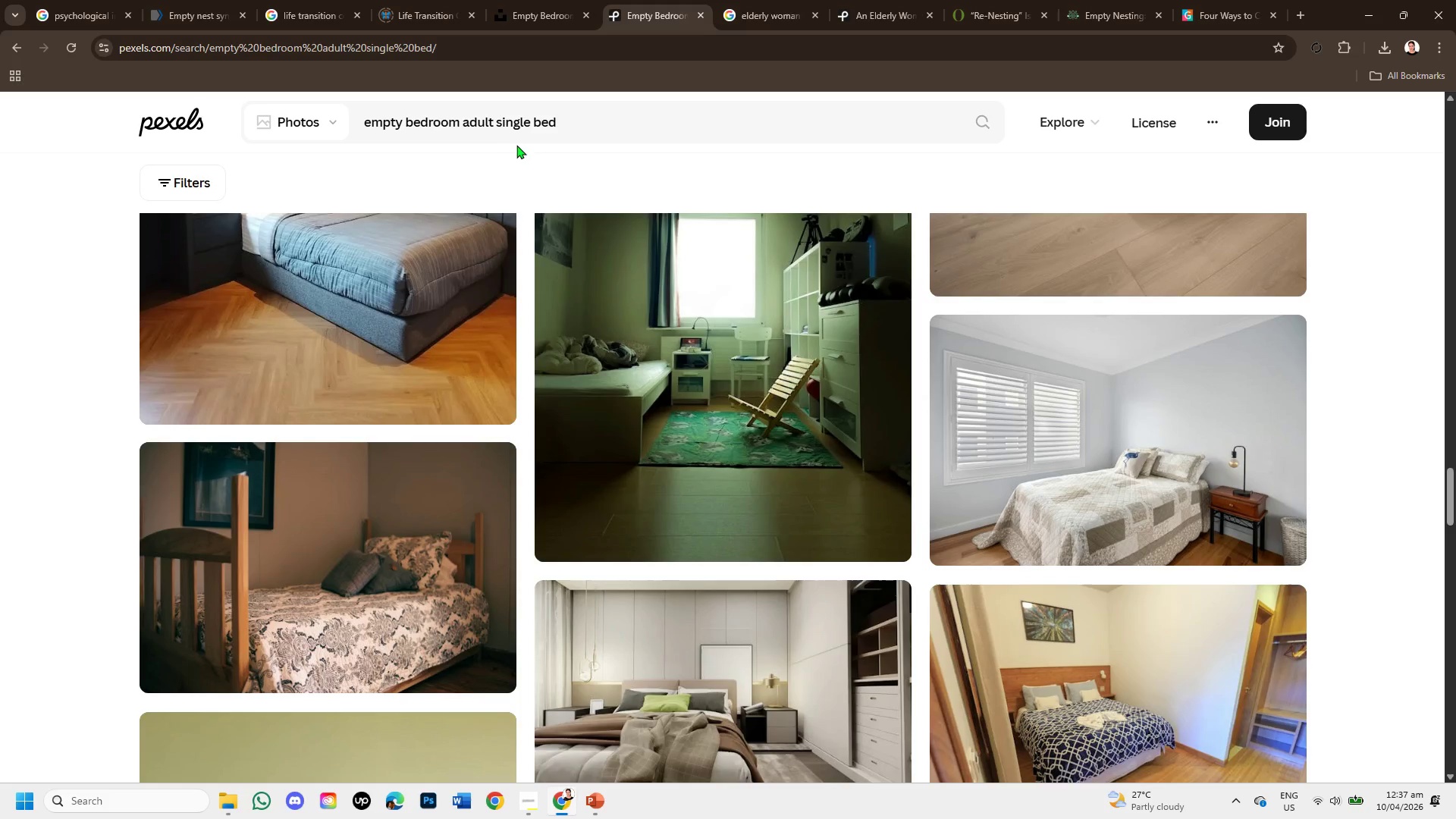 
left_click([568, 123])
 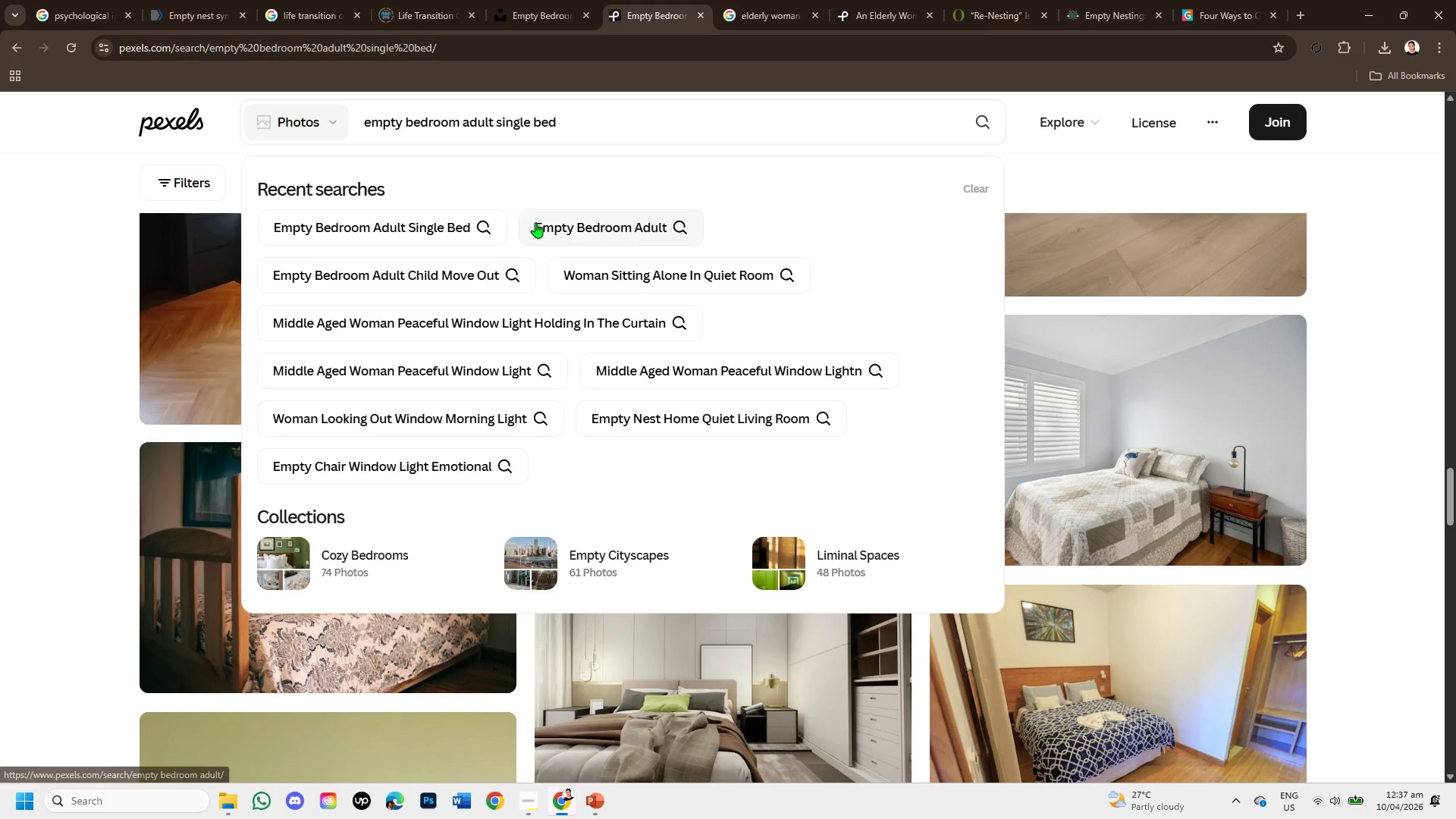 
left_click([541, 224])
 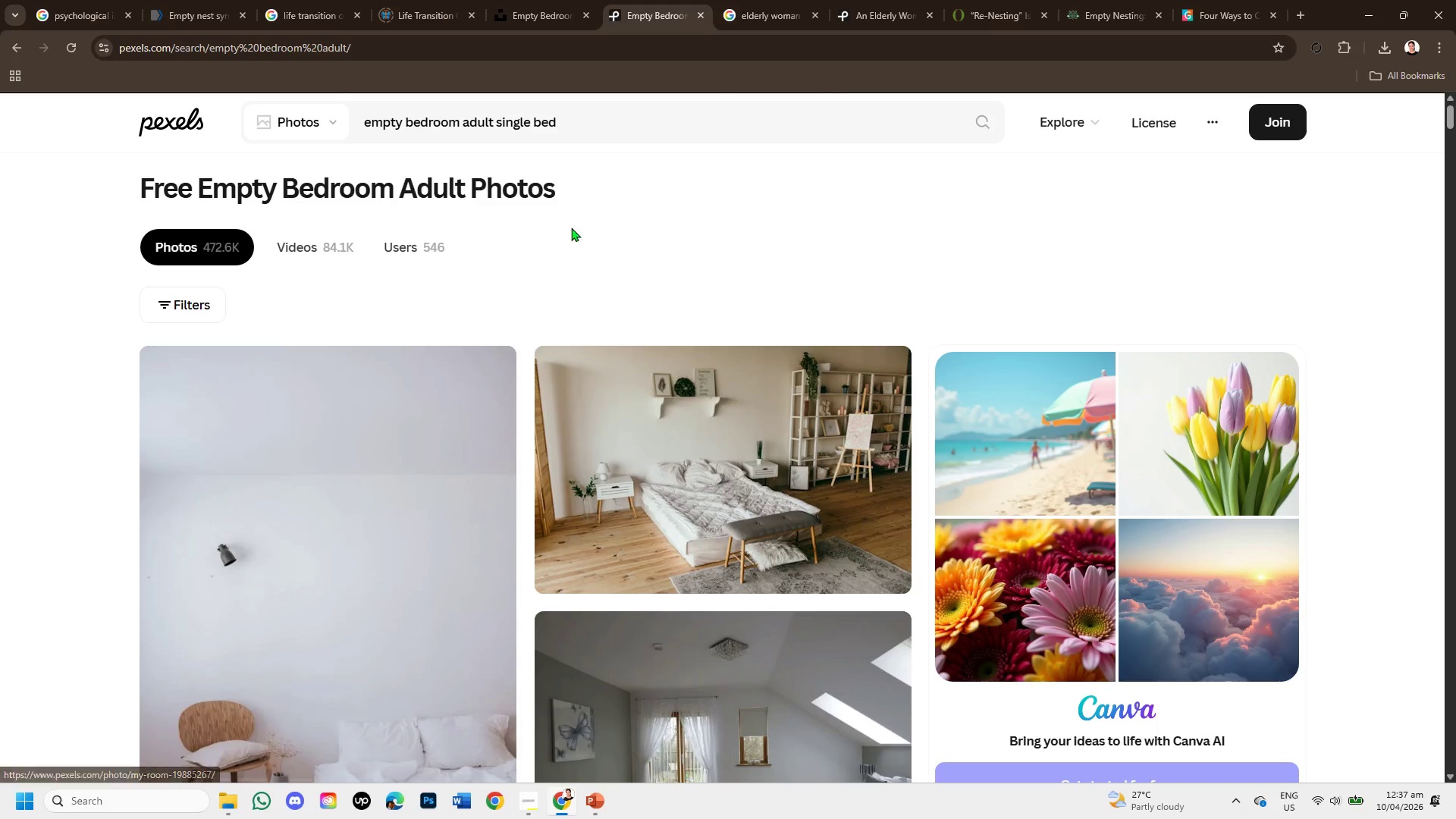 
scroll: coordinate [952, 555], scroll_direction: down, amount: 1.0
 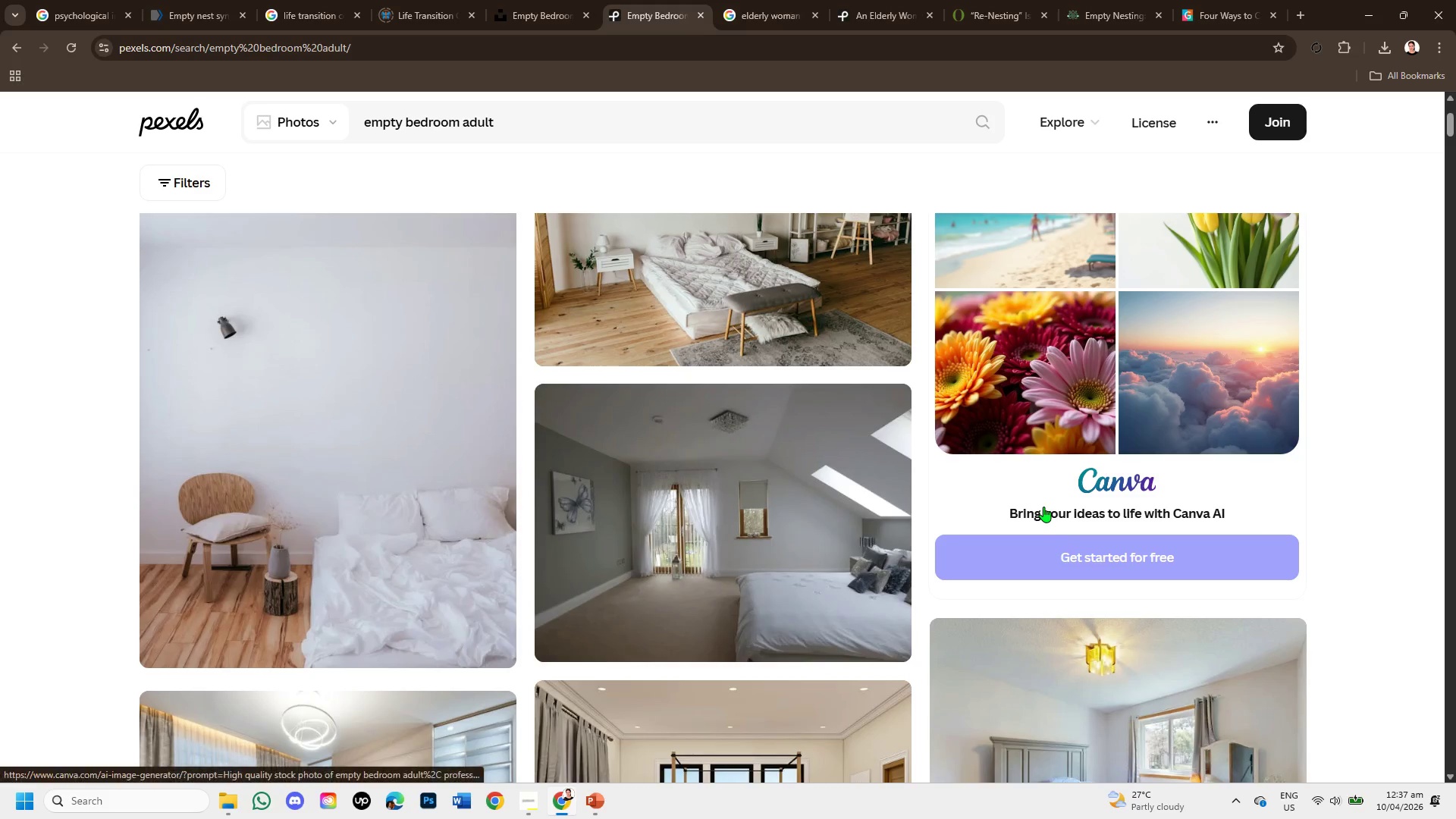 
scroll: coordinate [984, 523], scroll_direction: up, amount: 2.0
 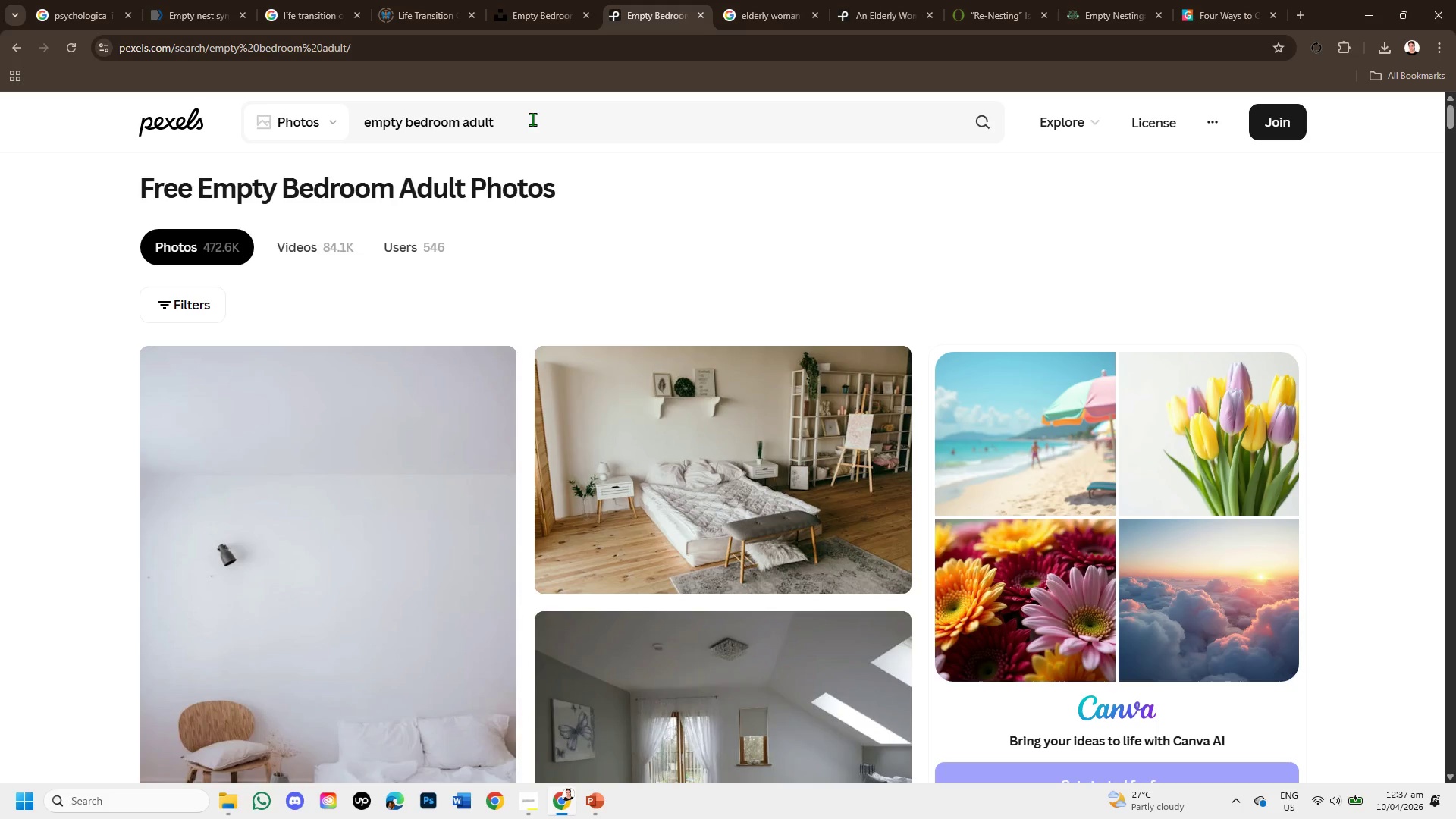 
left_click([532, 119])
 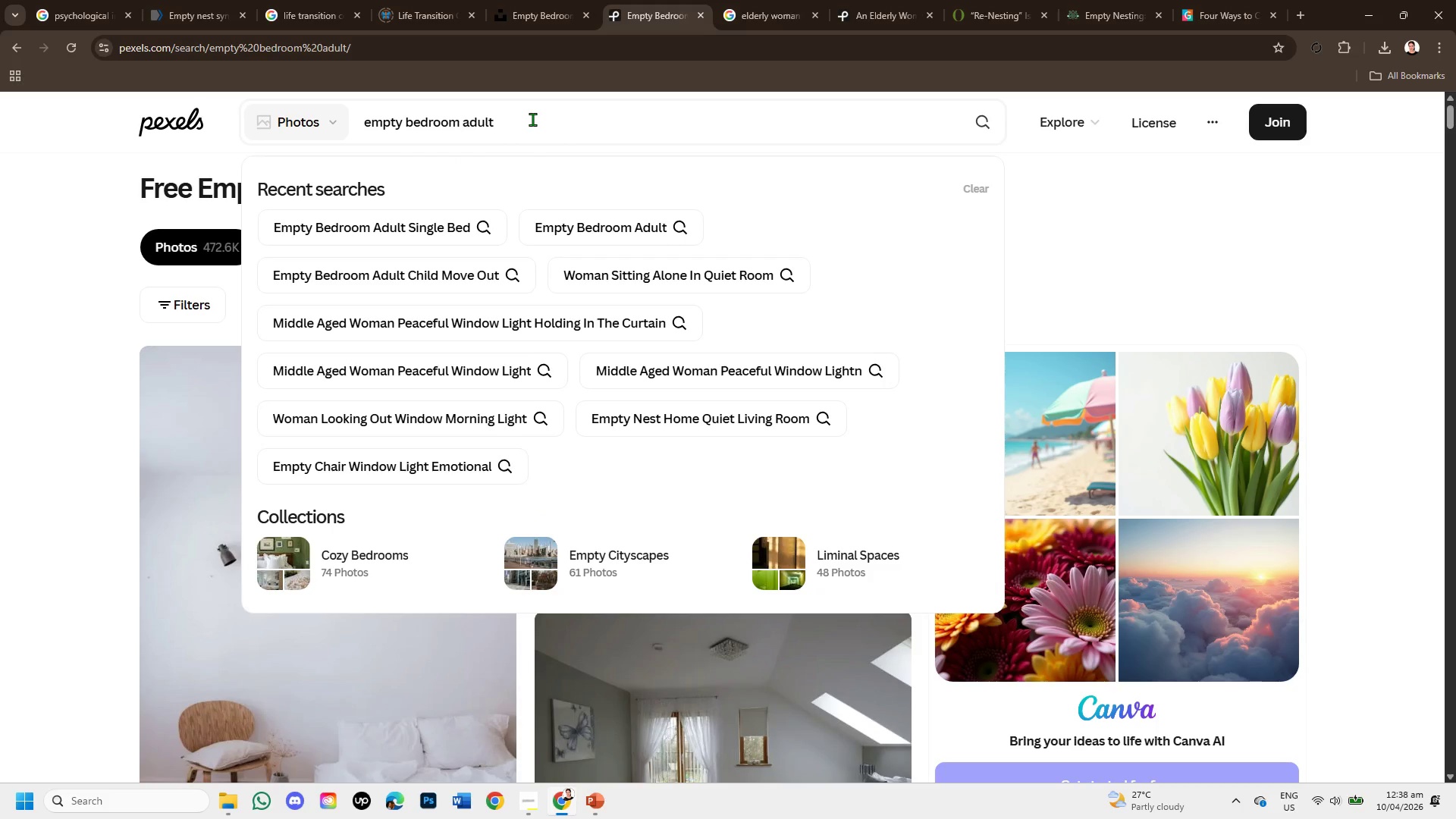 
type( sunlight )
 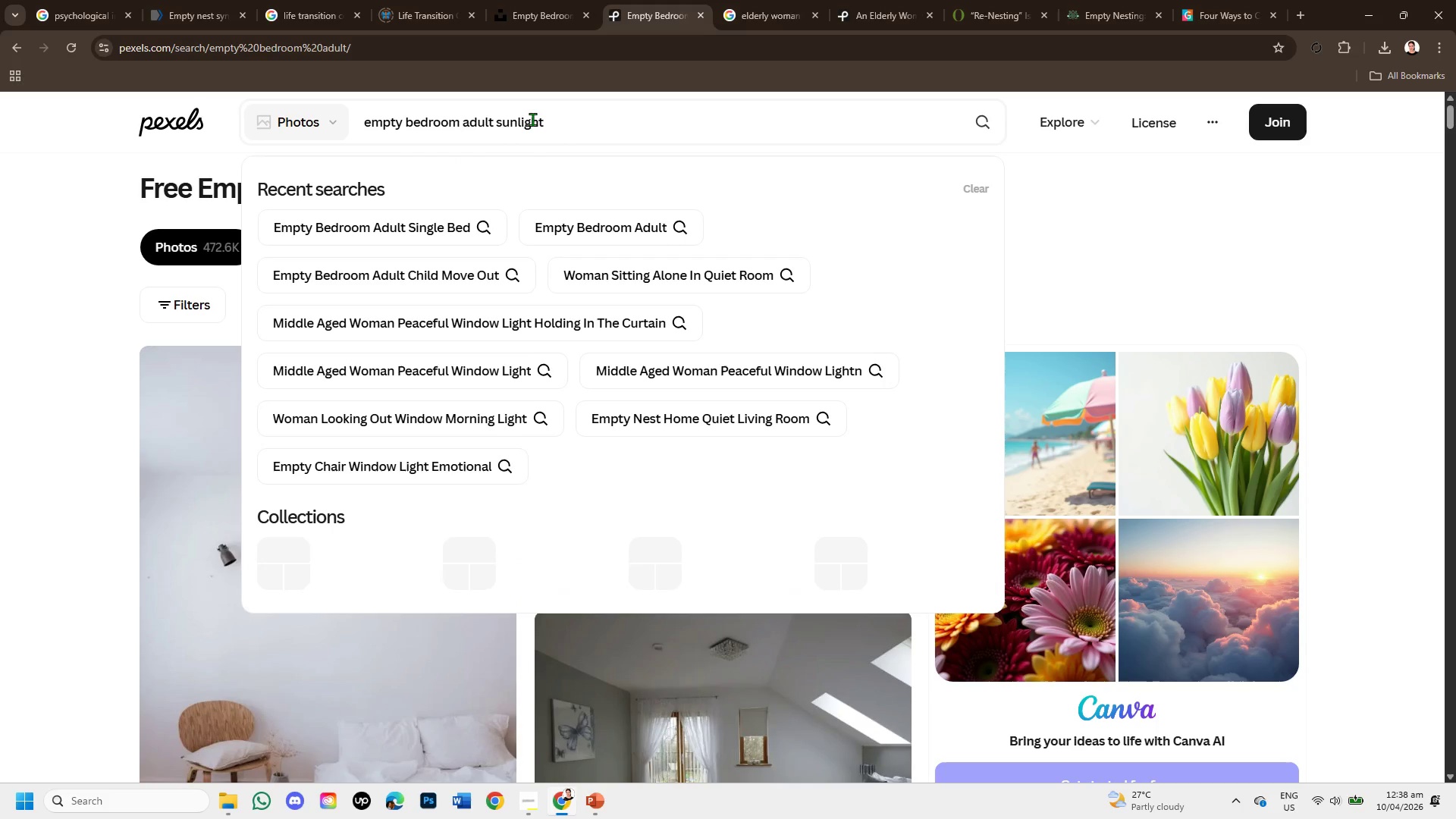 
key(Enter)
 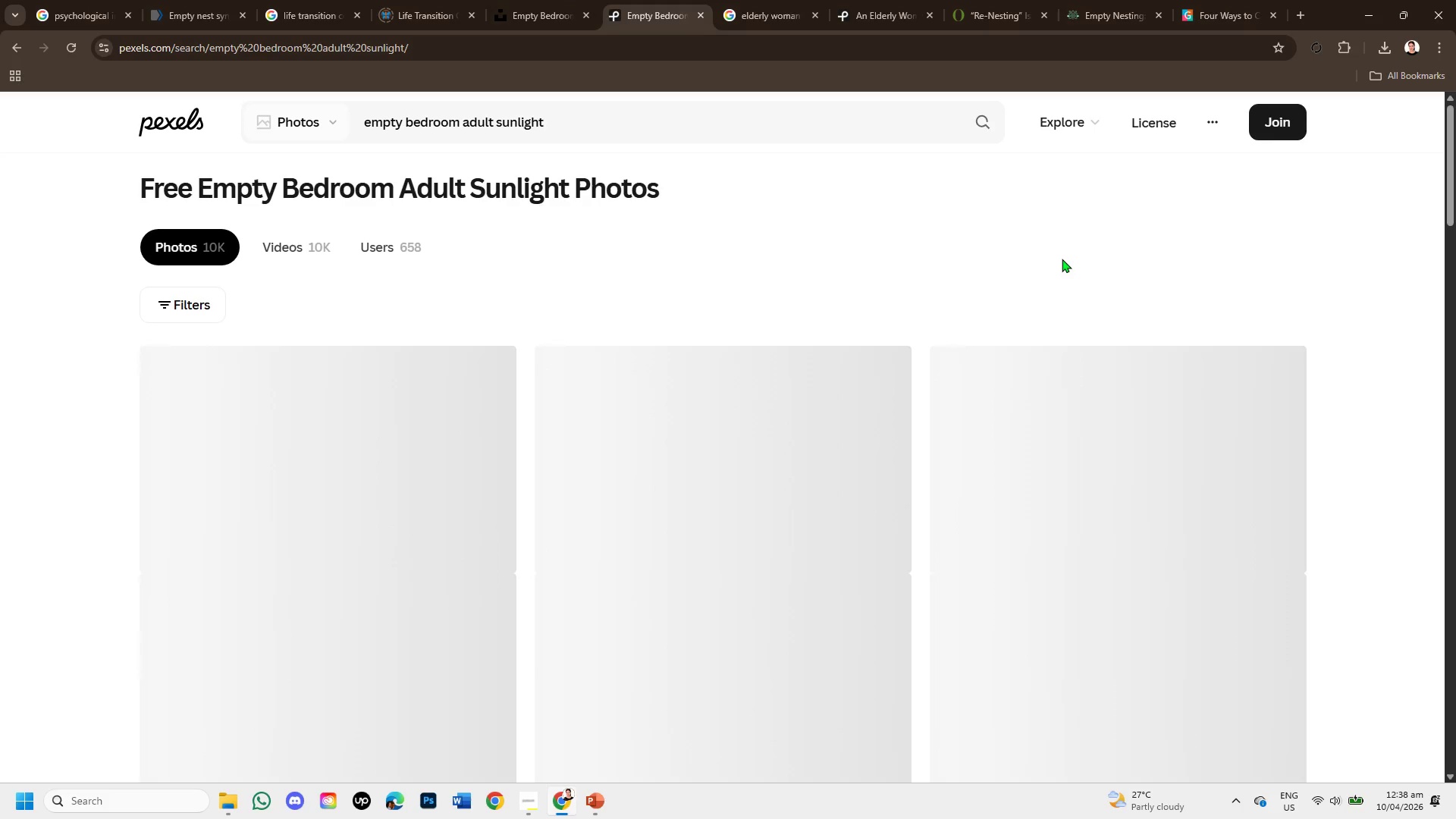 
wait(5.91)
 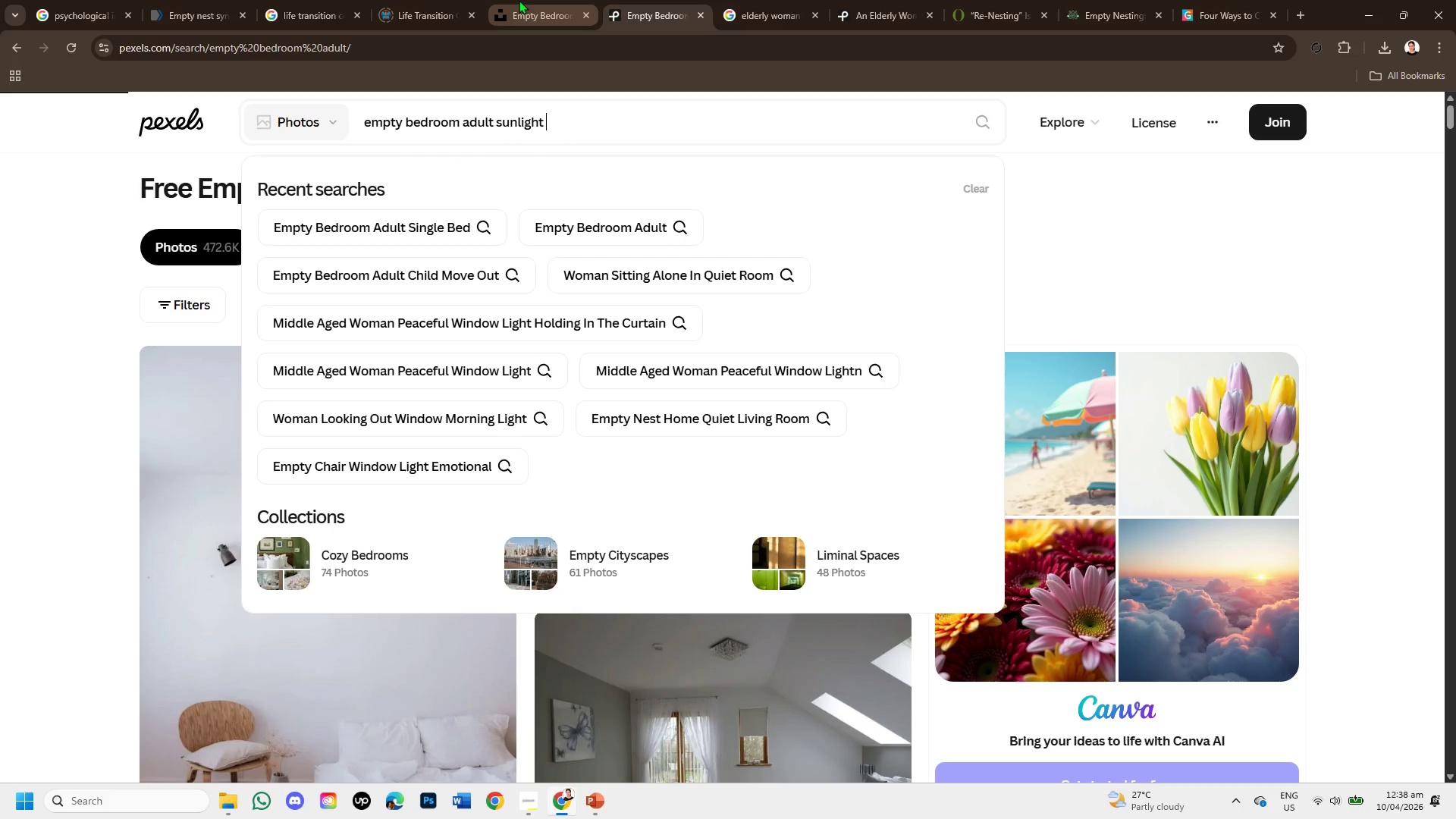 
scroll: coordinate [983, 502], scroll_direction: down, amount: 4.0
 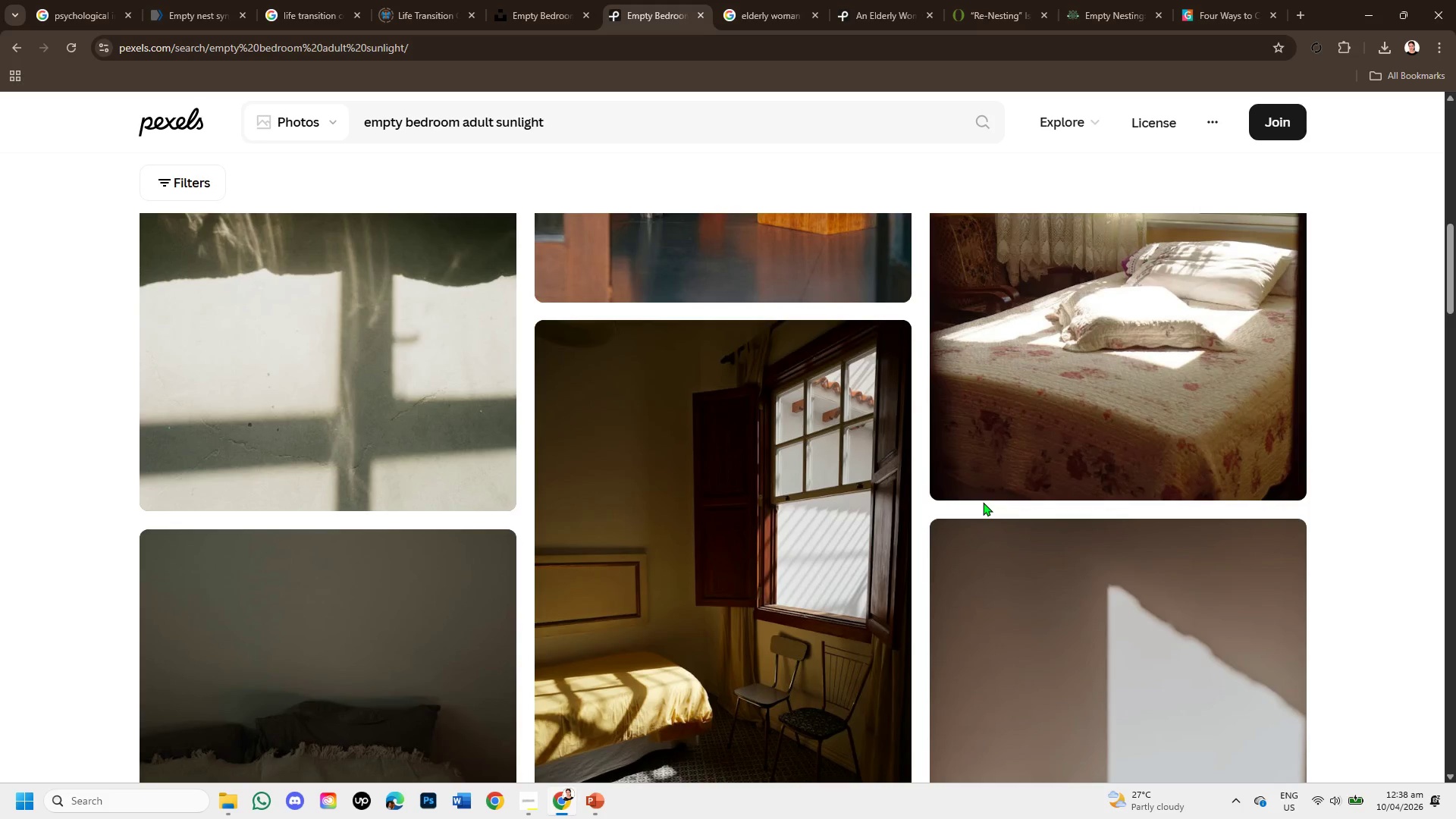 
scroll: coordinate [983, 502], scroll_direction: up, amount: 2.0
 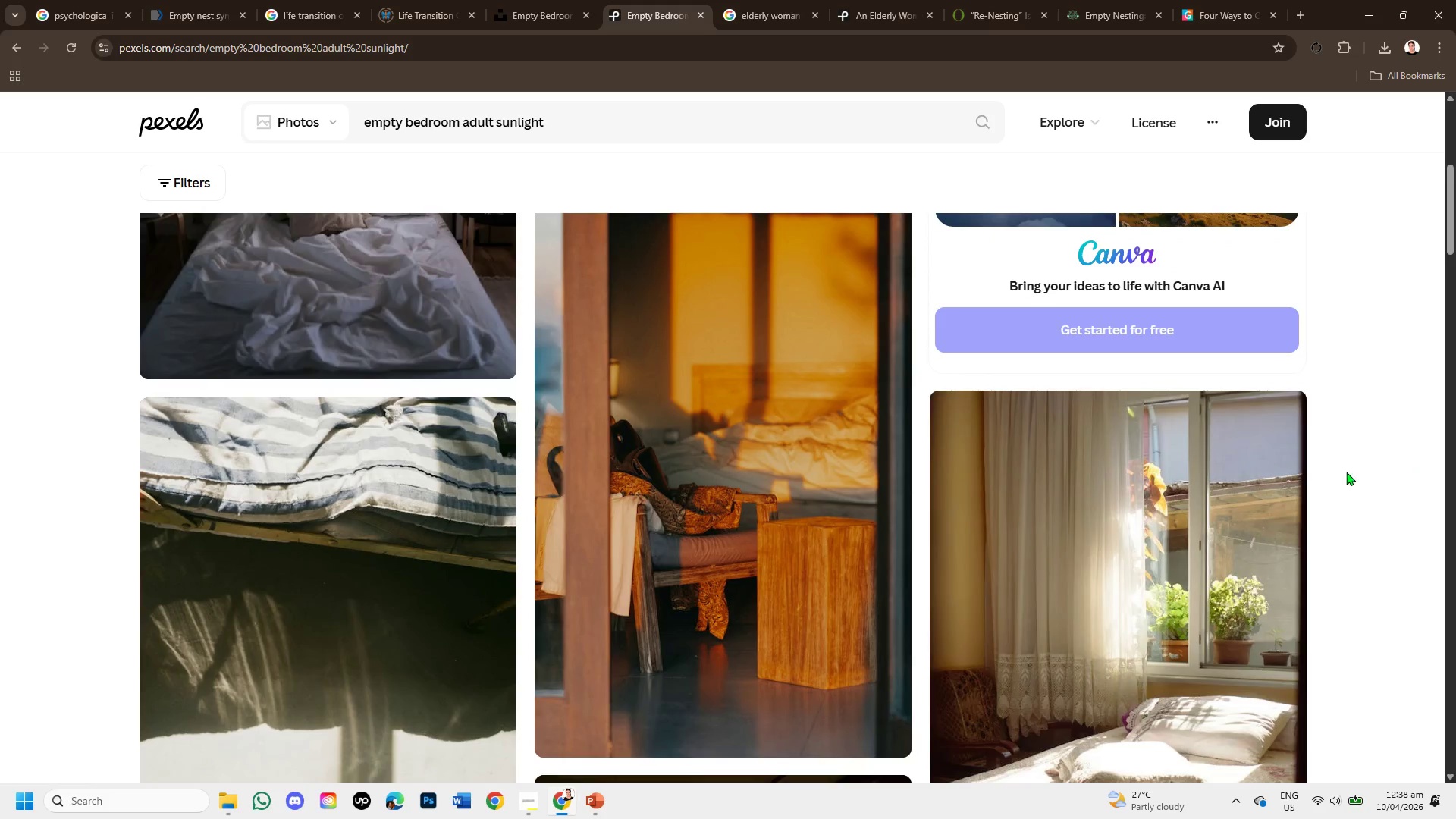 
scroll: coordinate [1284, 468], scroll_direction: down, amount: 10.0
 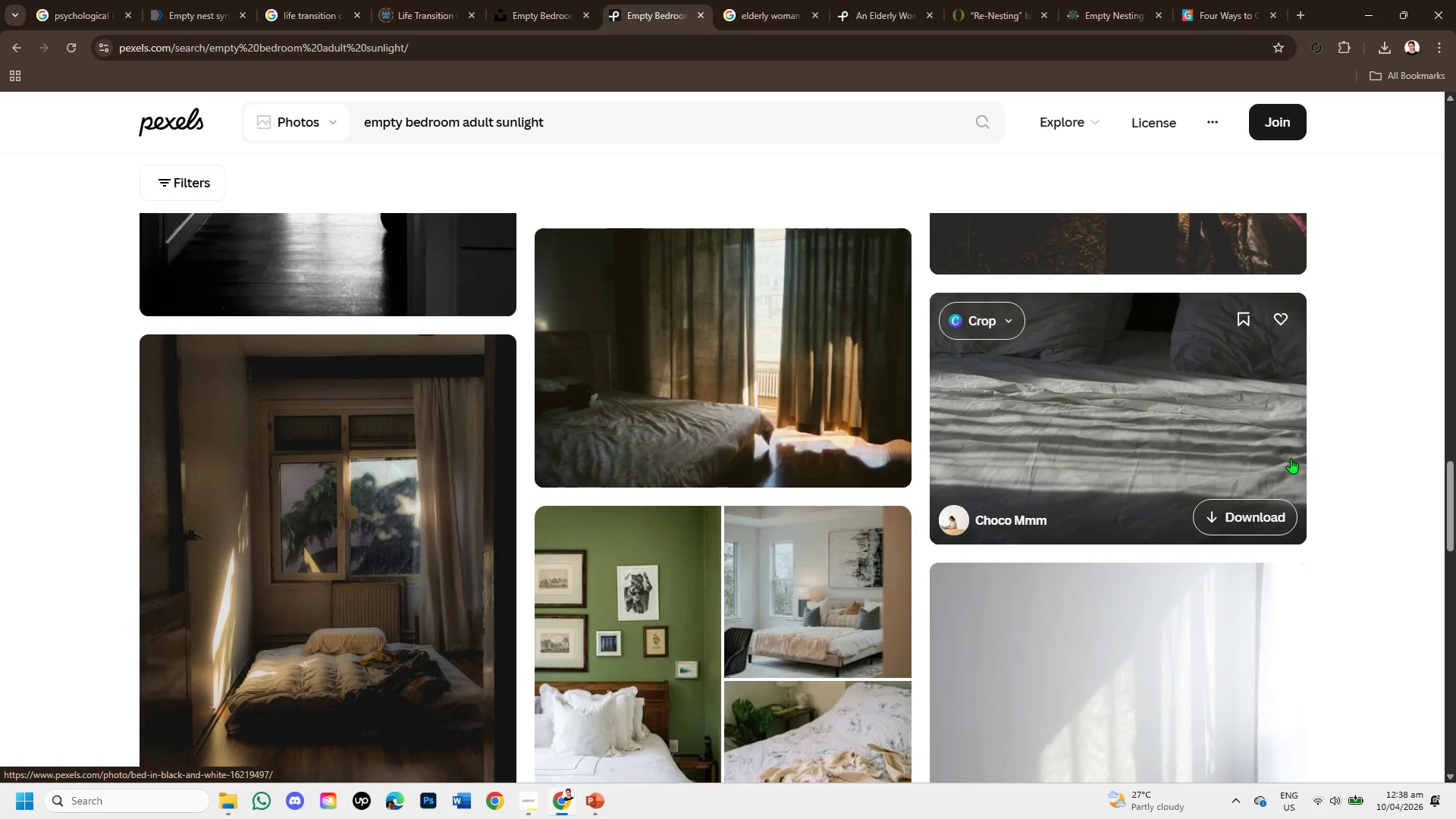 
scroll: coordinate [862, 386], scroll_direction: down, amount: 6.0
 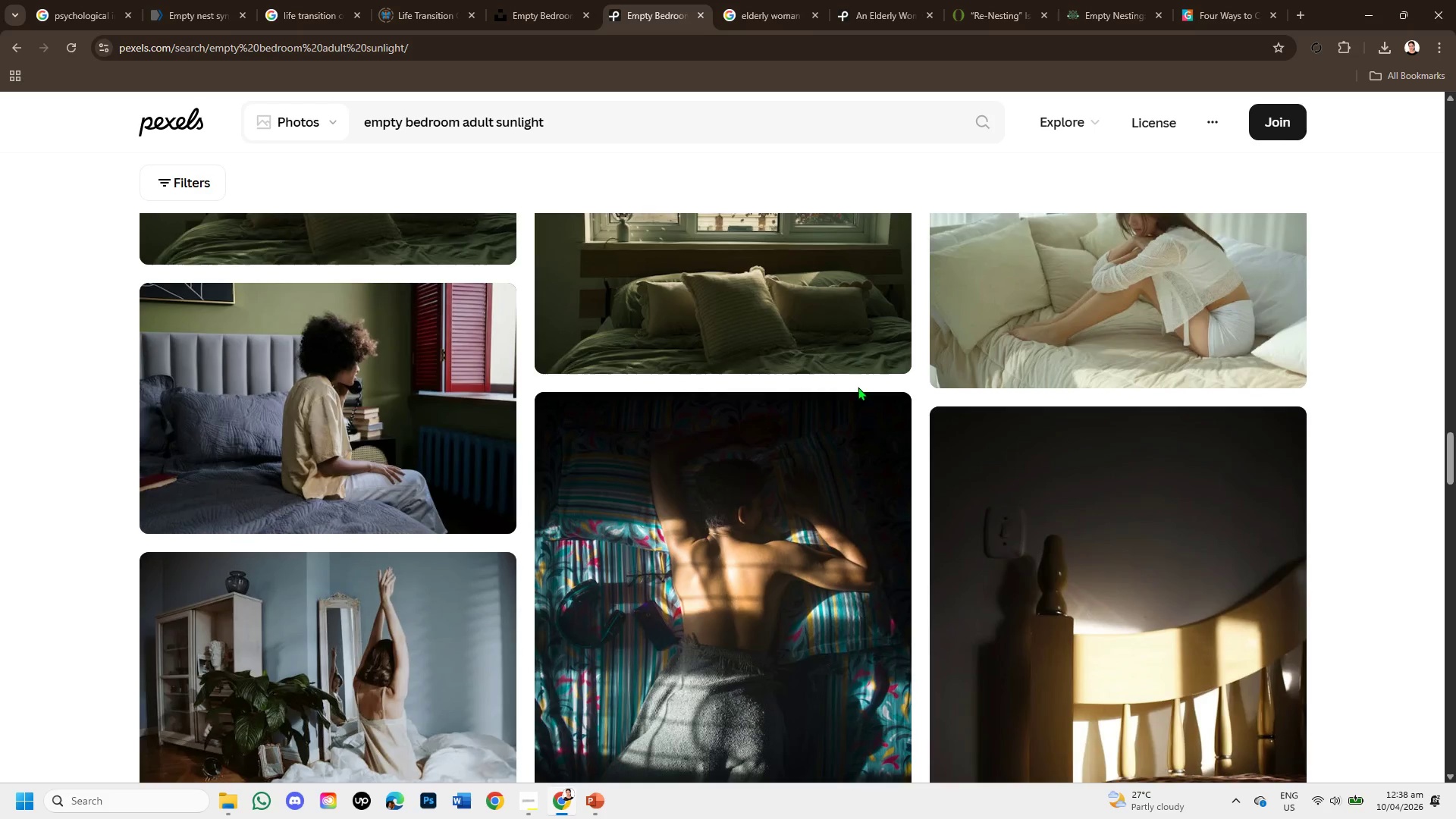 
scroll: coordinate [1015, 488], scroll_direction: down, amount: 6.0
 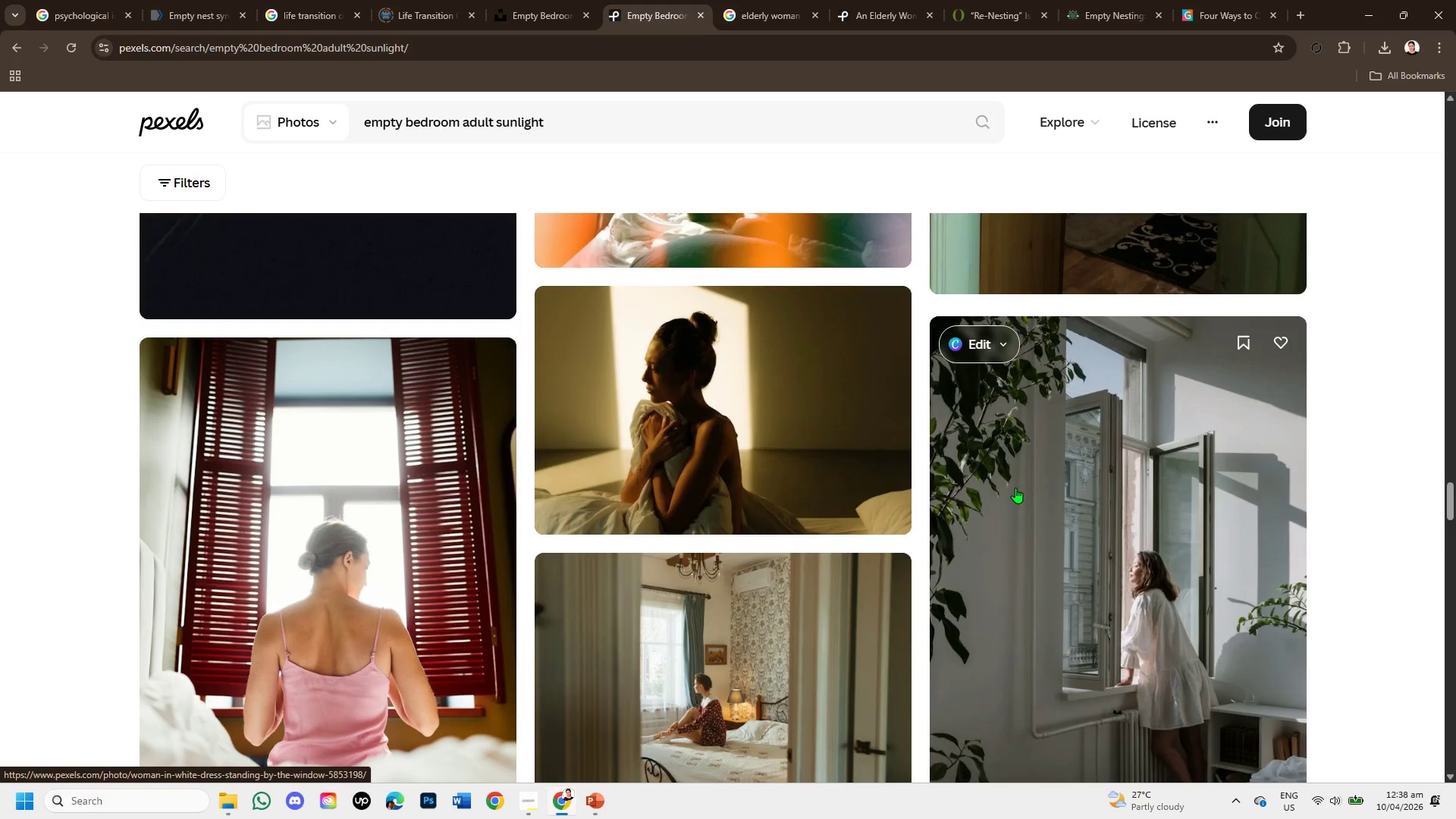 
scroll: coordinate [1022, 501], scroll_direction: down, amount: 7.0
 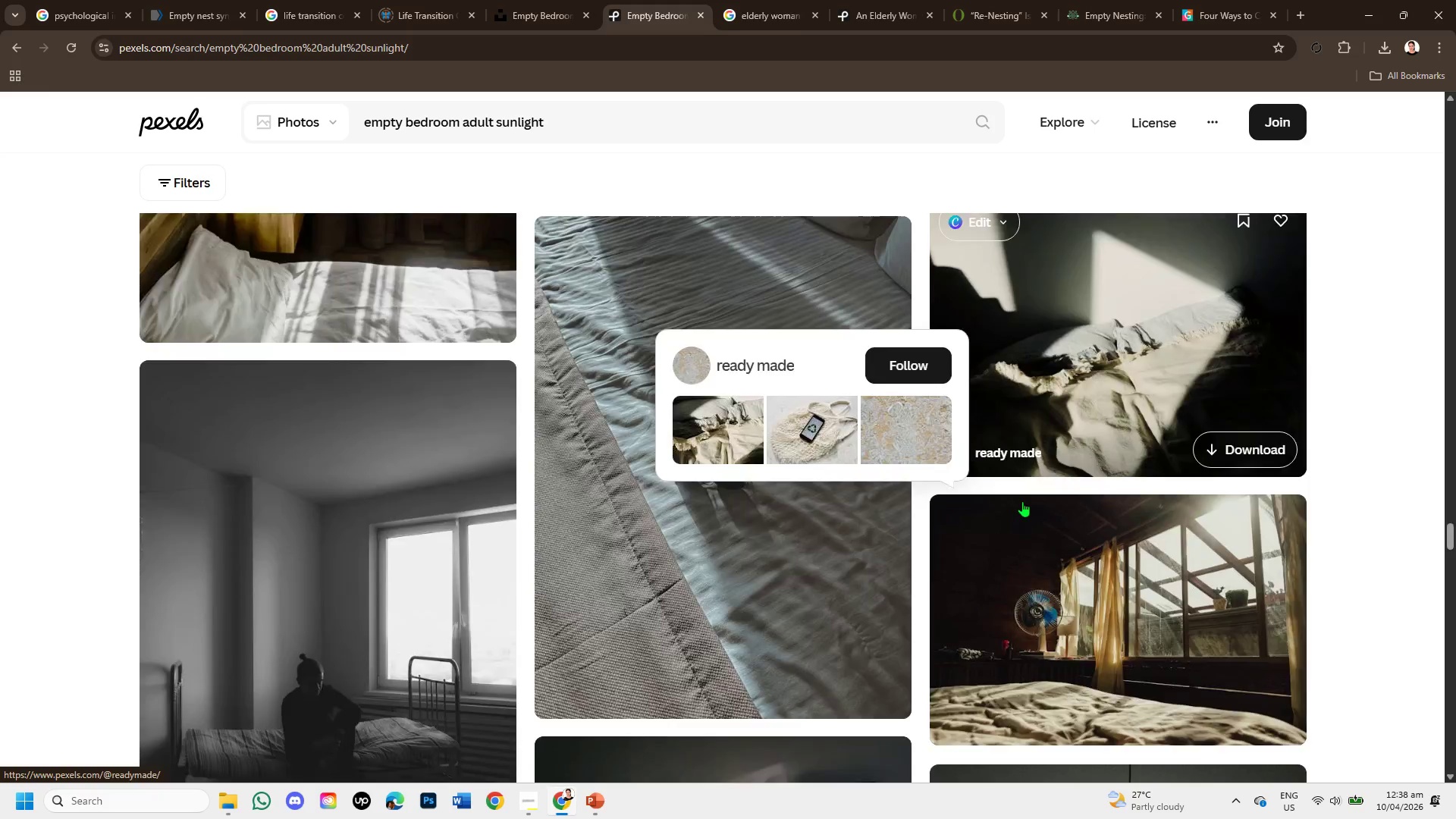 
left_click([504, 2])
 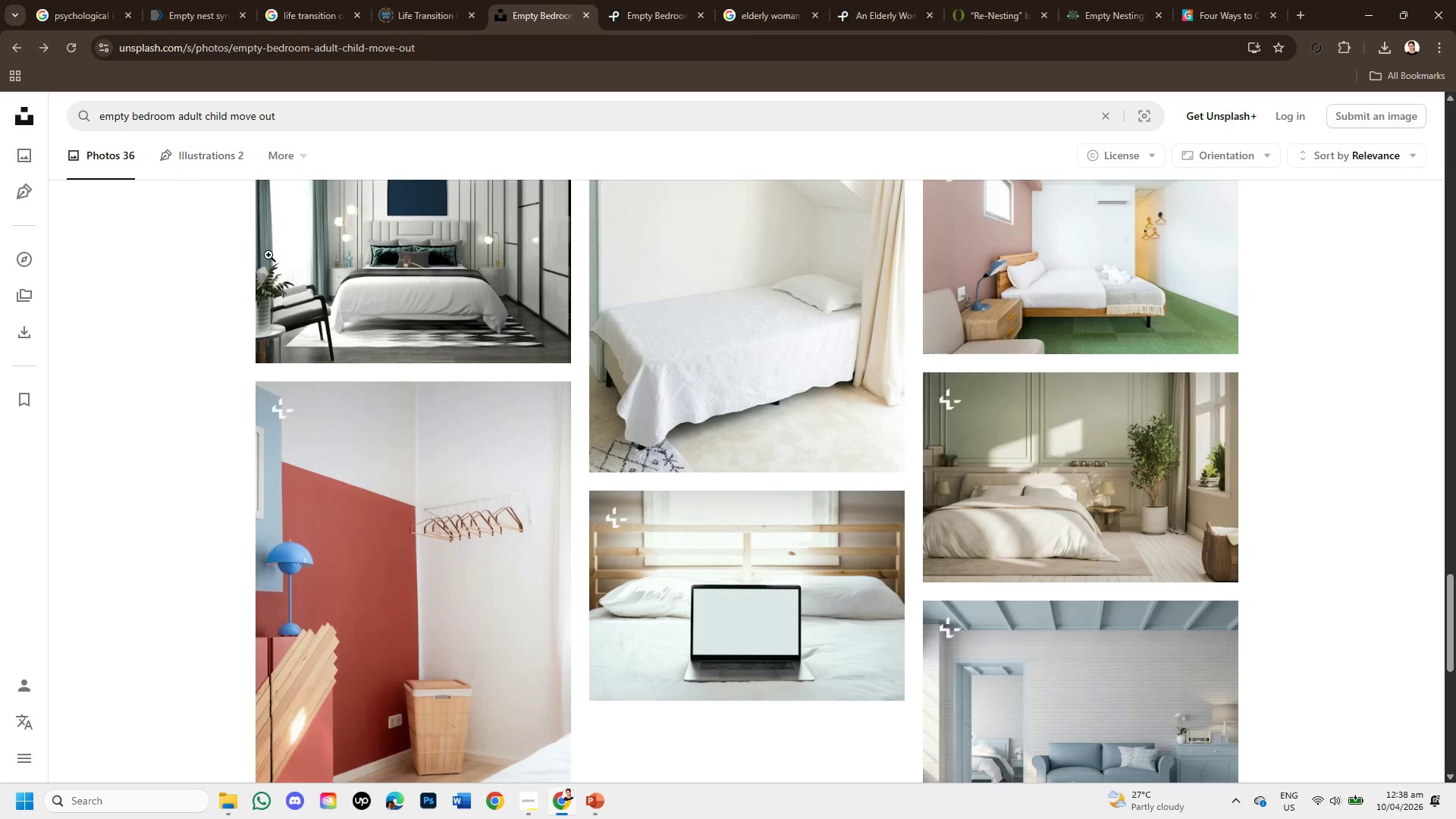 
scroll: coordinate [504, 320], scroll_direction: up, amount: 3.0
 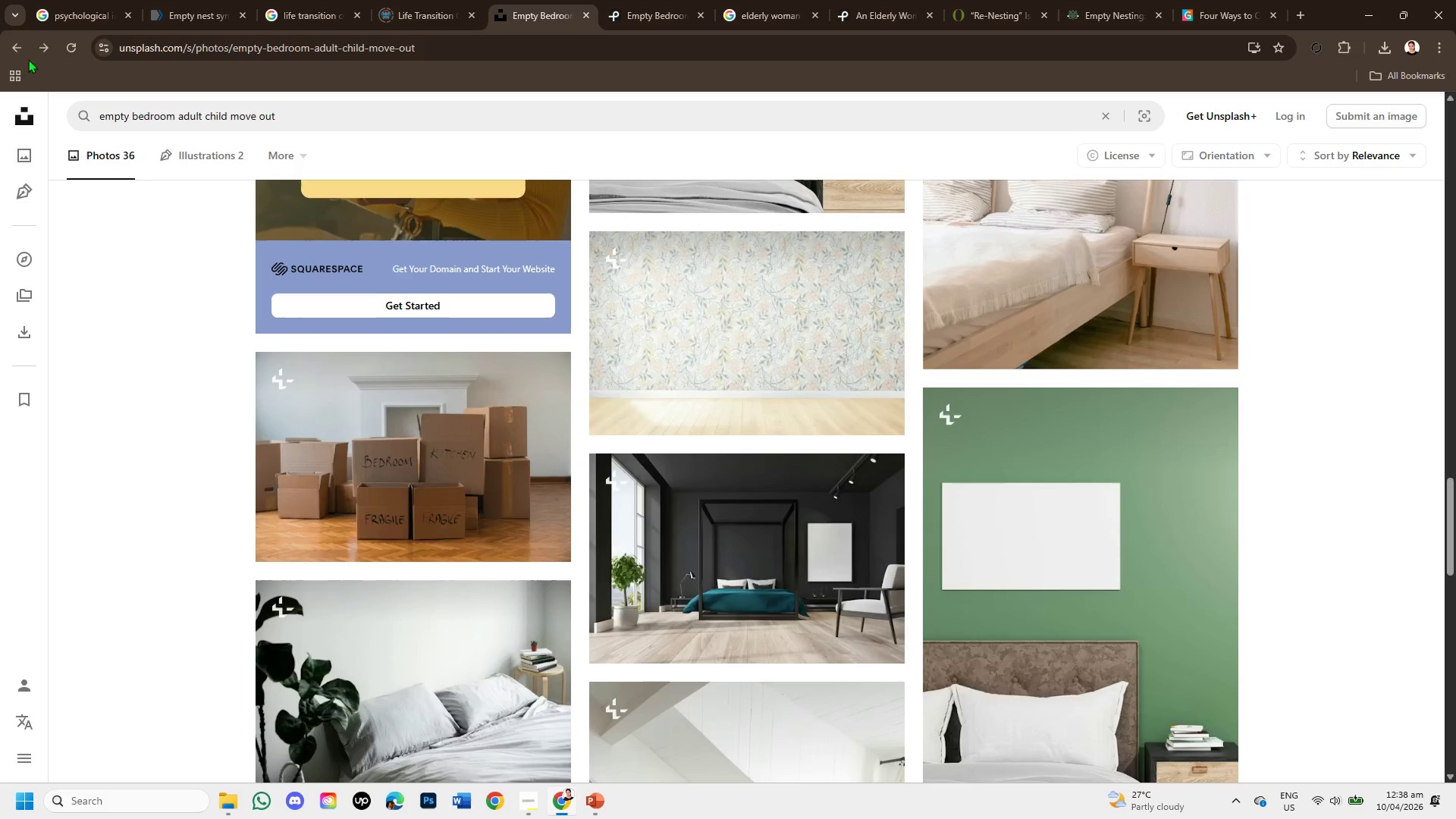 
left_click([20, 45])
 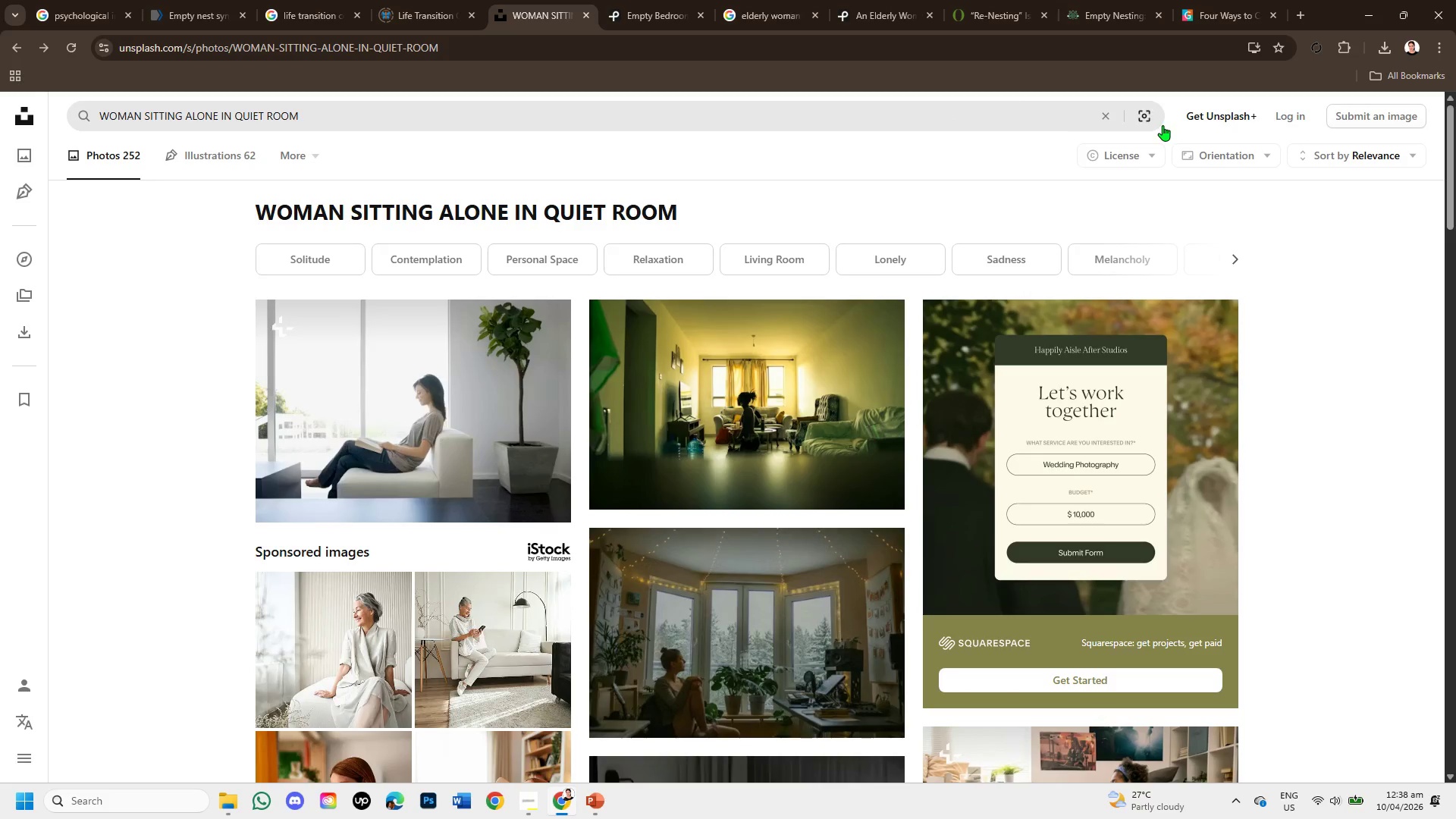 
left_click([1105, 114])
 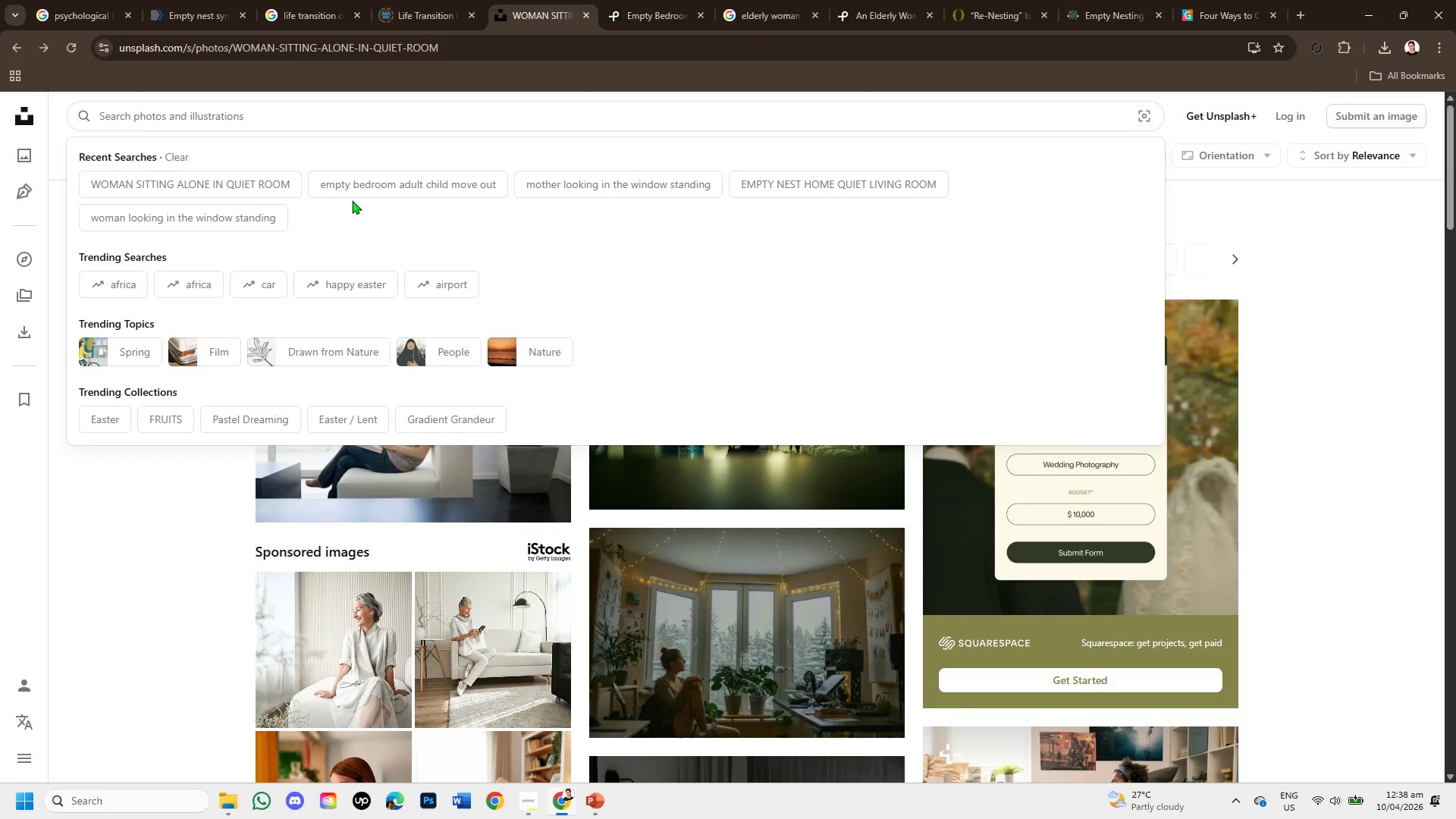 
left_click([372, 187])
 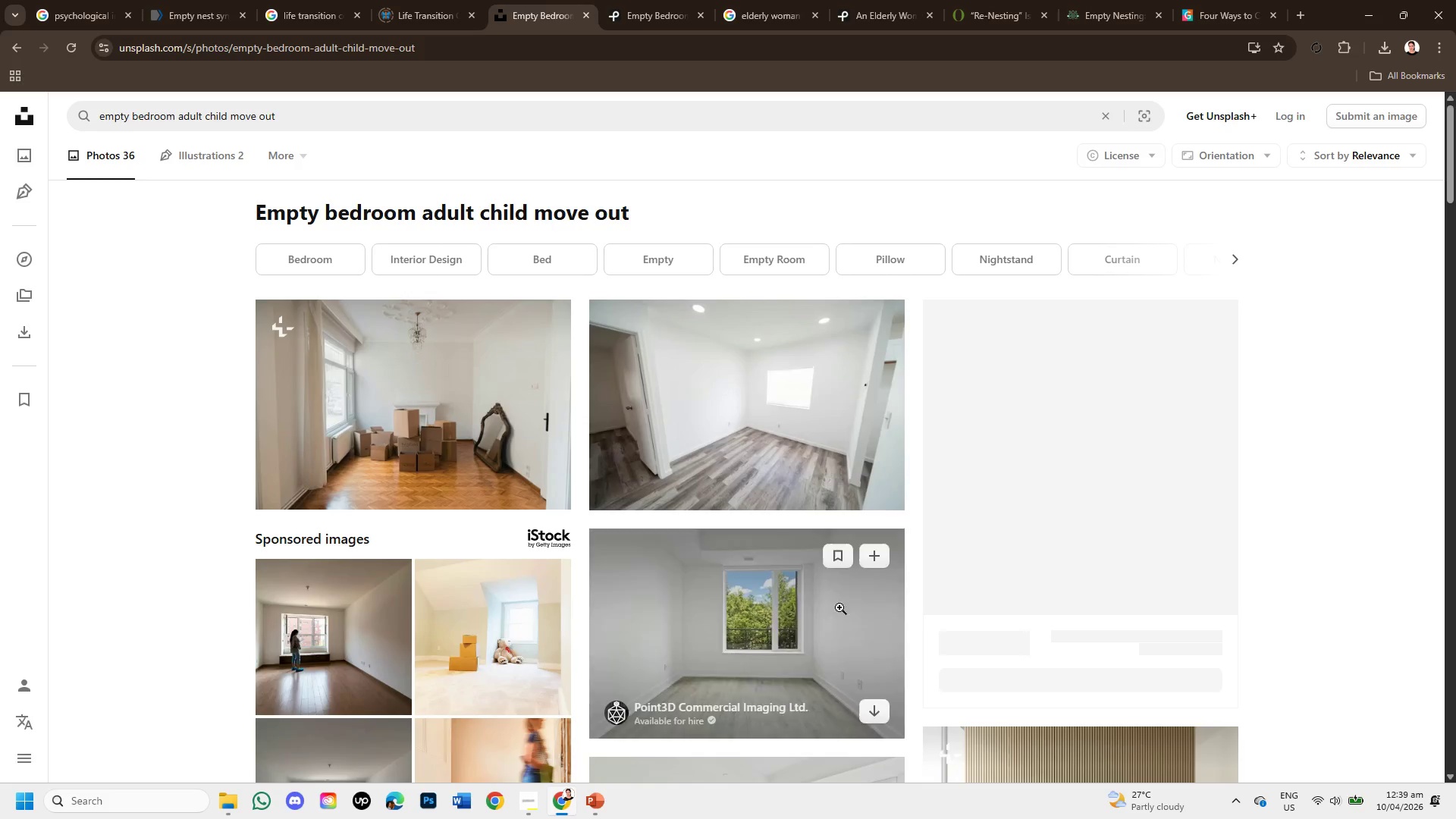 
scroll: coordinate [944, 457], scroll_direction: down, amount: 7.0
 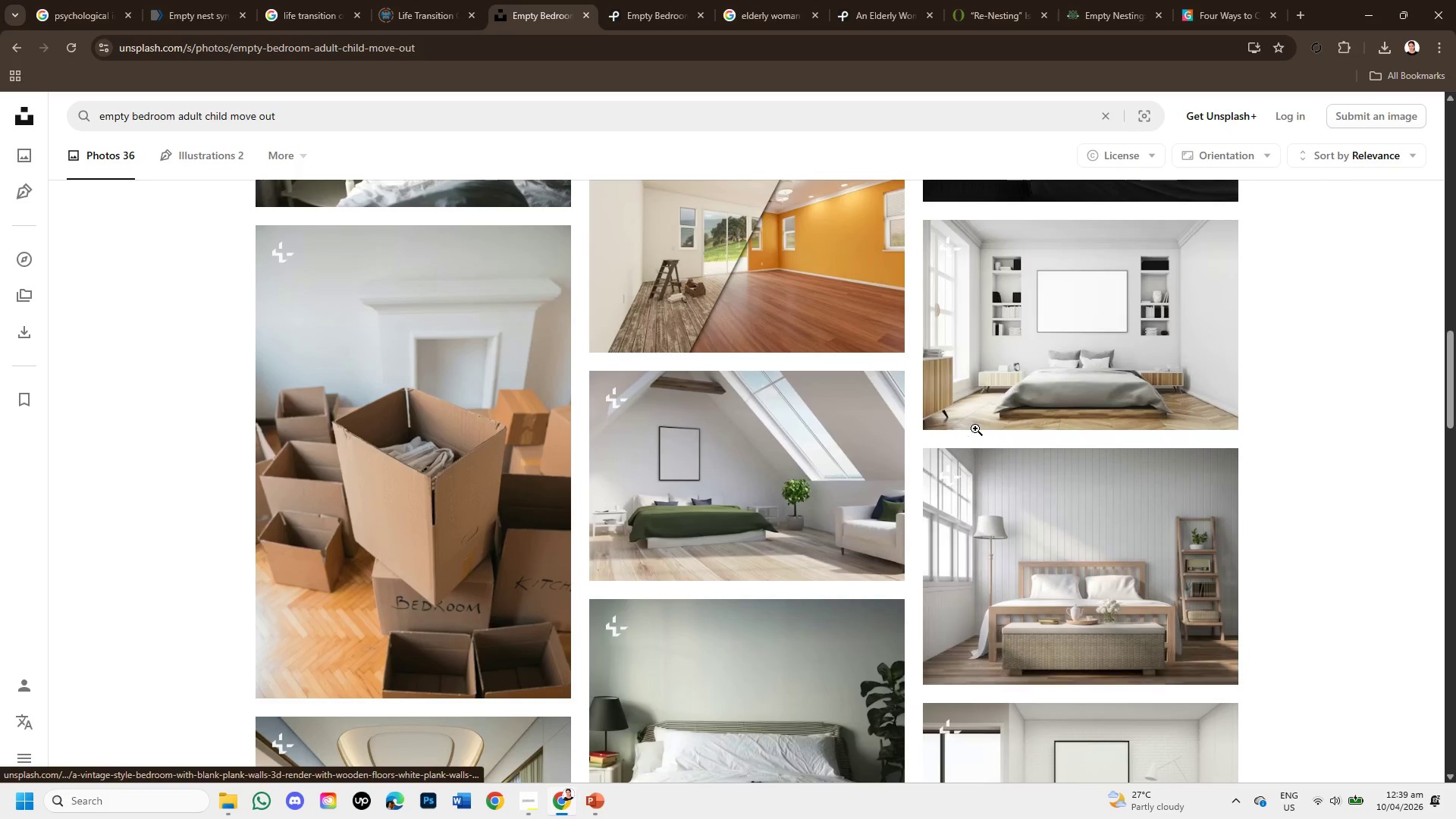 
scroll: coordinate [987, 415], scroll_direction: down, amount: 1.0
 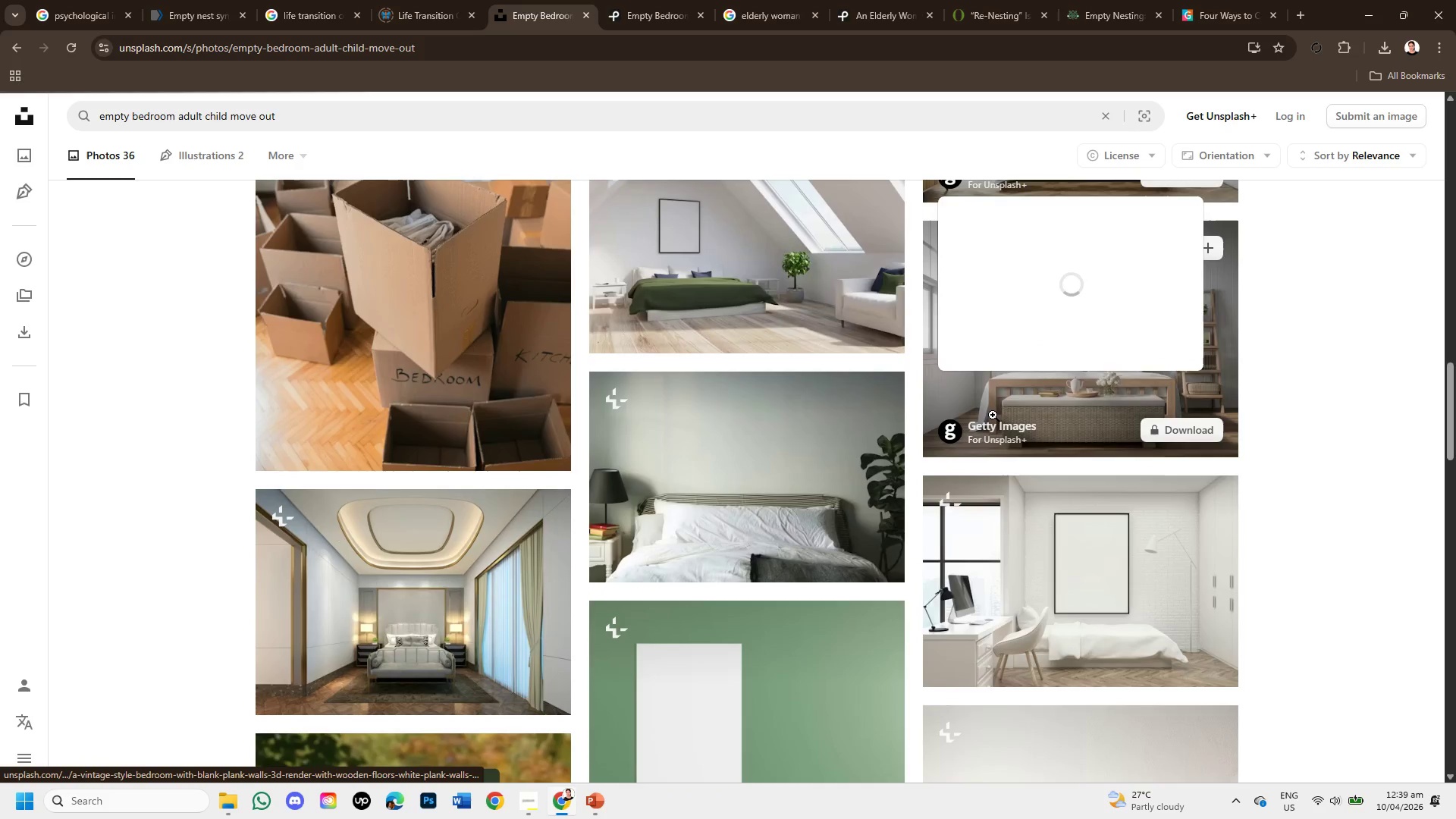 
scroll: coordinate [994, 415], scroll_direction: up, amount: 1.0
 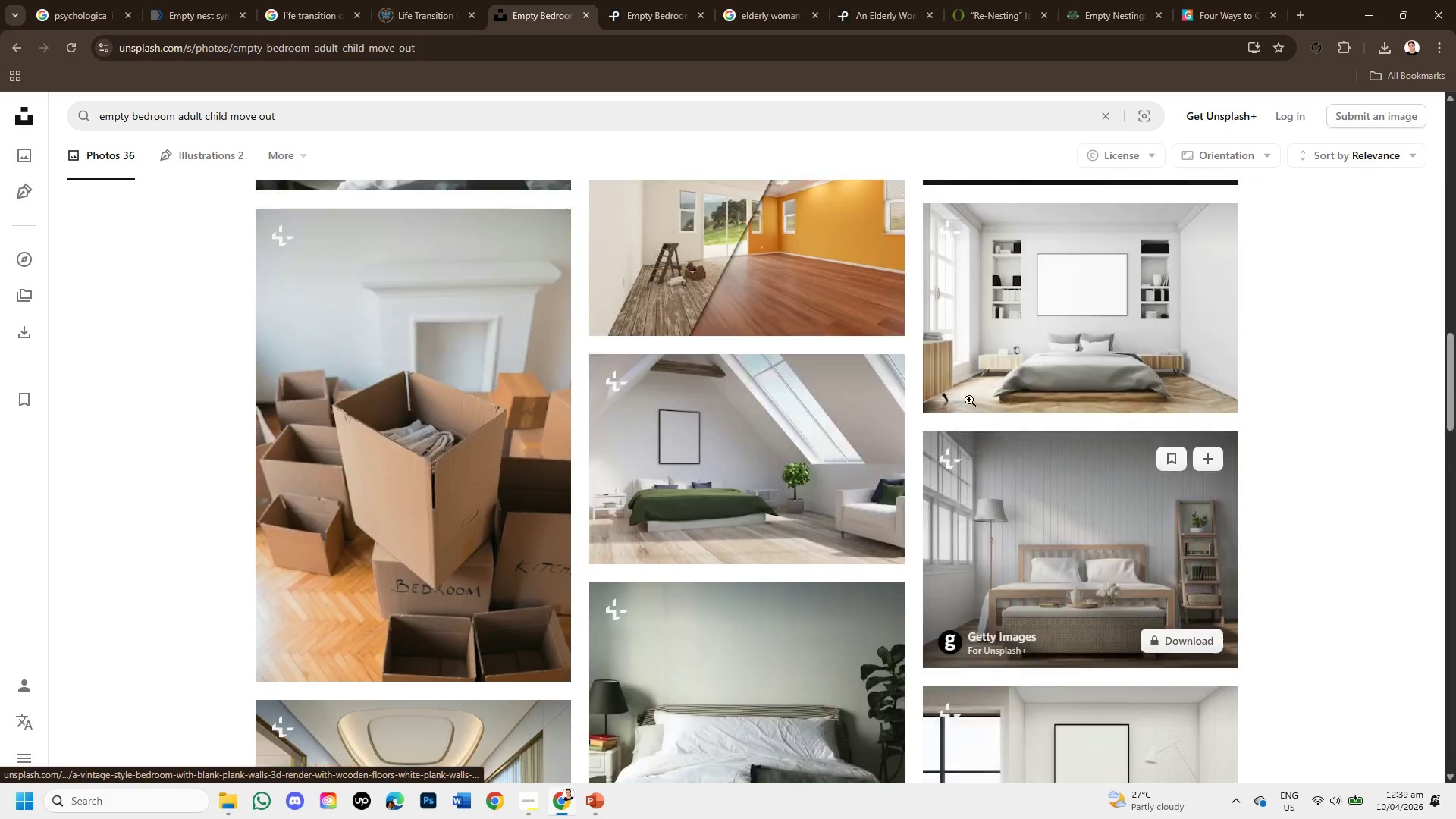 
mouse_move([984, 403])
 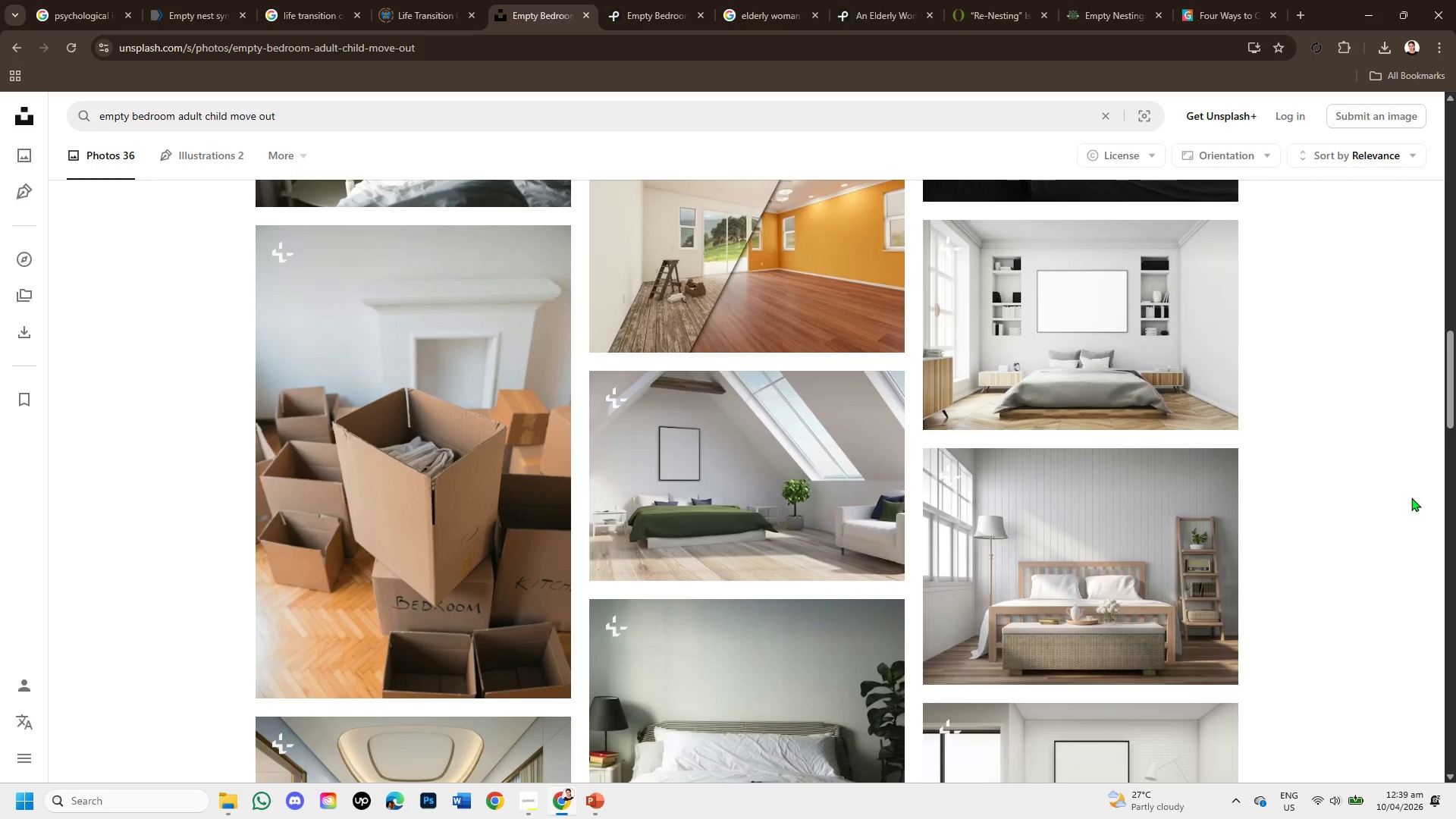 
scroll: coordinate [1392, 482], scroll_direction: down, amount: 6.0
 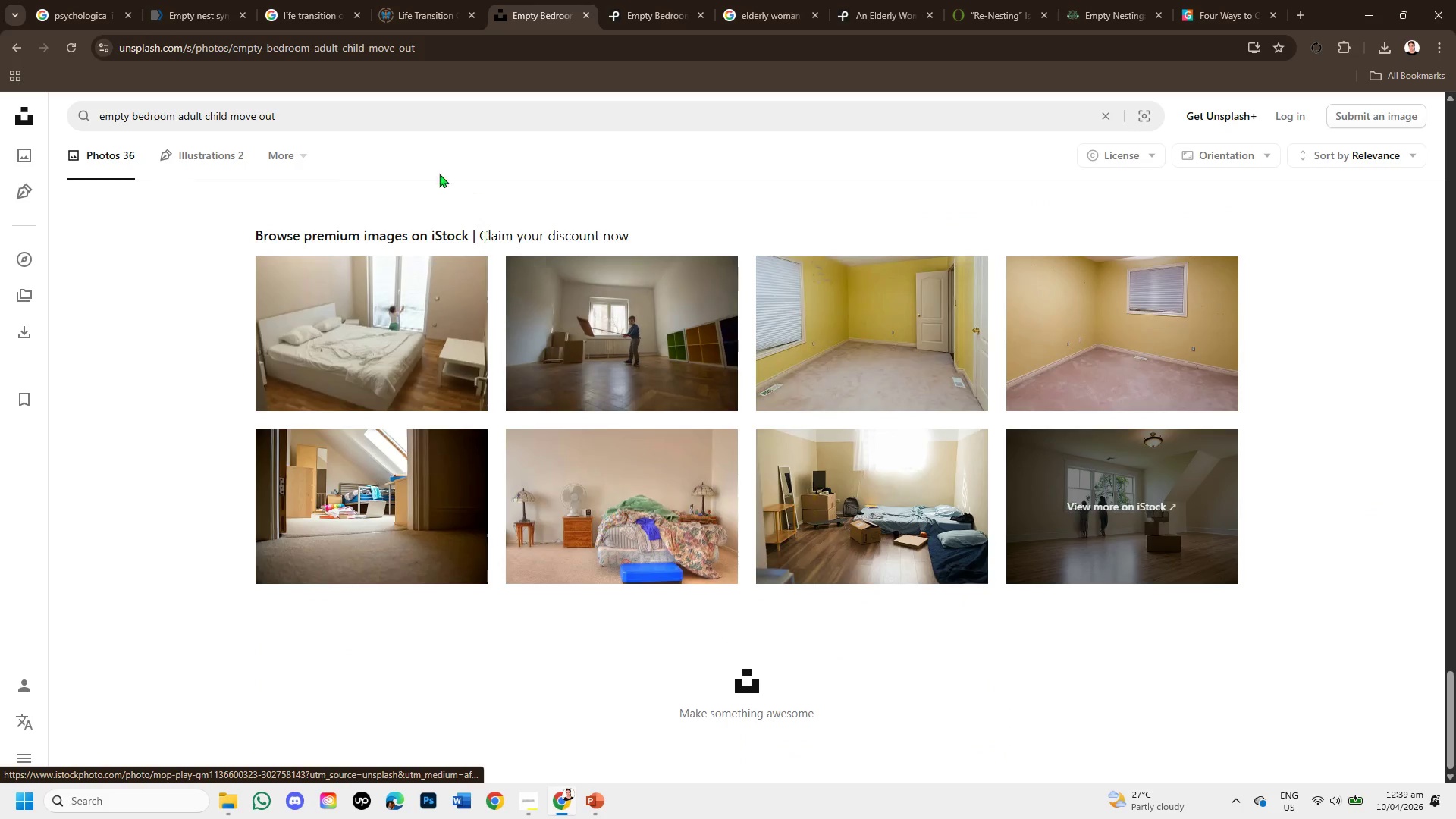 
left_click_drag(start_coordinate=[302, 115], to_coordinate=[30, 108])
 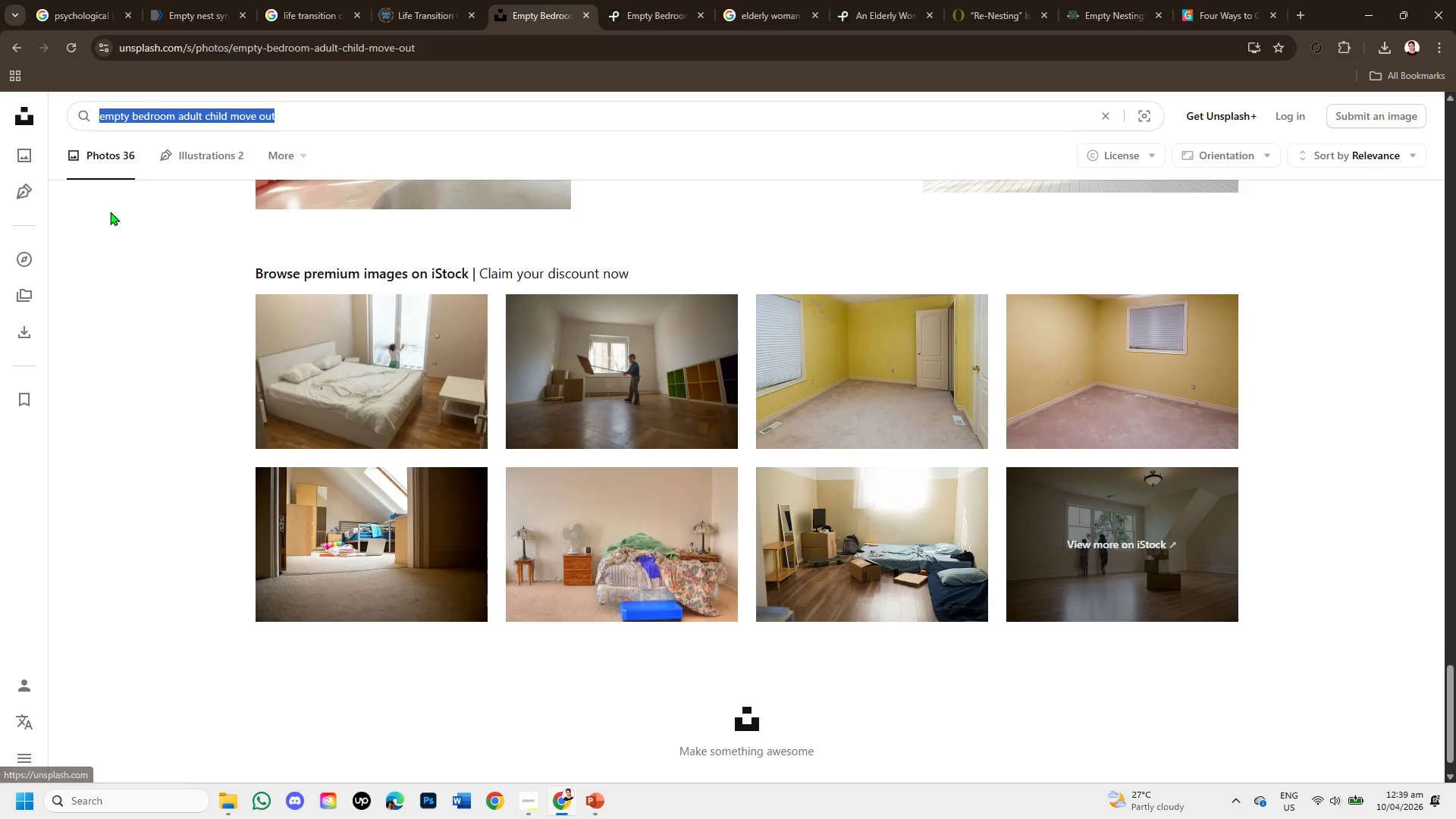 
key(Control+C)
 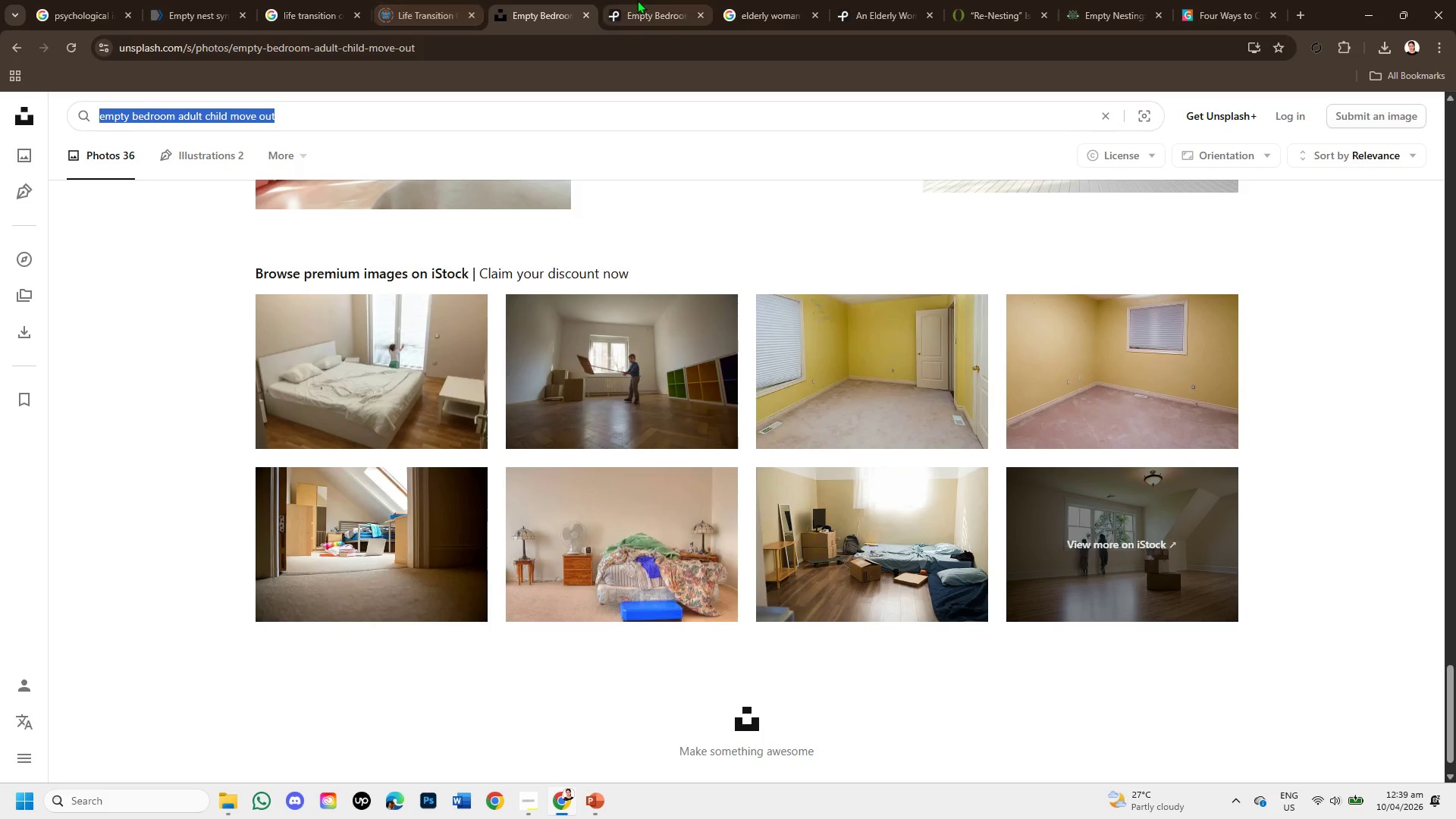 
left_click([639, 0])
 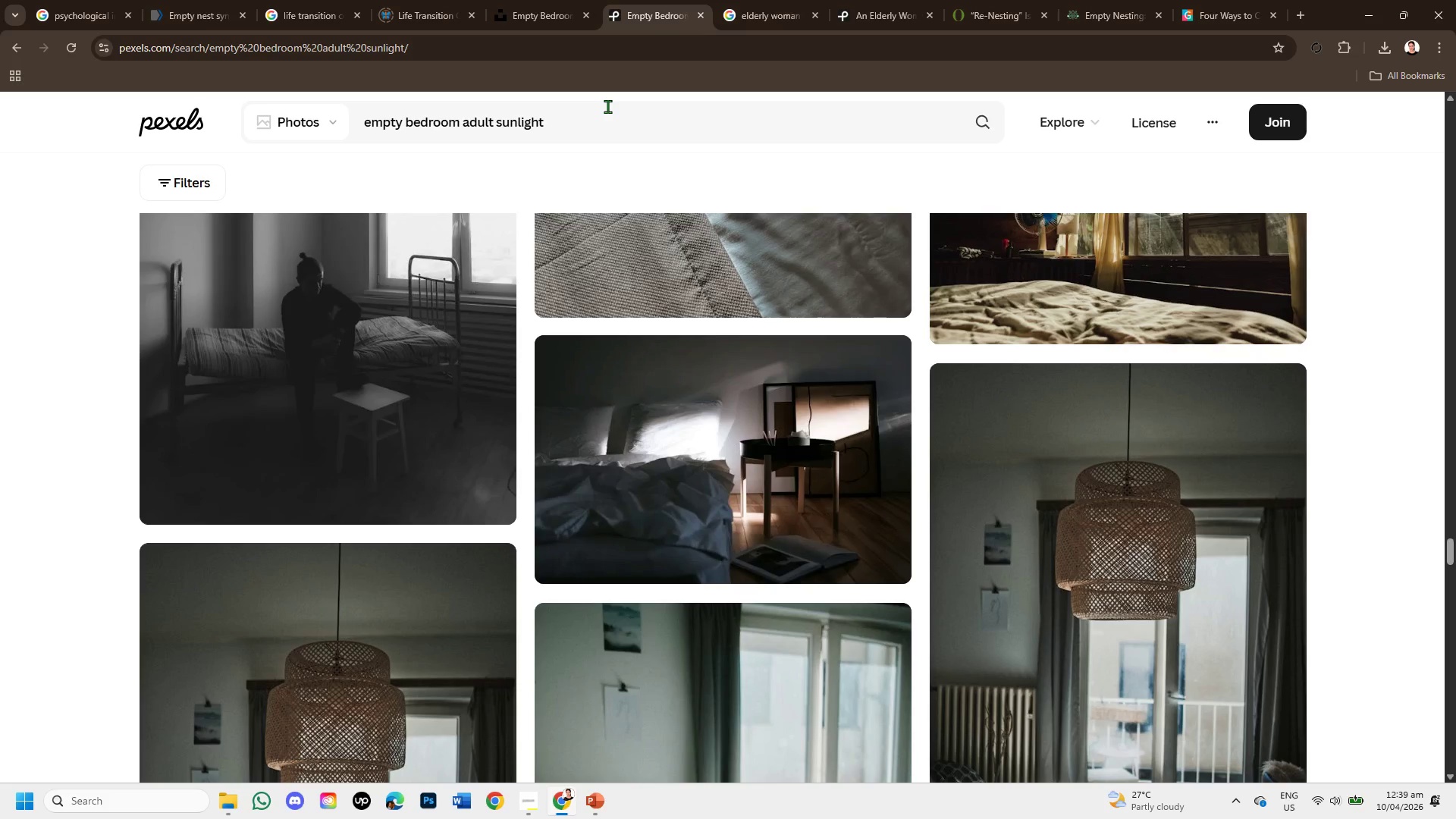 
left_click_drag(start_coordinate=[606, 115], to_coordinate=[267, 102])
 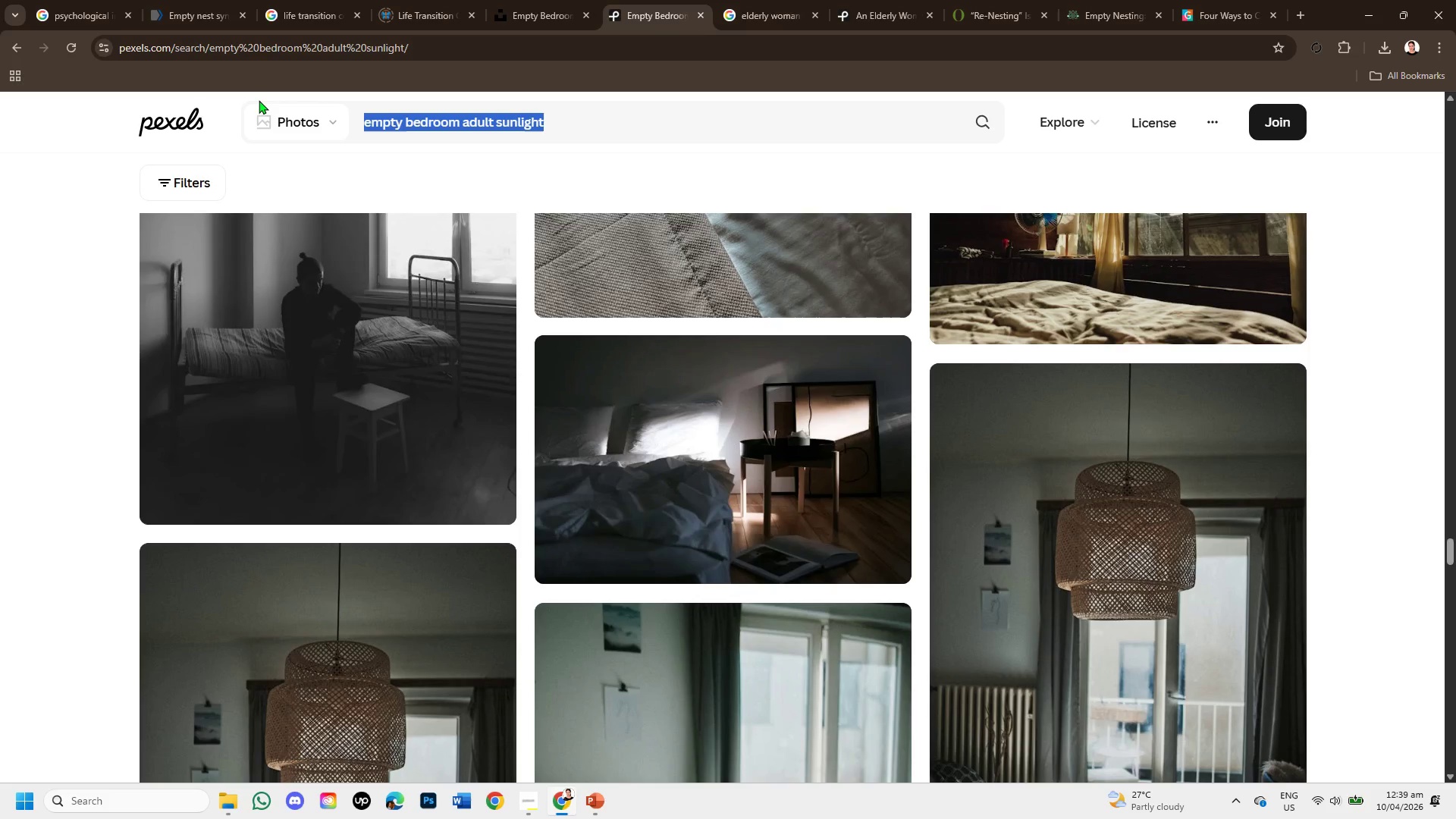 
key(Backspace)
 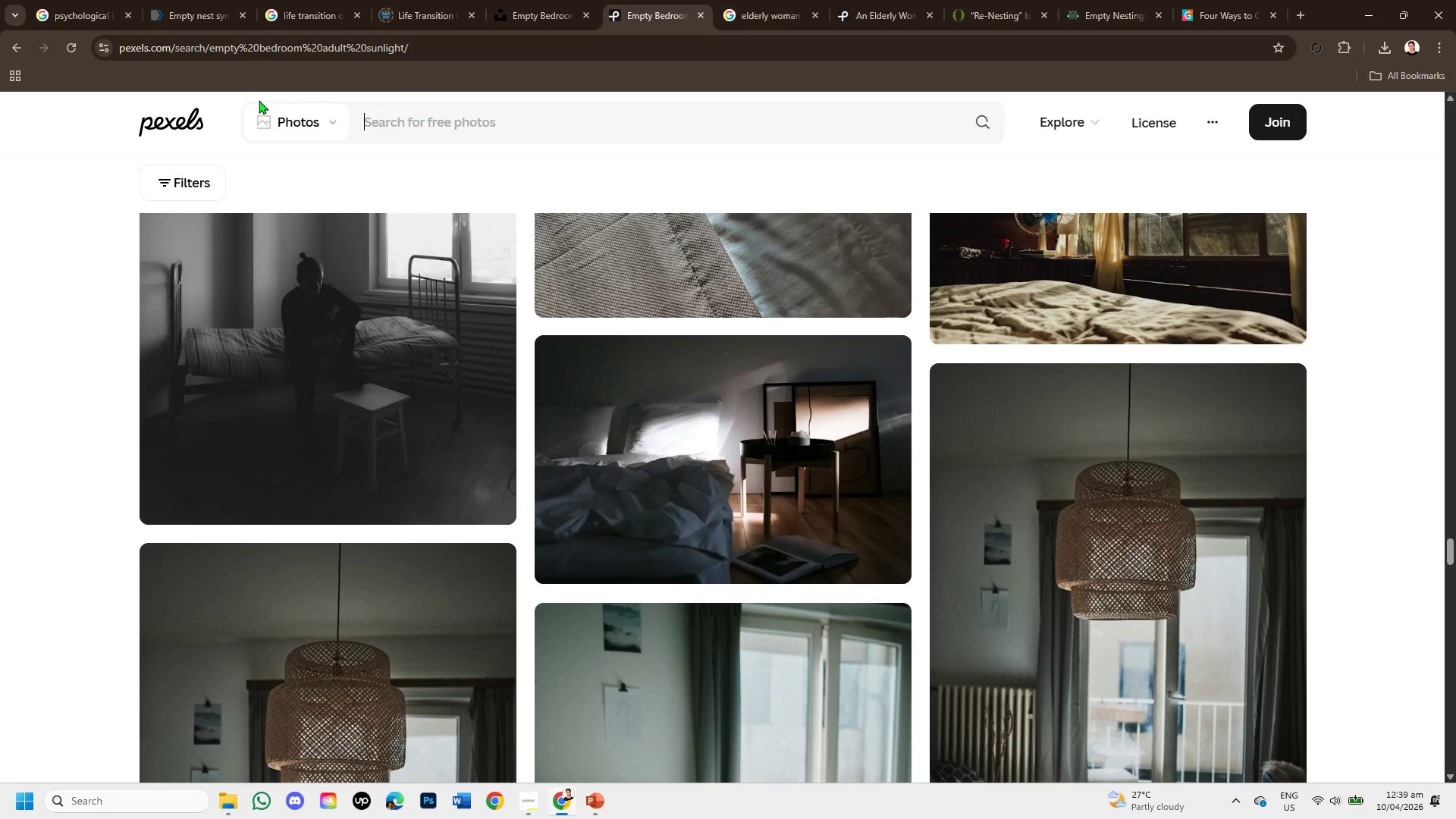 
key(Control+V)
 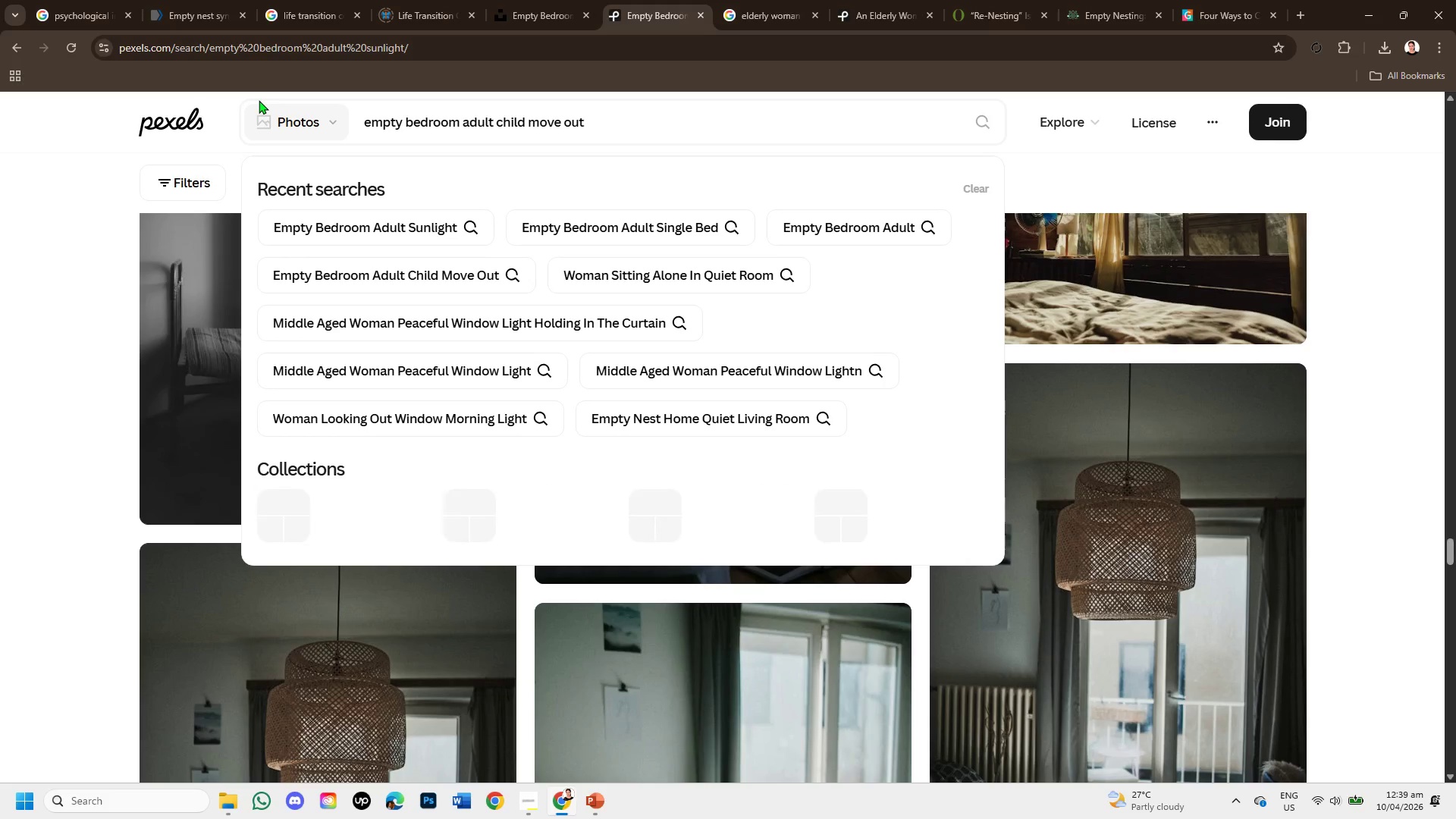 
key(BracketRight)
 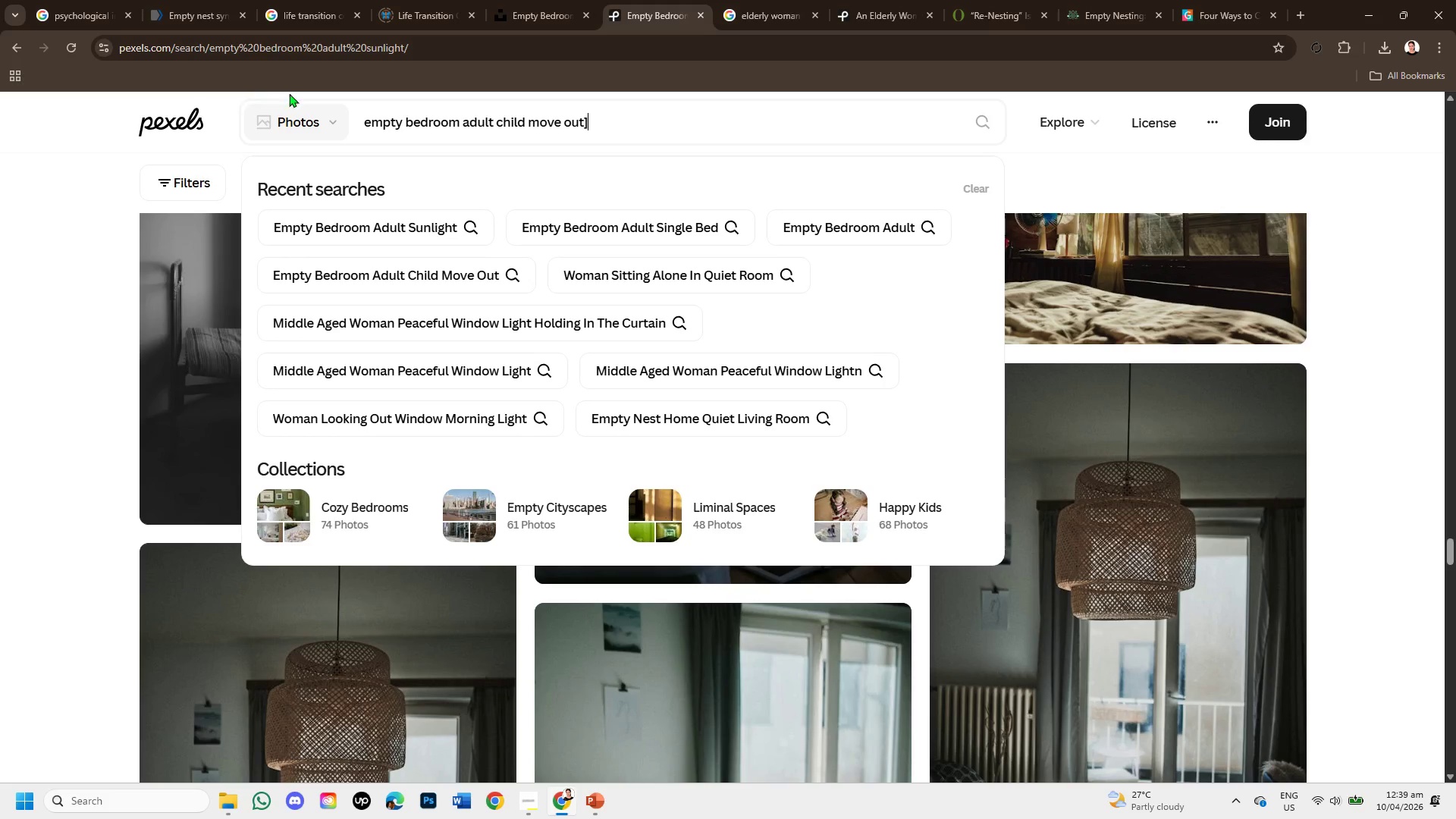 
key(Backspace)
 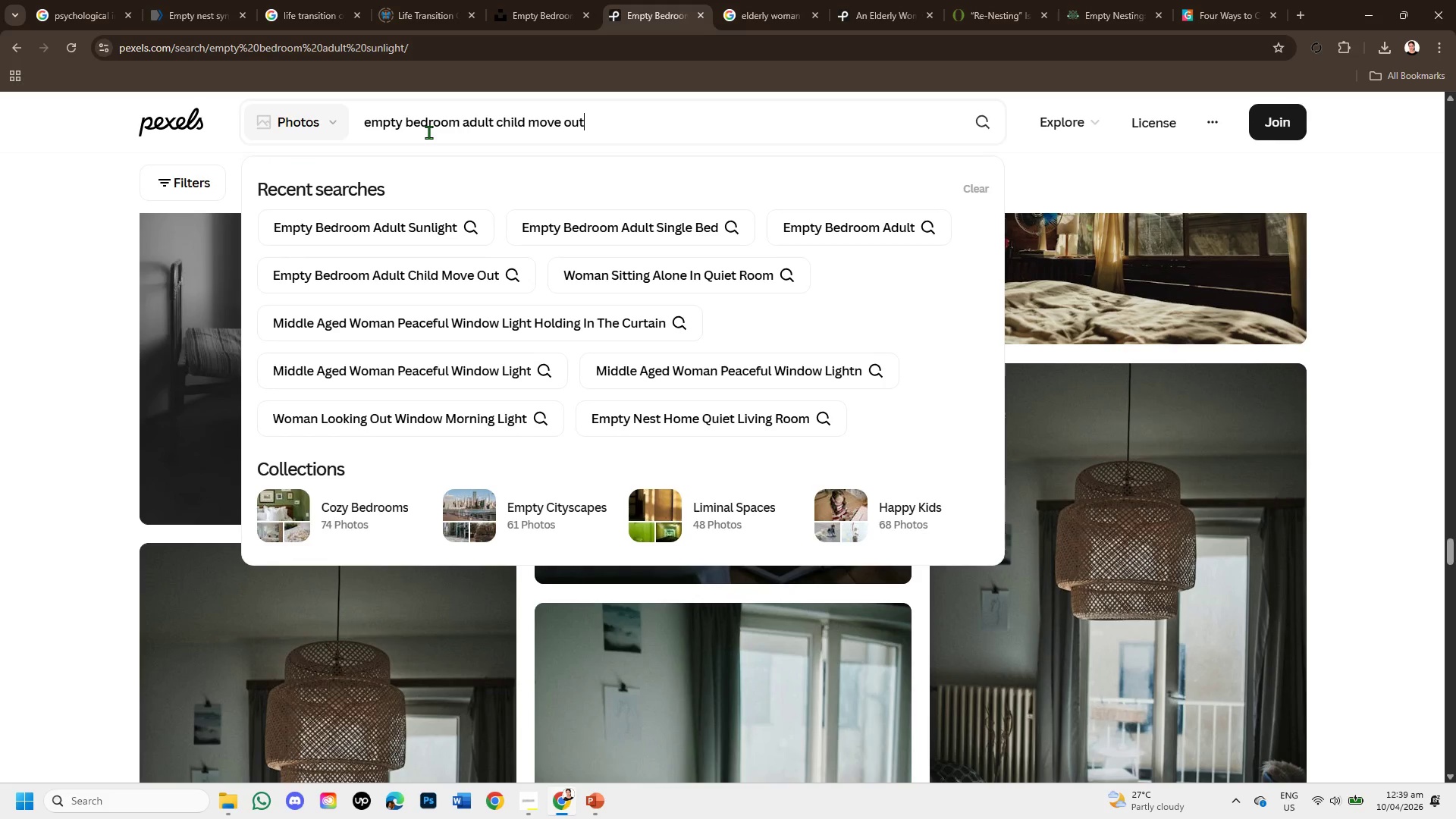 
key(Enter)
 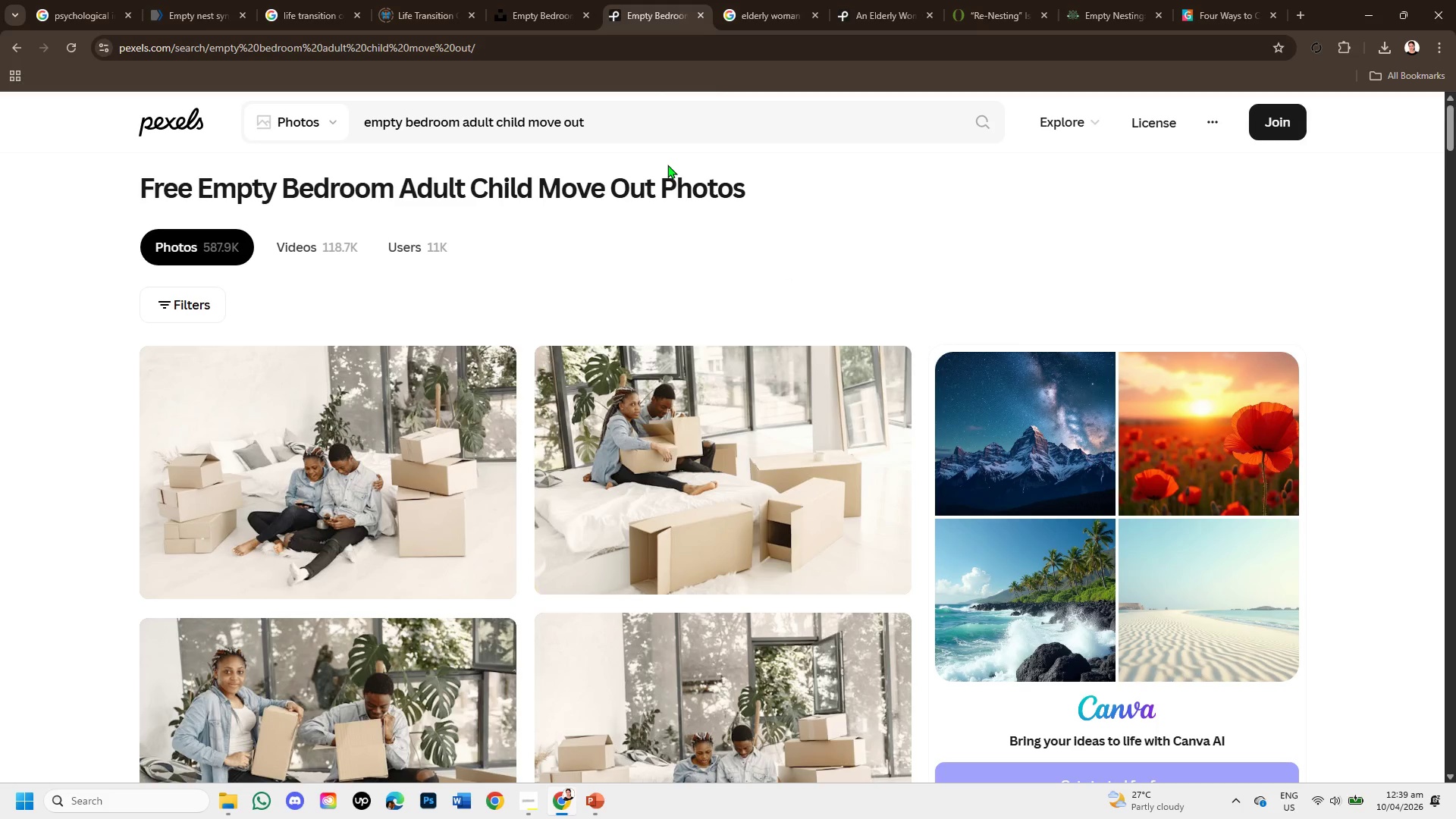 
scroll: coordinate [879, 495], scroll_direction: down, amount: 11.0
 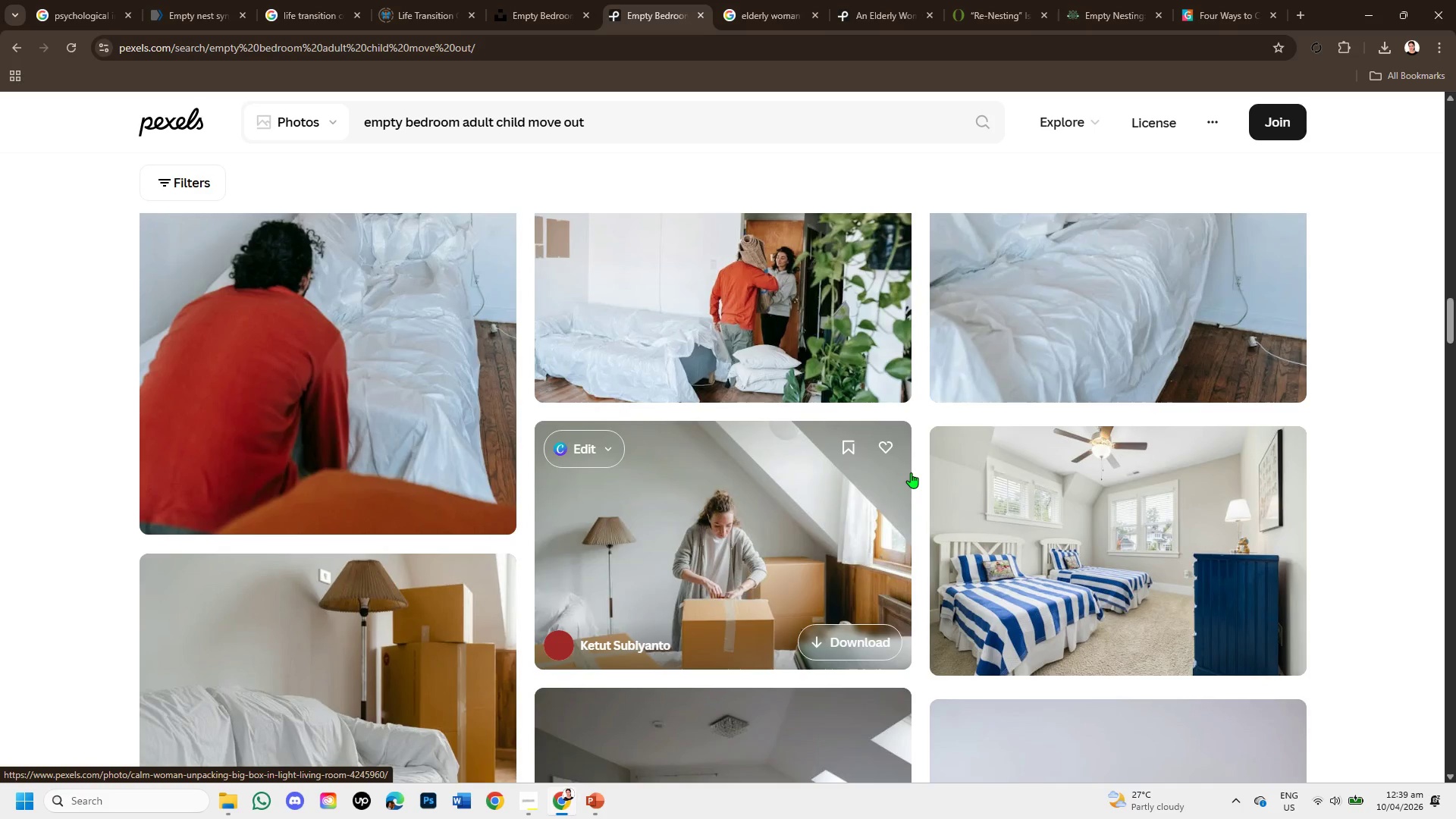 
scroll: coordinate [1233, 431], scroll_direction: down, amount: 2.0
 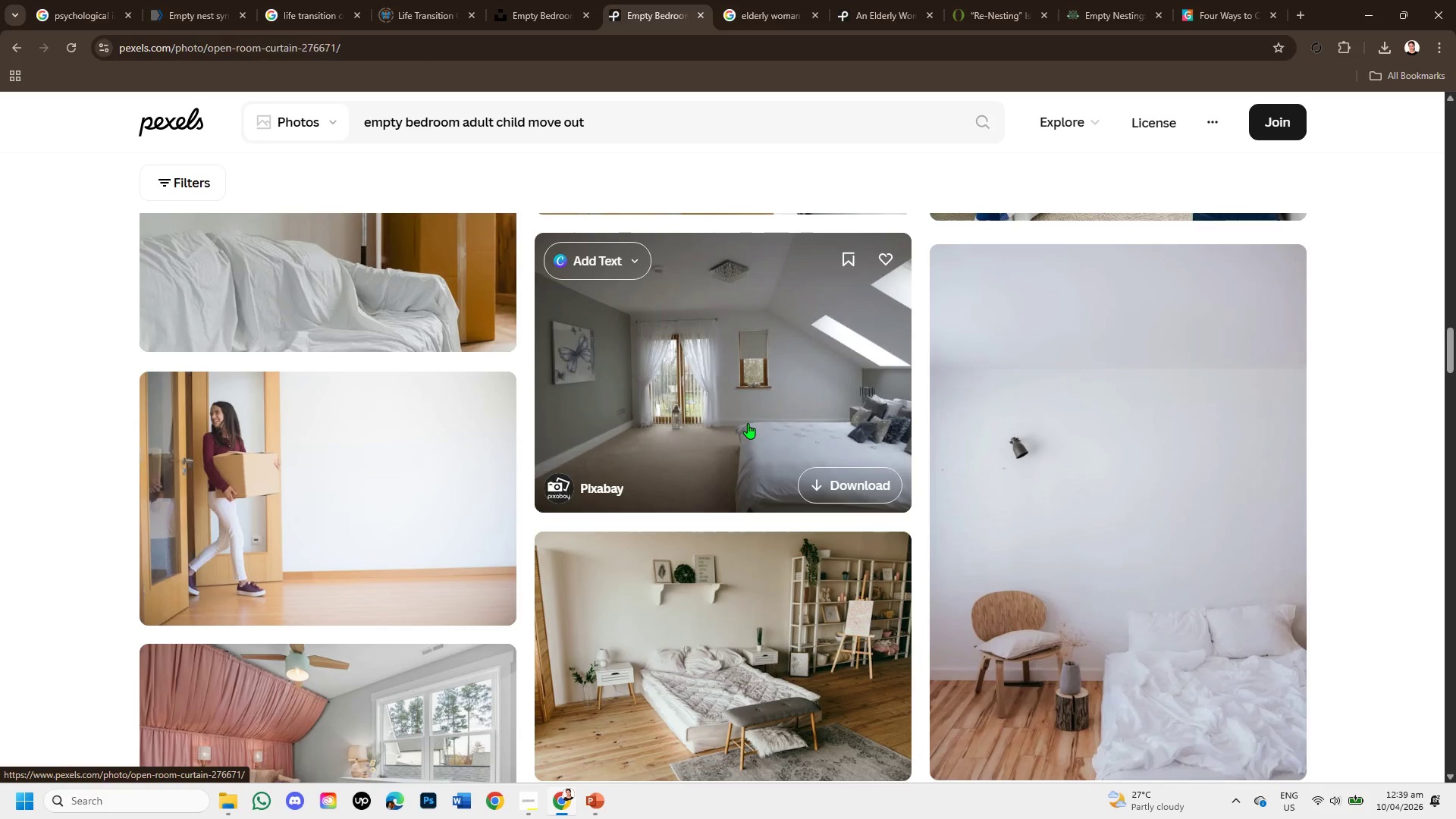 
wait(8.56)
 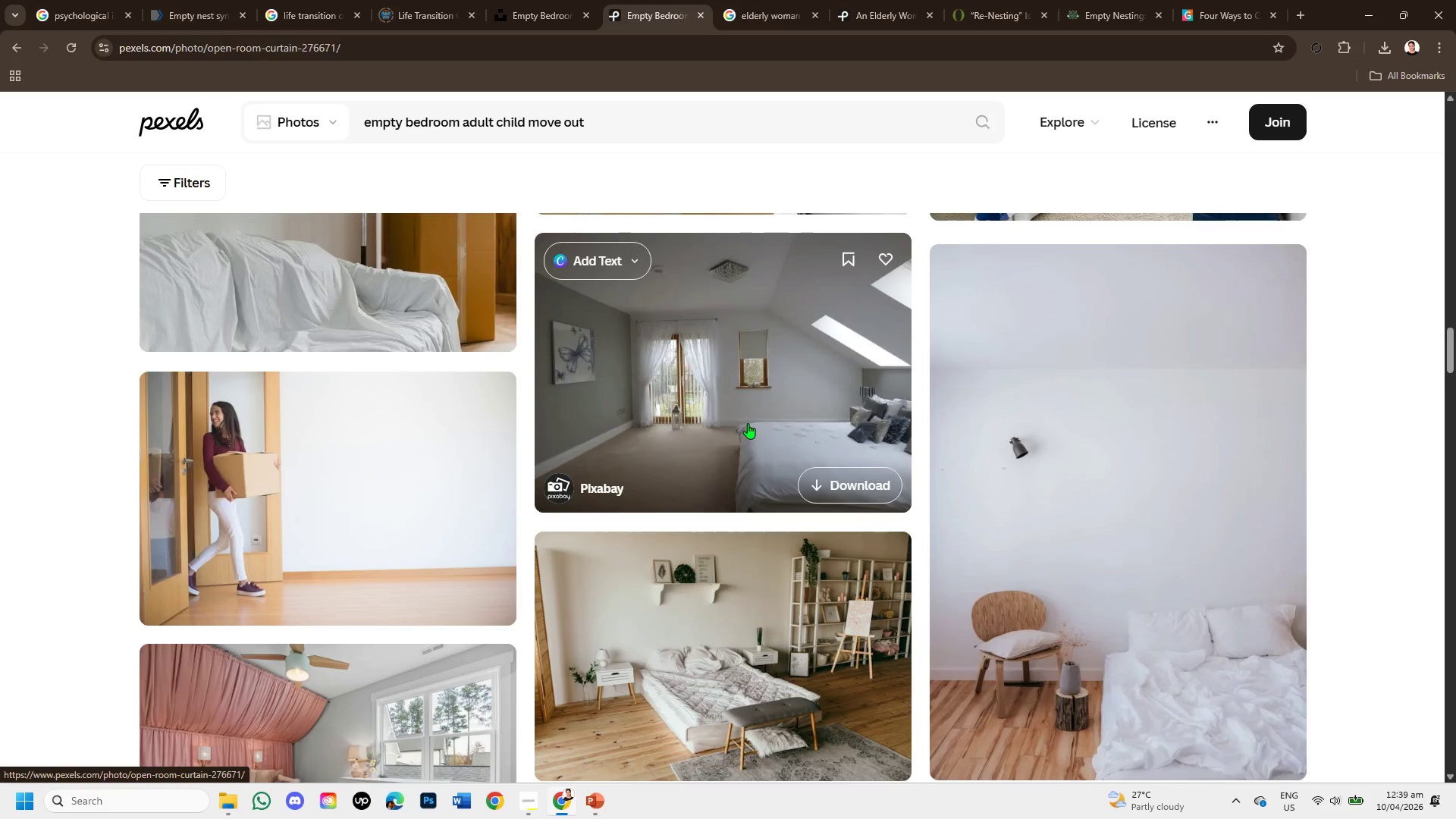 
scroll: coordinate [988, 494], scroll_direction: down, amount: 4.0
 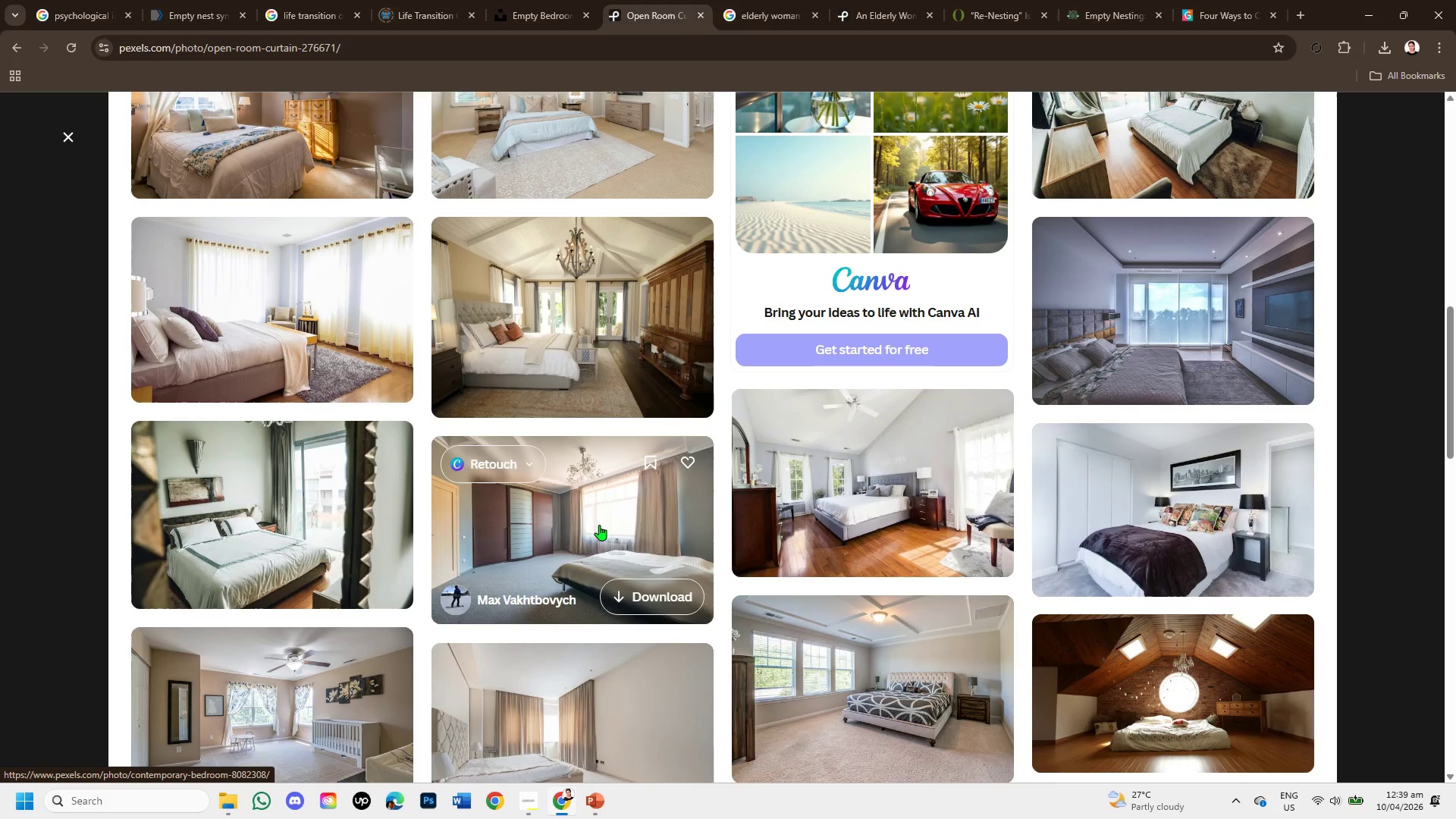 
wait(5.81)
 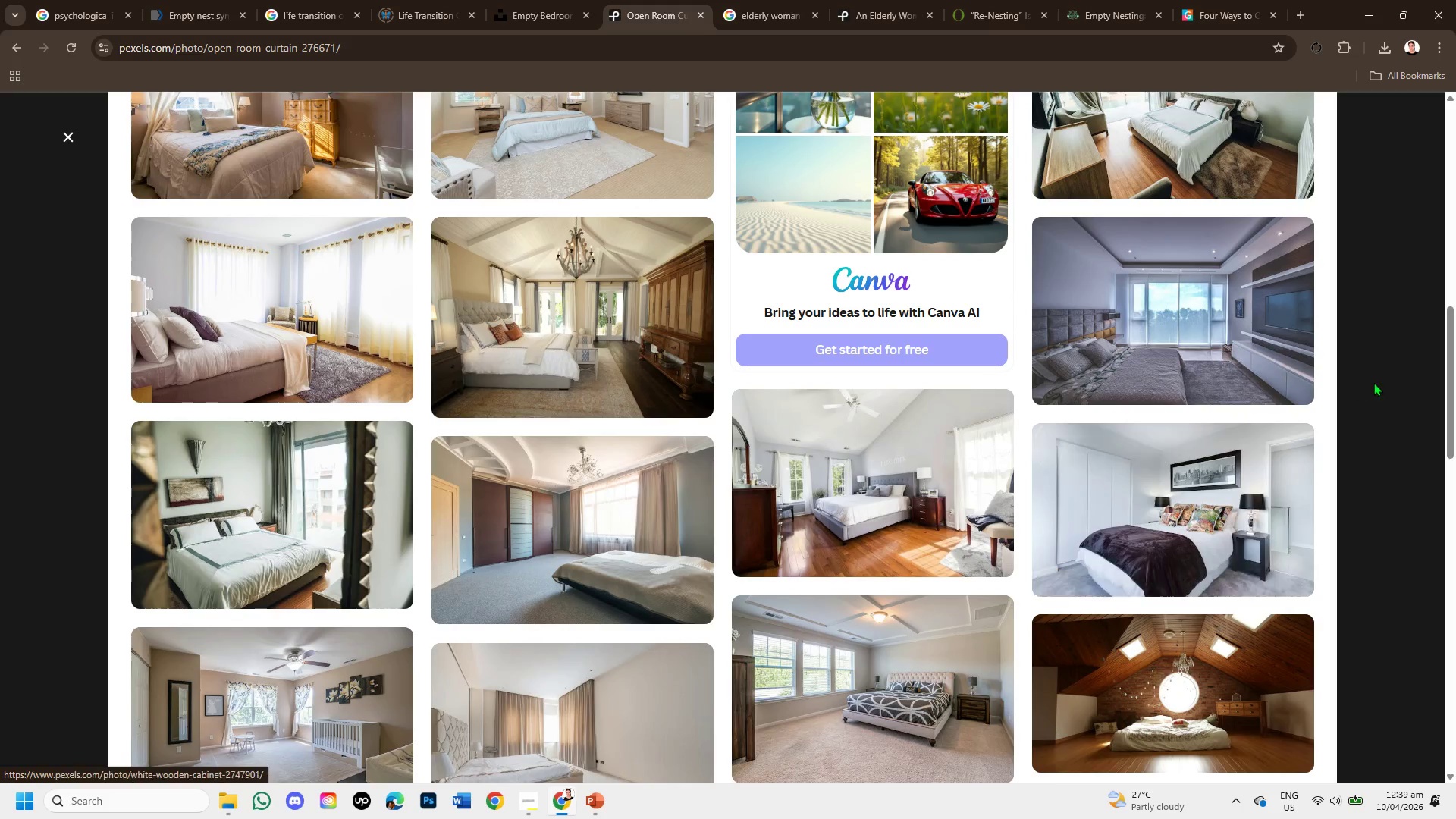 
left_click([599, 525])
 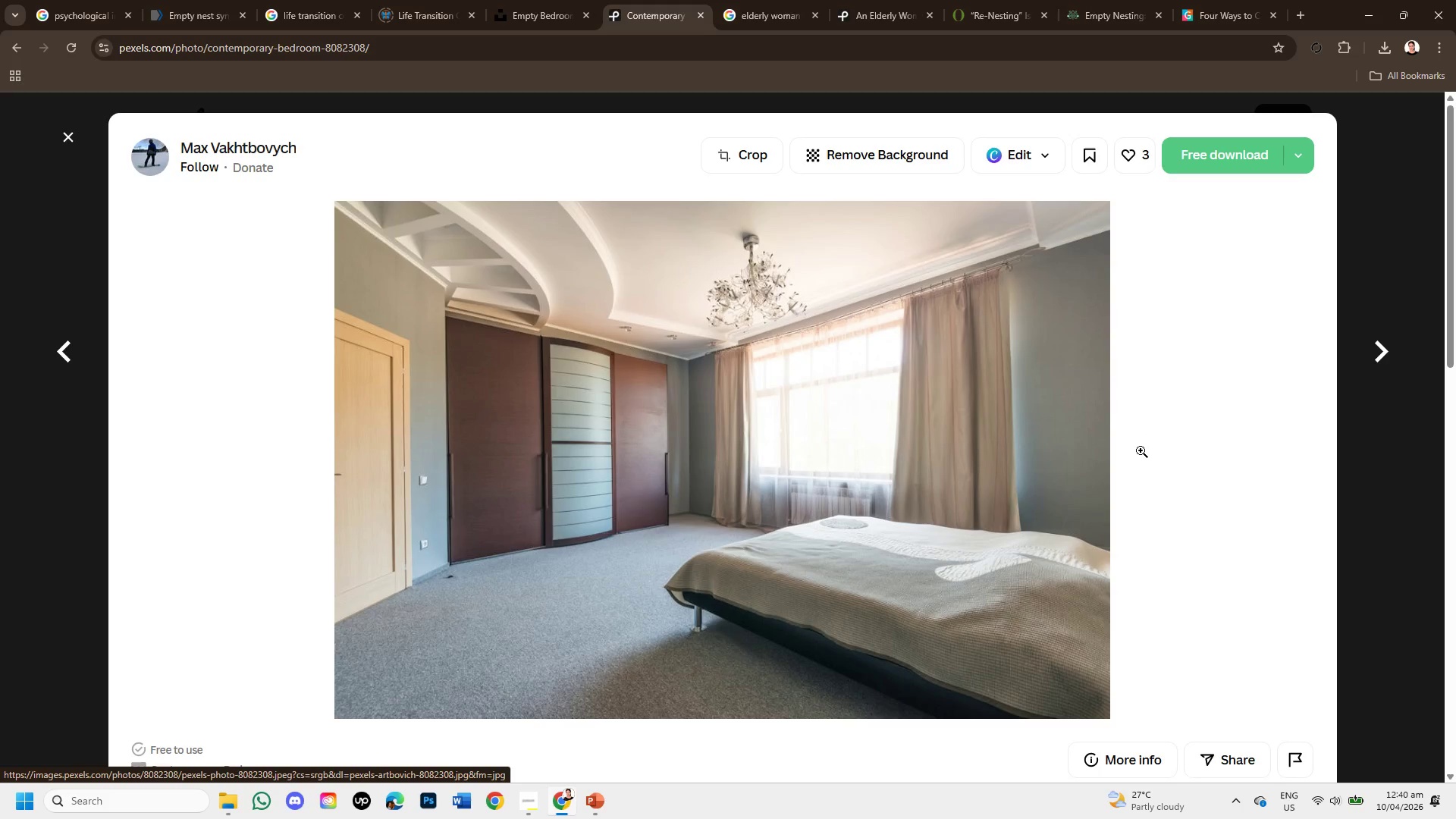 
wait(6.7)
 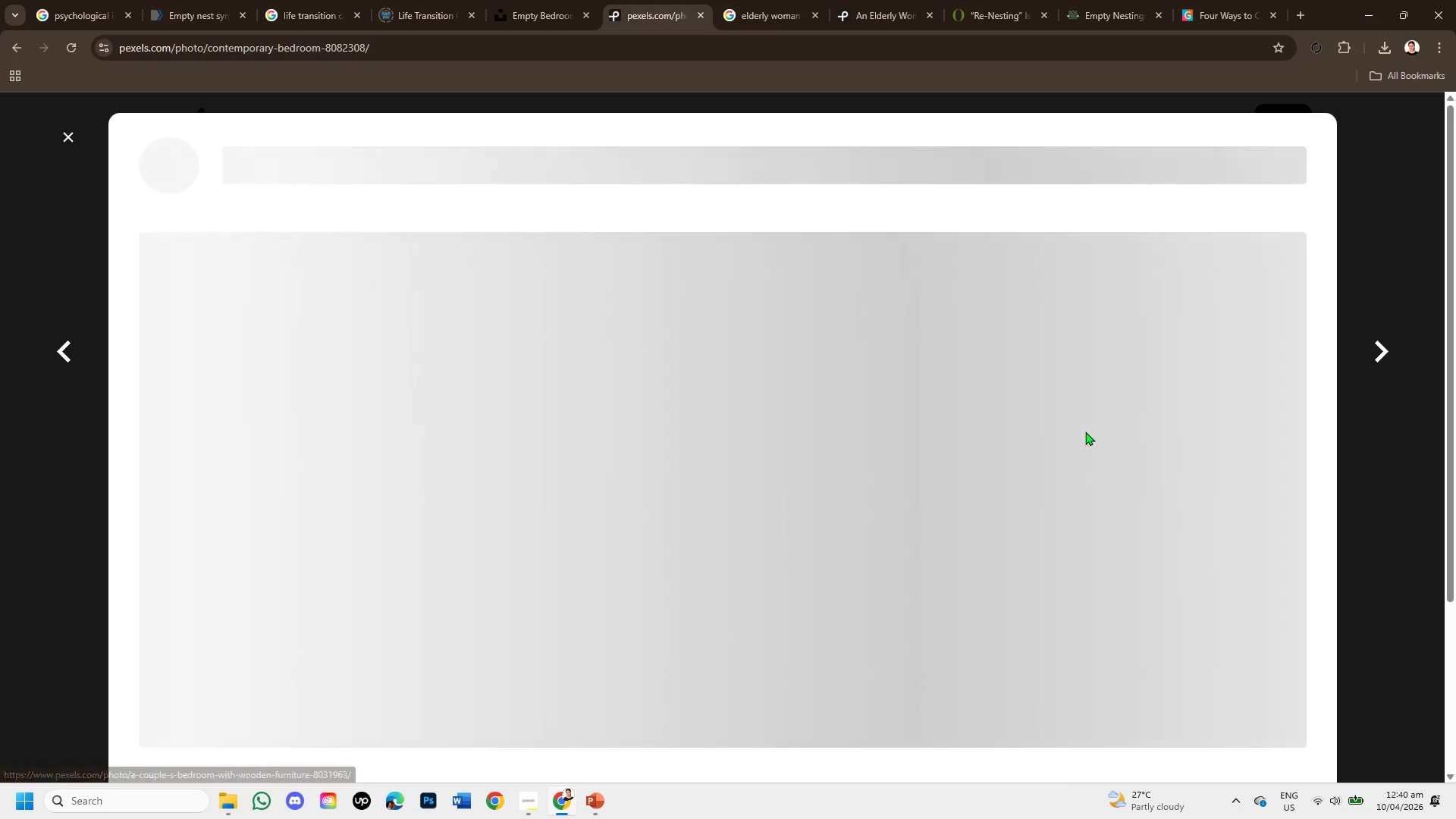 
scroll: coordinate [1128, 471], scroll_direction: down, amount: 3.0
 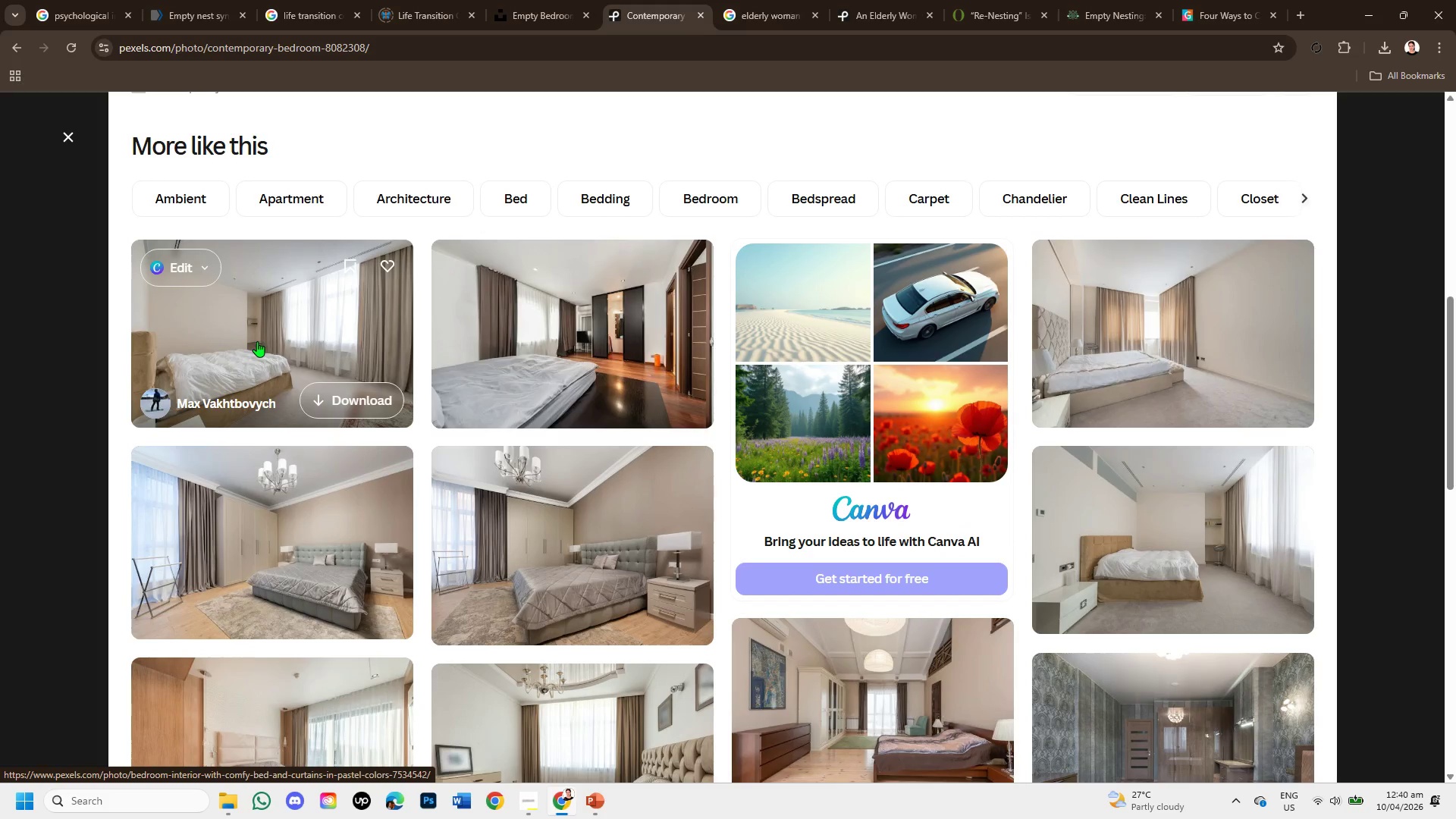 
left_click([258, 341])
 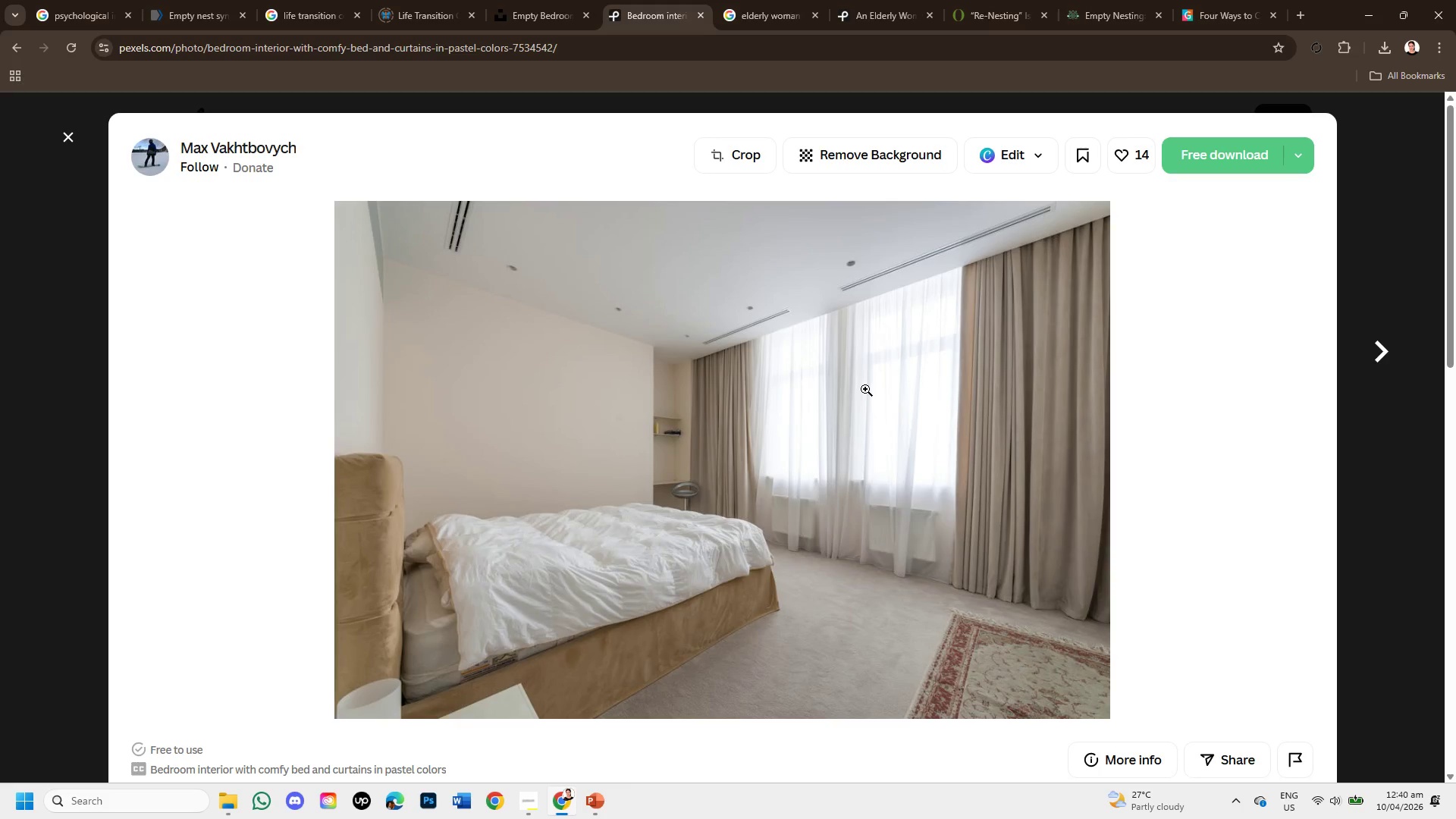 
wait(7.16)
 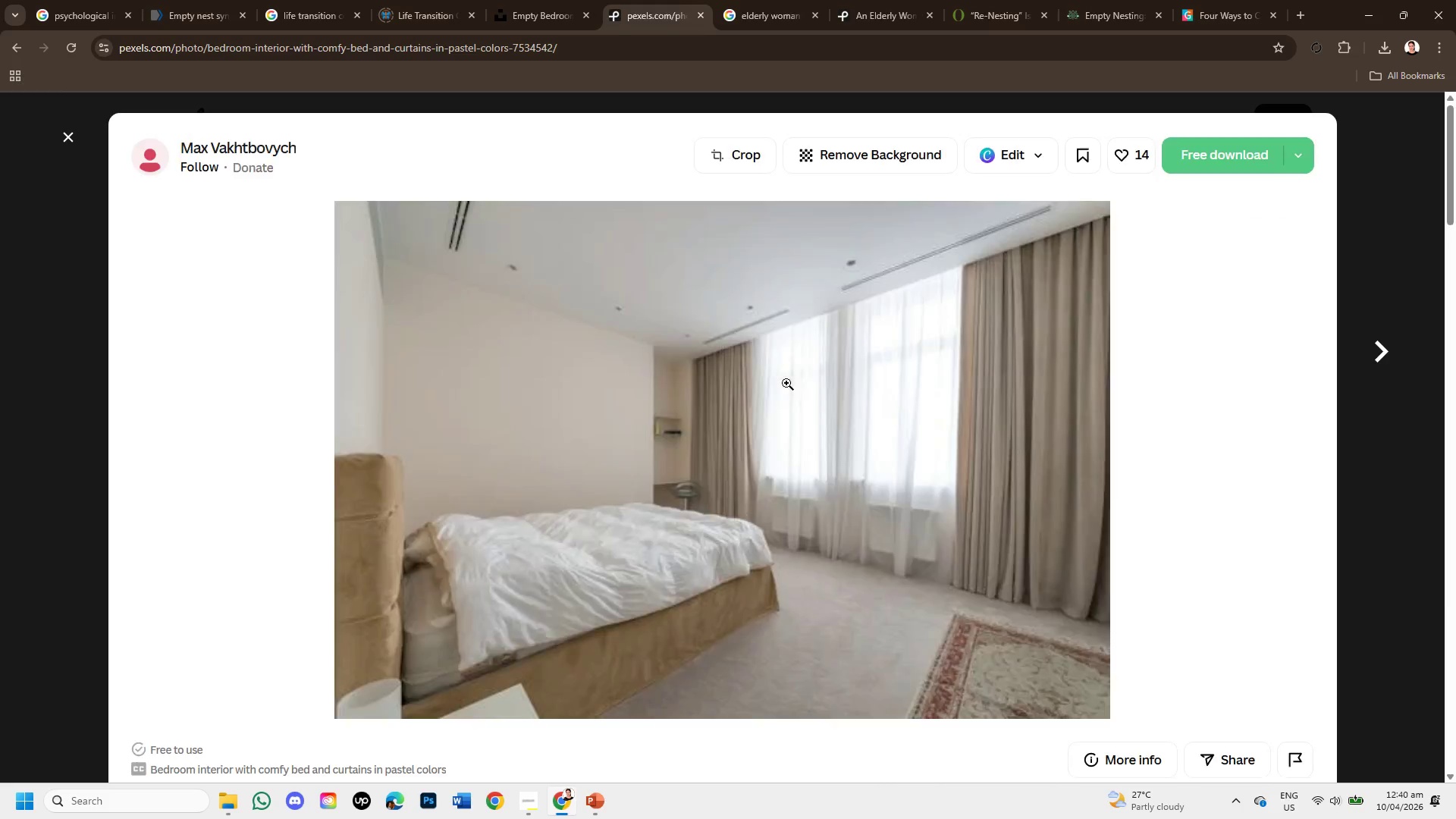 
scroll: coordinate [865, 389], scroll_direction: down, amount: 3.0
 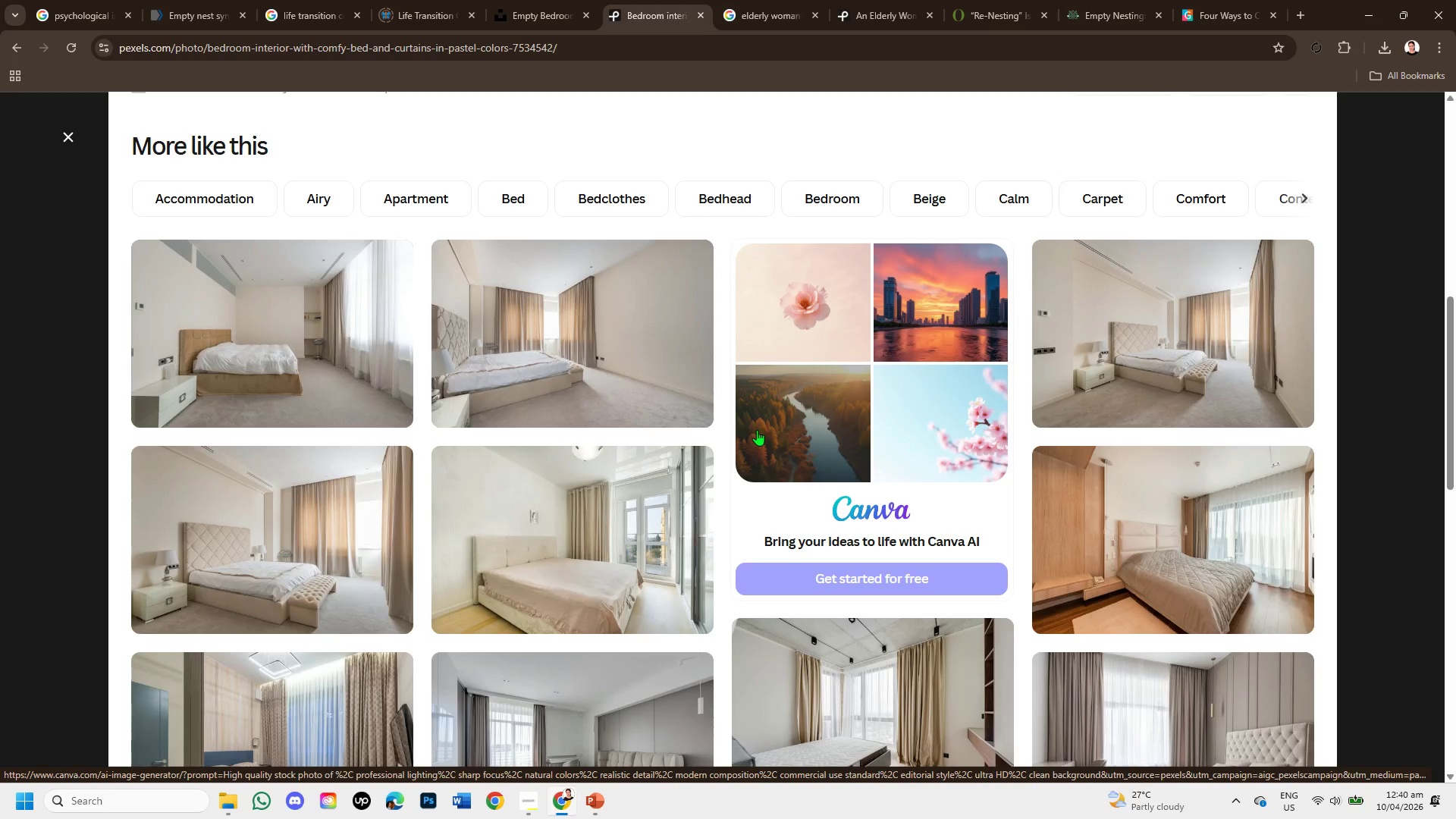 
wait(5.38)
 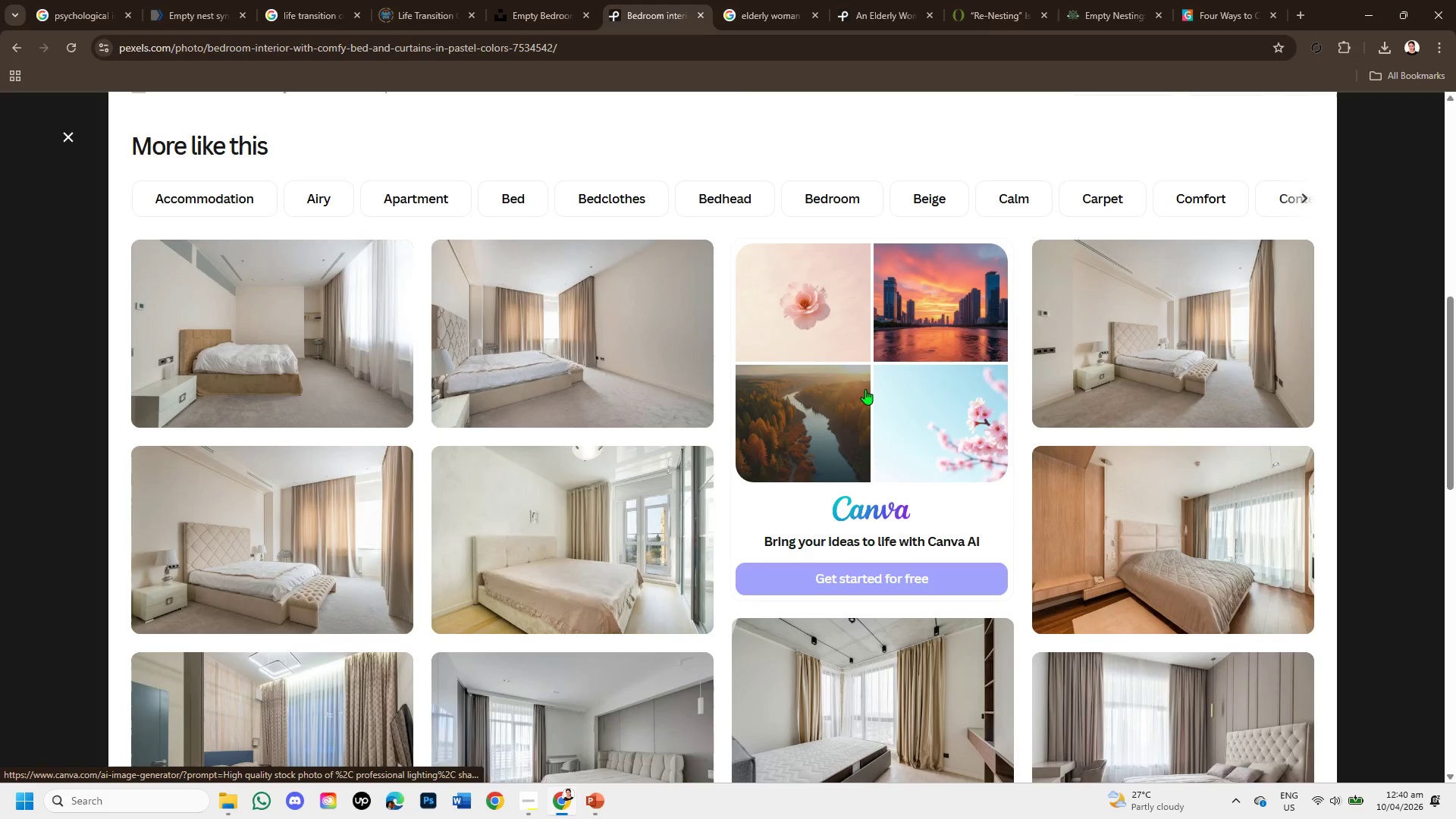 
scroll: coordinate [757, 430], scroll_direction: down, amount: 1.0
 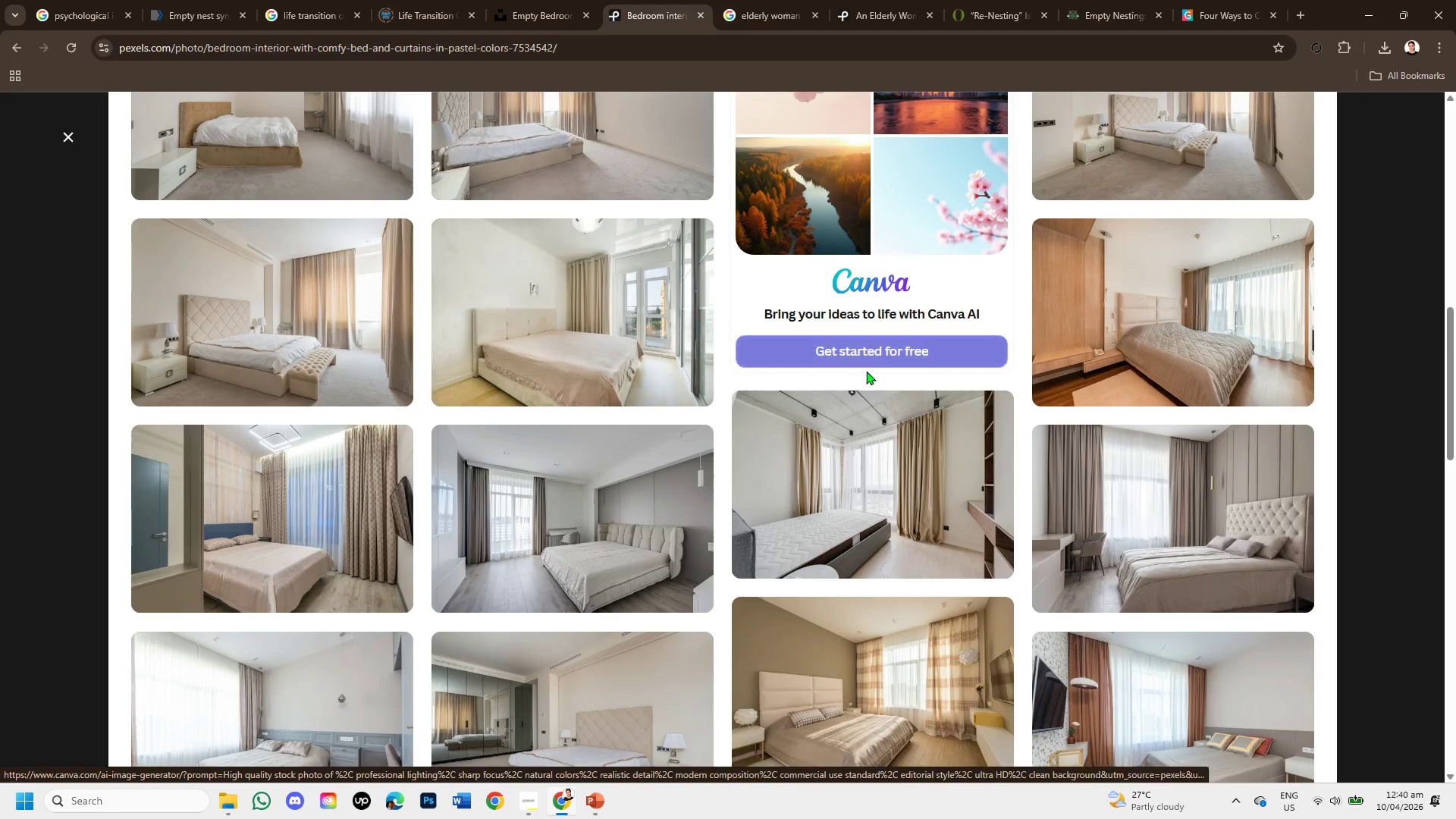 
scroll: coordinate [1121, 378], scroll_direction: up, amount: 1.0
 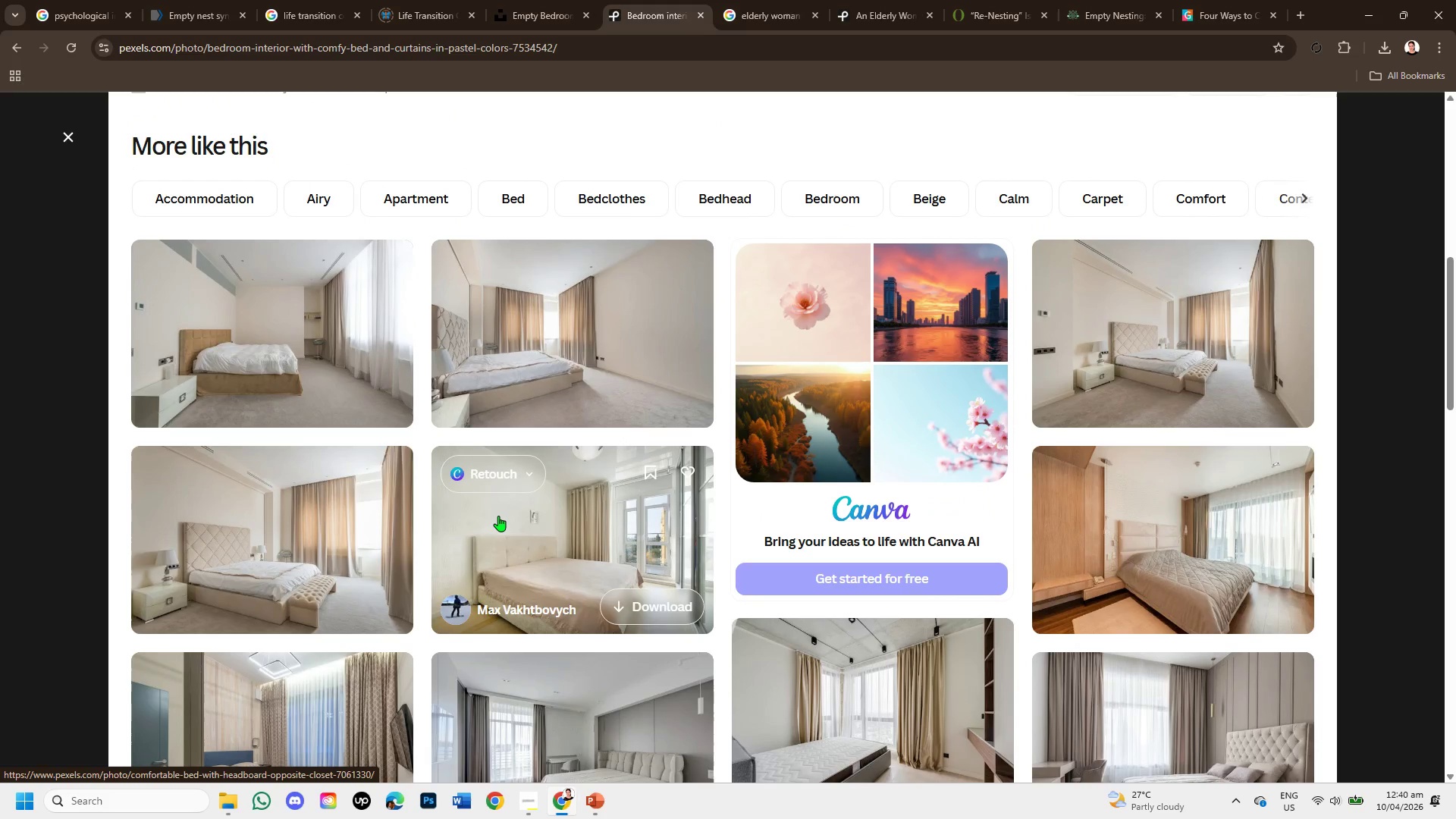 
left_click([498, 516])
 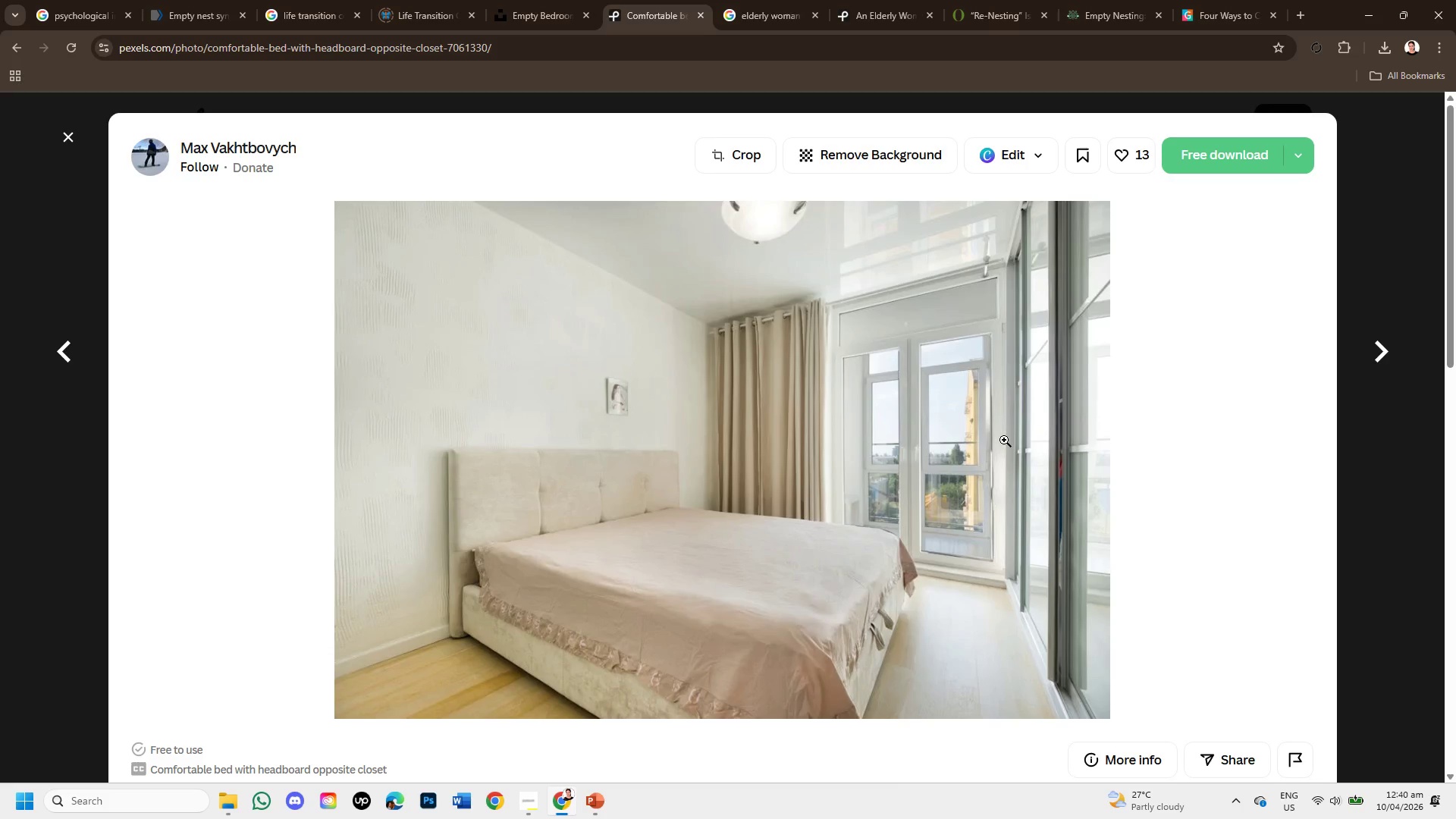 
wait(6.2)
 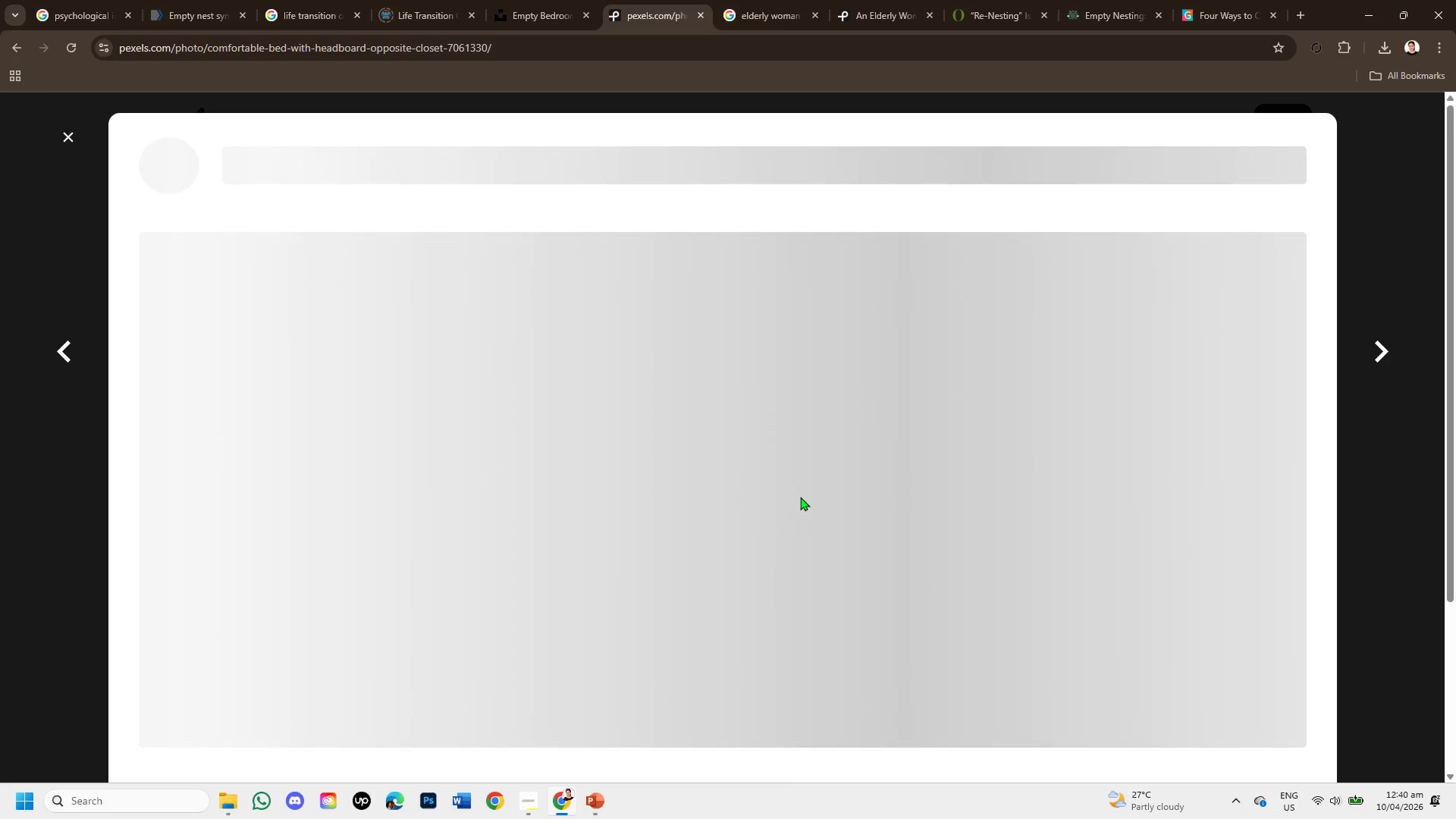 
scroll: coordinate [988, 510], scroll_direction: down, amount: 6.0
 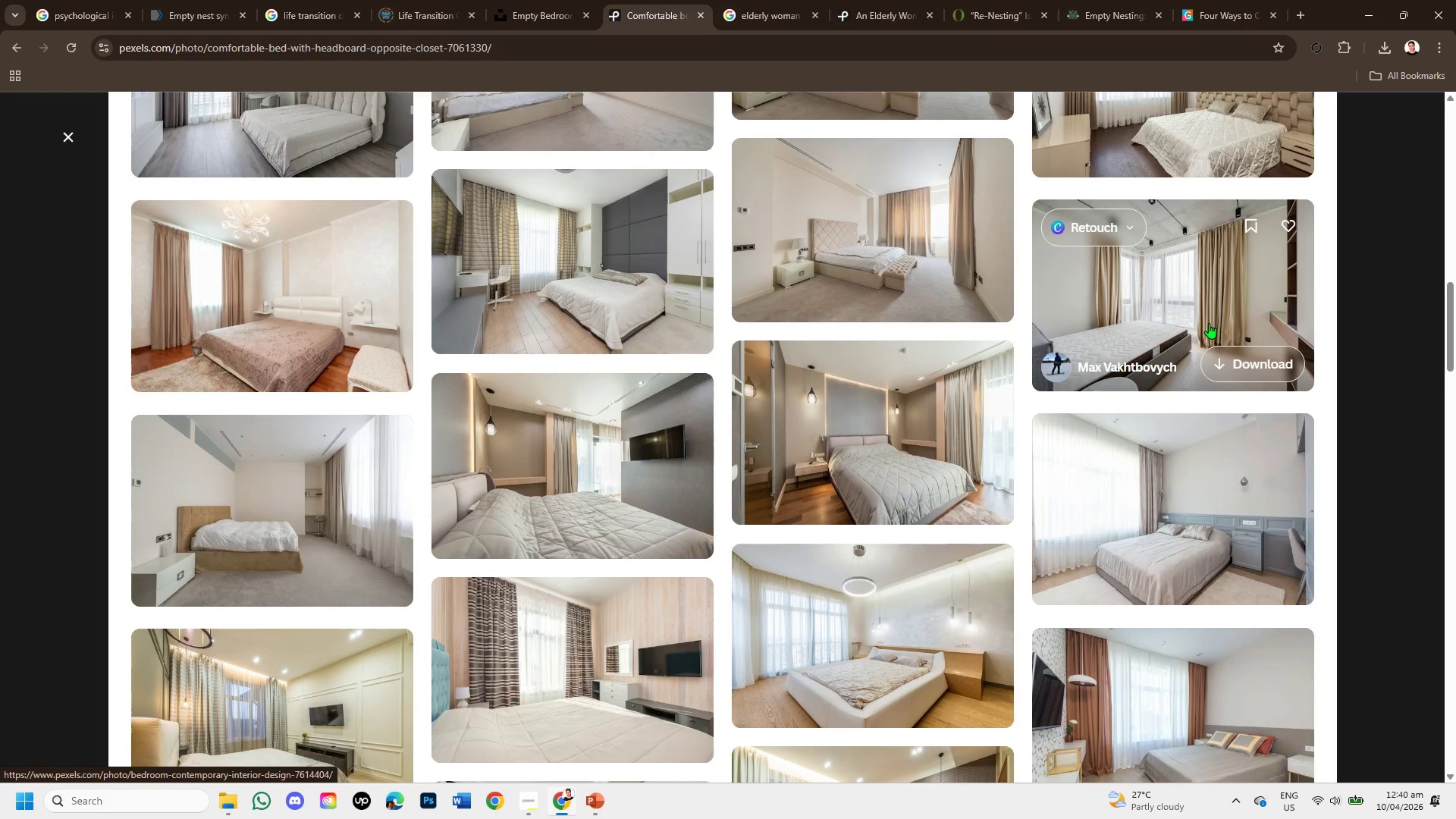 
wait(6.22)
 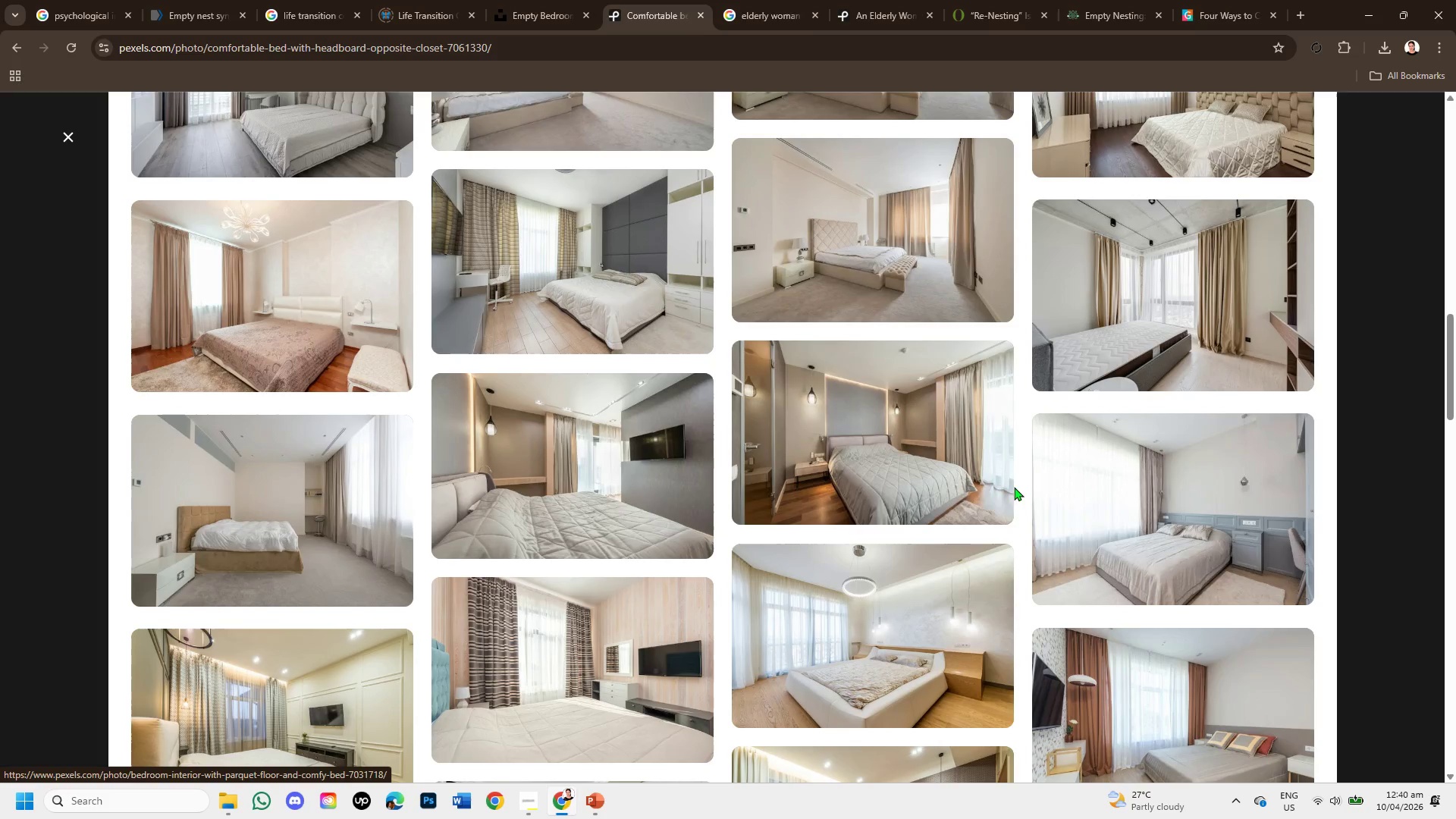 
left_click([1220, 484])
 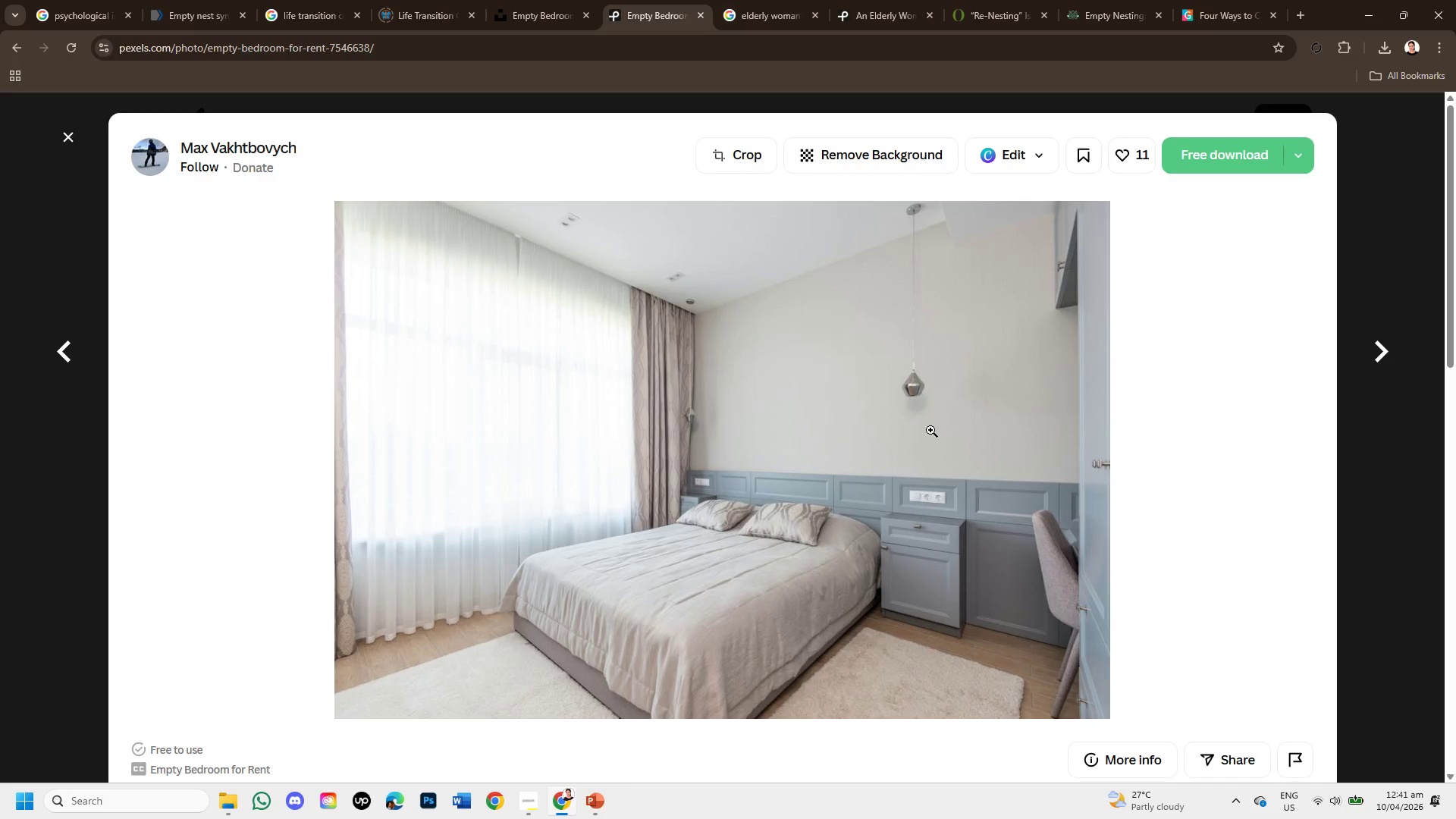 
scroll: coordinate [945, 418], scroll_direction: down, amount: 4.0
 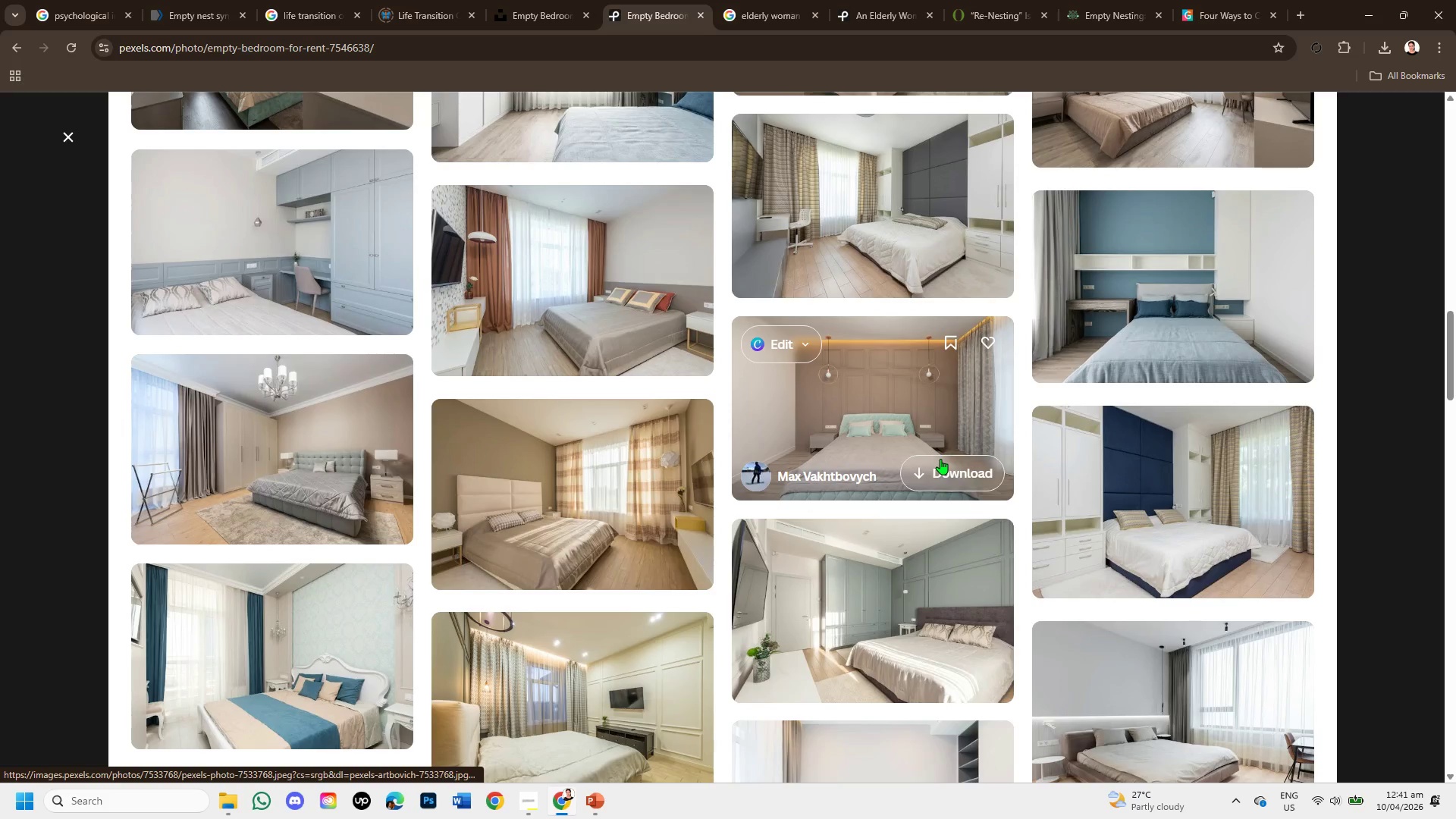 
scroll: coordinate [934, 444], scroll_direction: up, amount: 8.0
 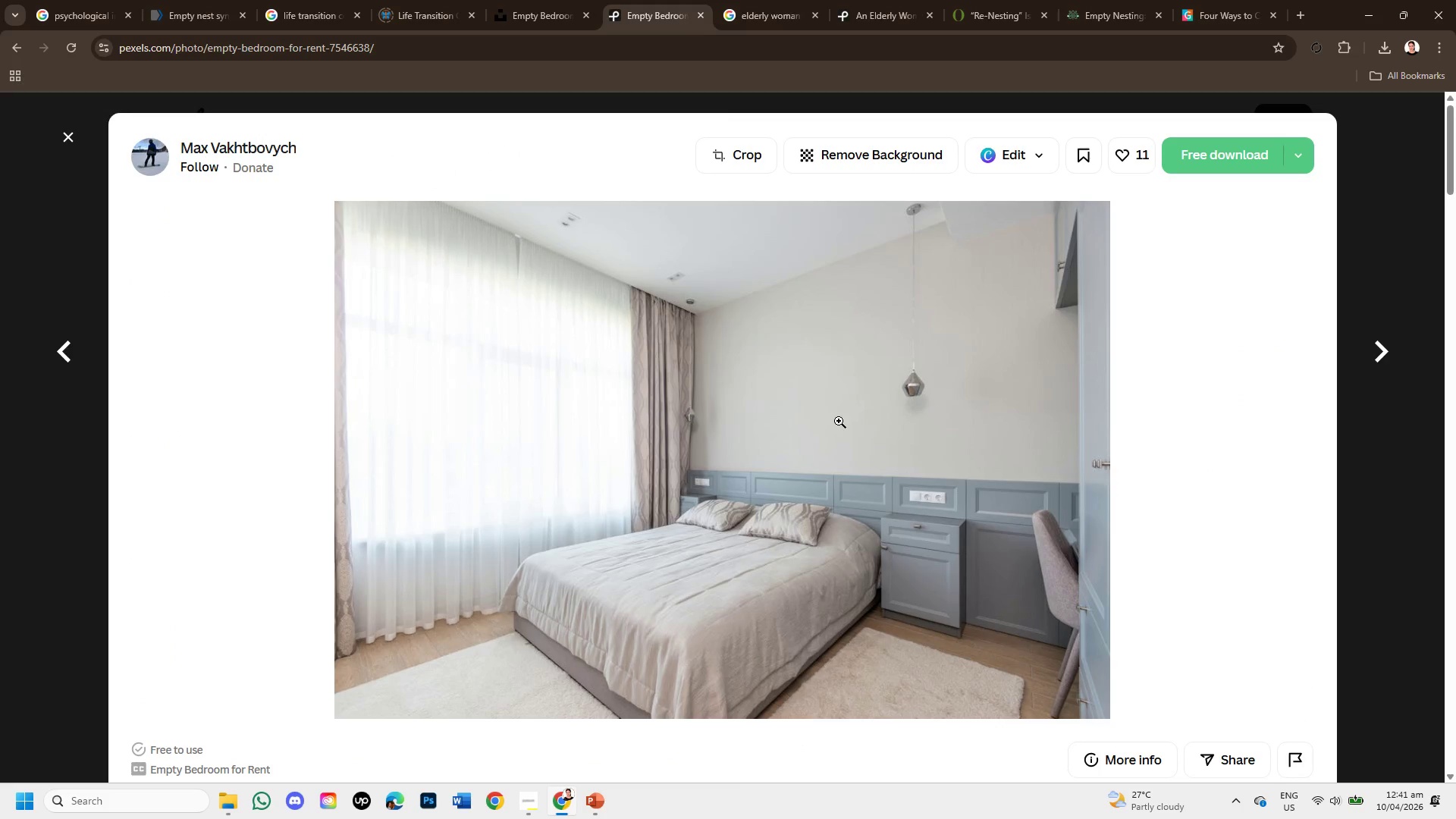 
scroll: coordinate [814, 406], scroll_direction: down, amount: 4.0
 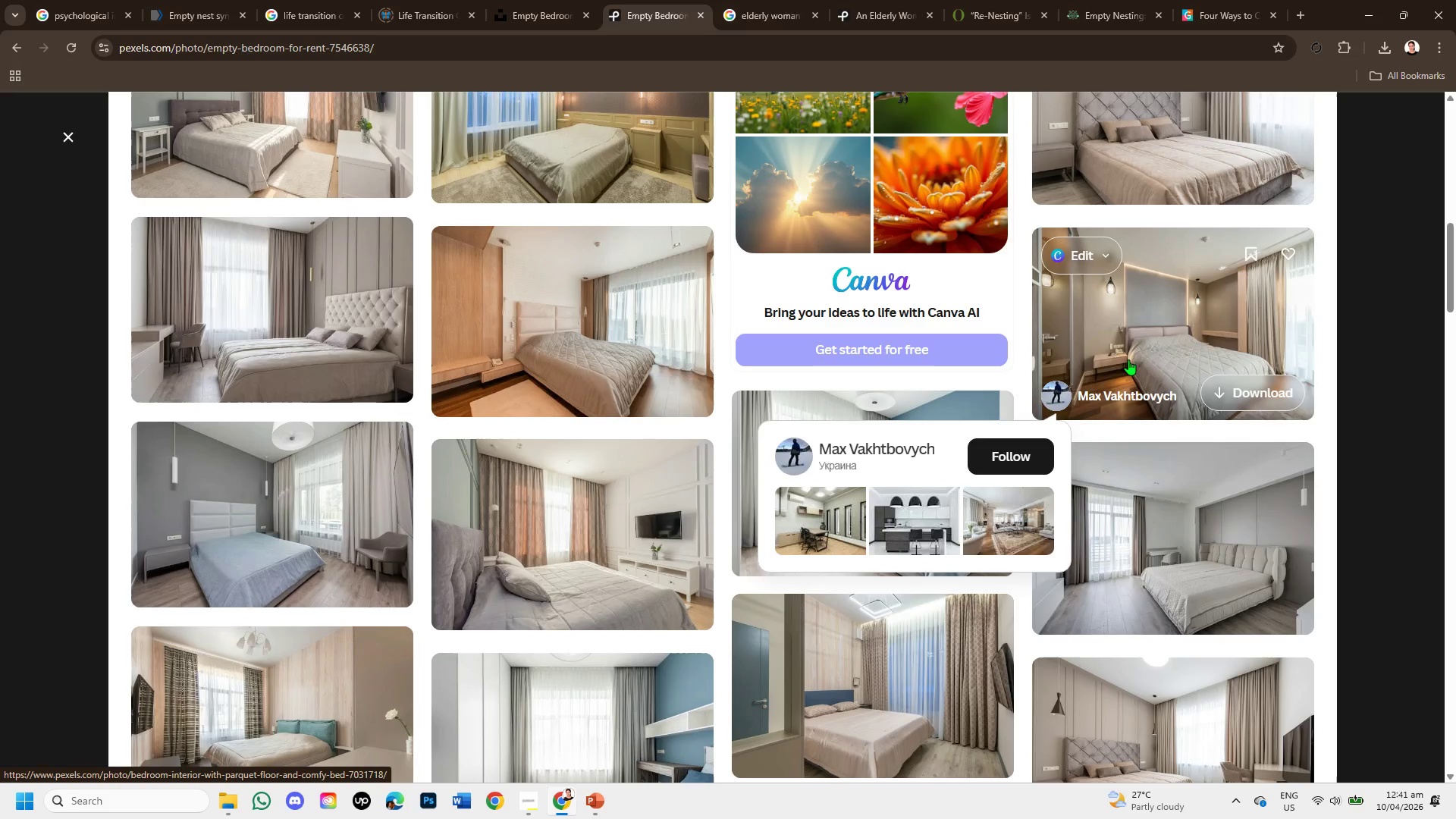 
left_click([1196, 331])
 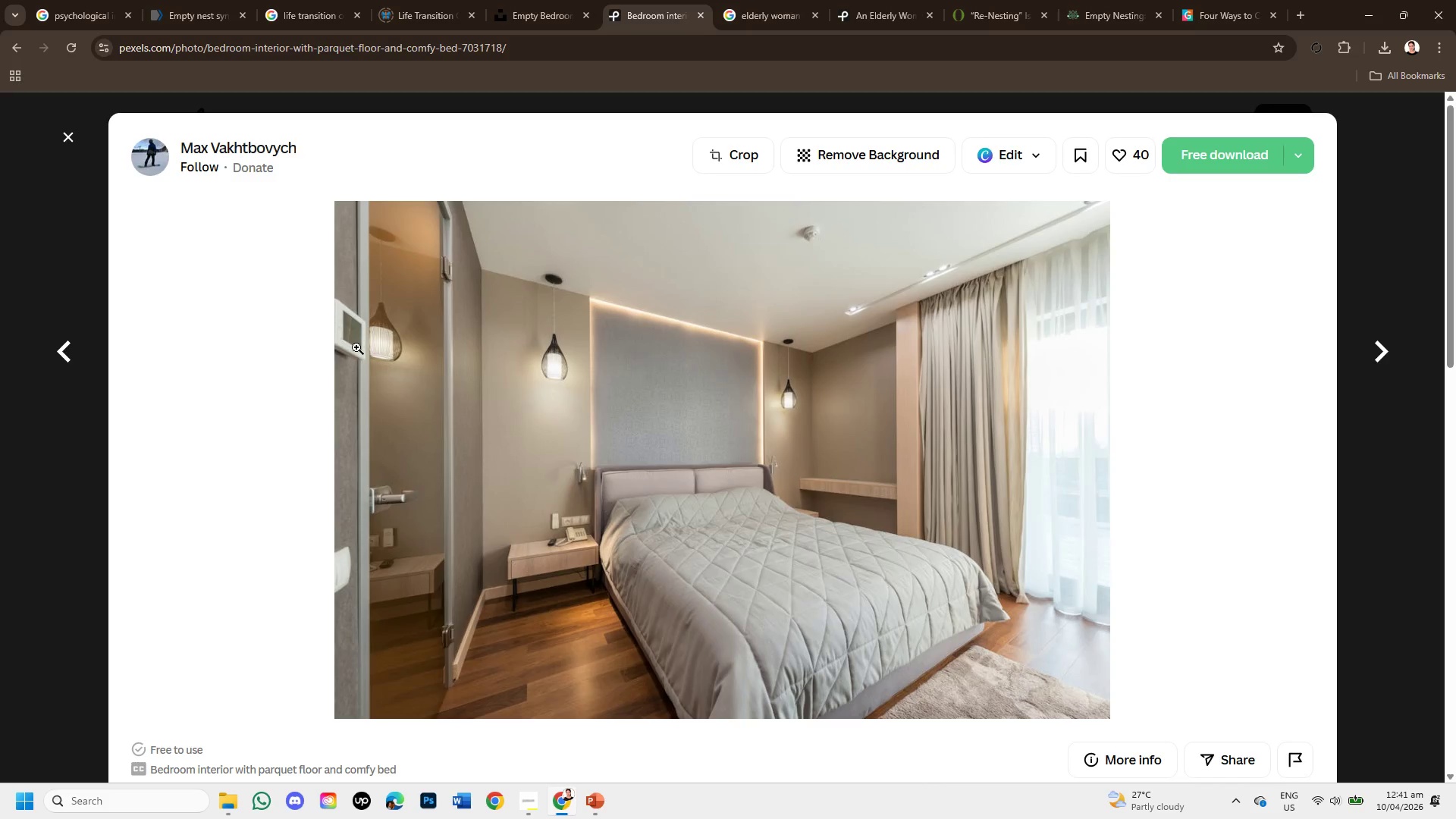 
wait(5.22)
 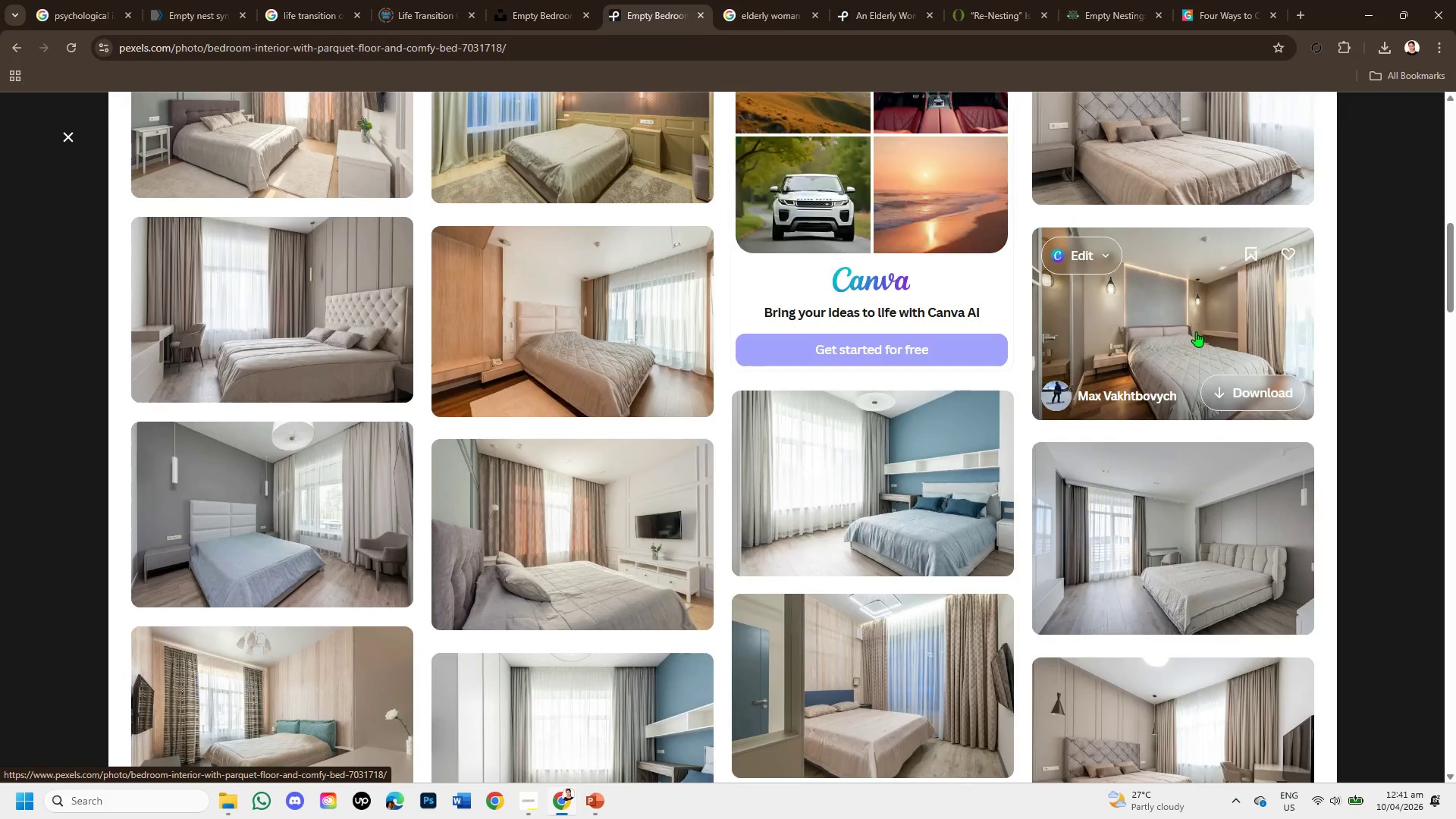 
left_click([65, 126])
 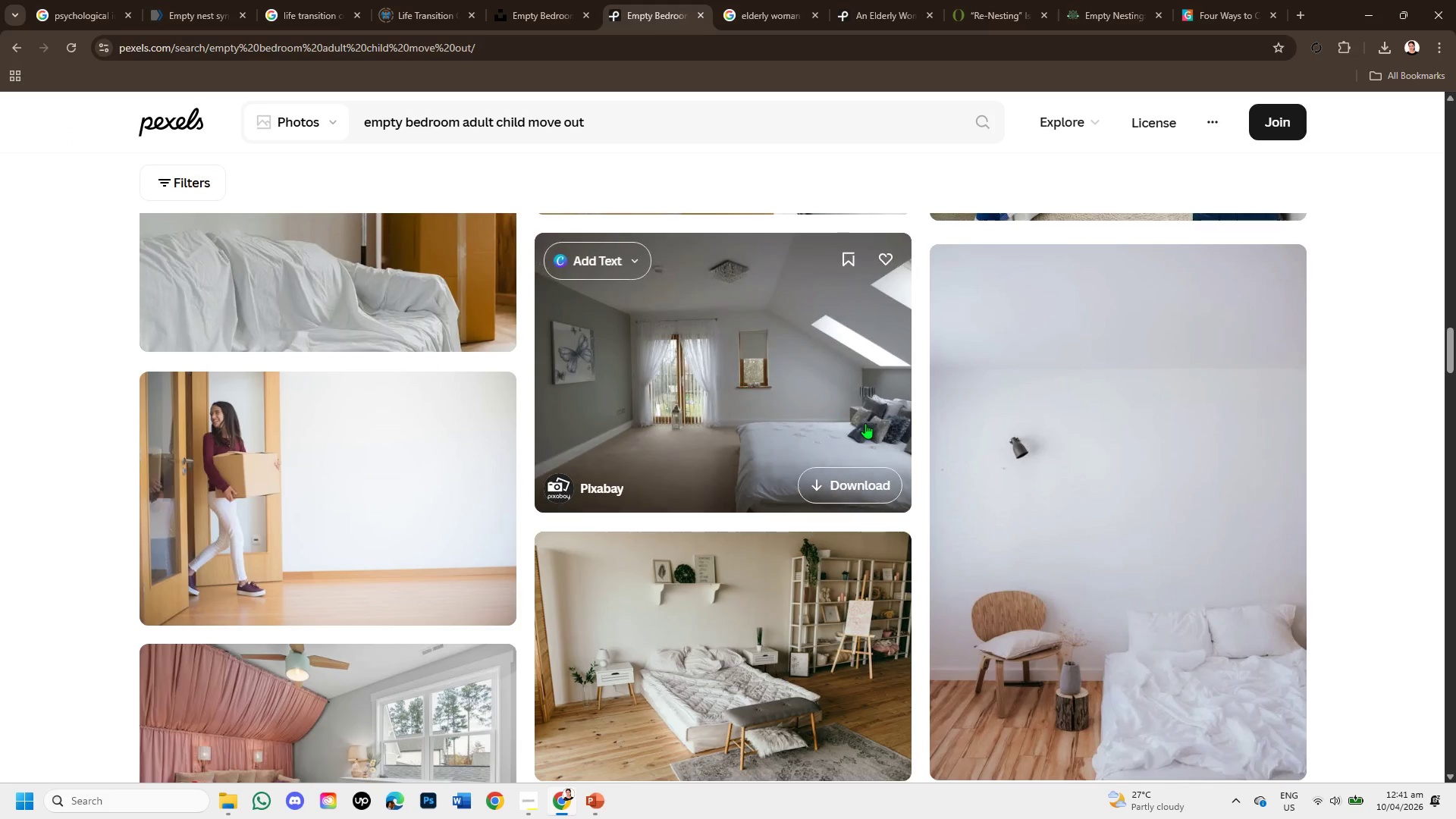 
left_click([829, 391])
 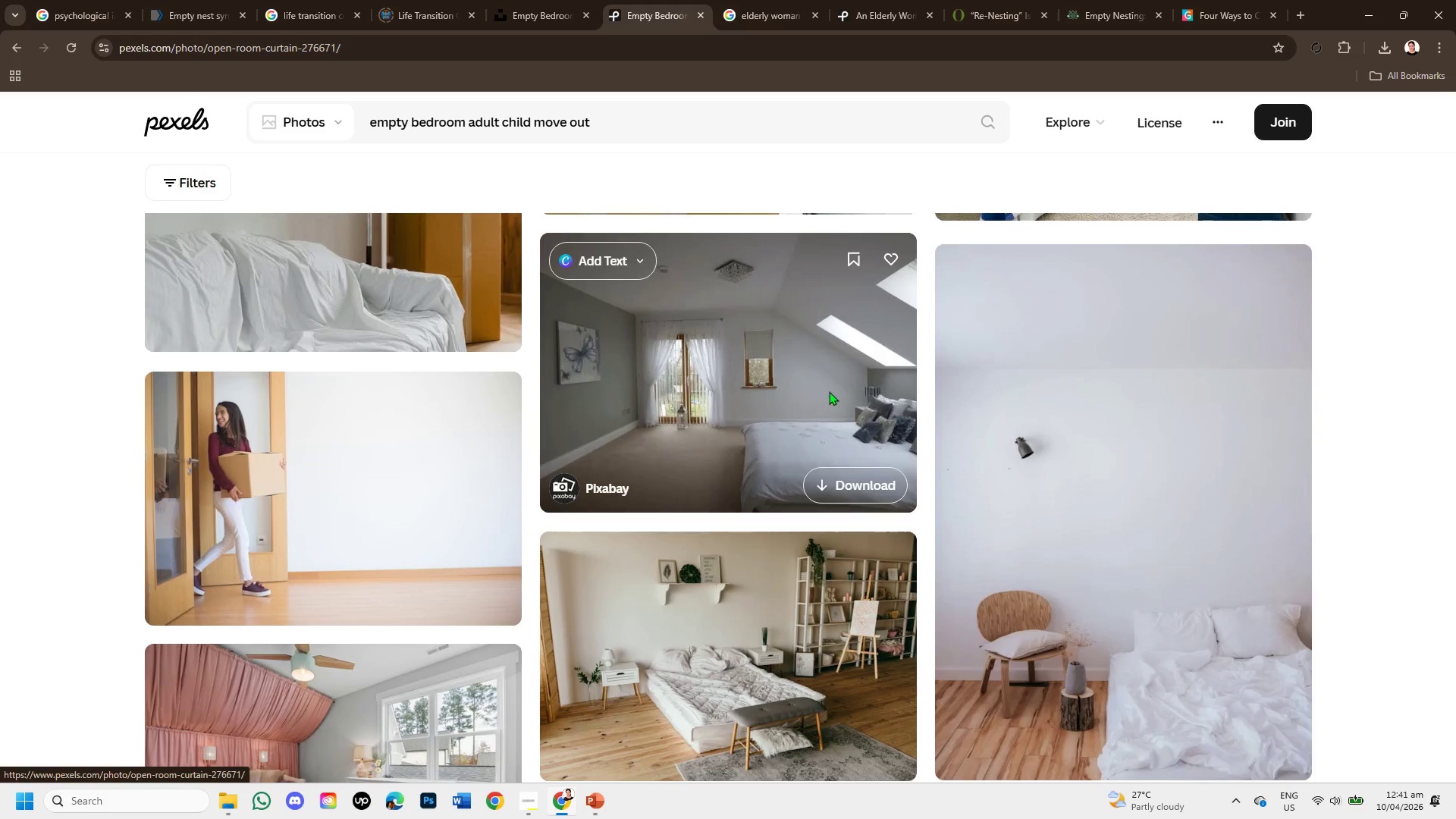 
scroll: coordinate [801, 475], scroll_direction: down, amount: 8.0
 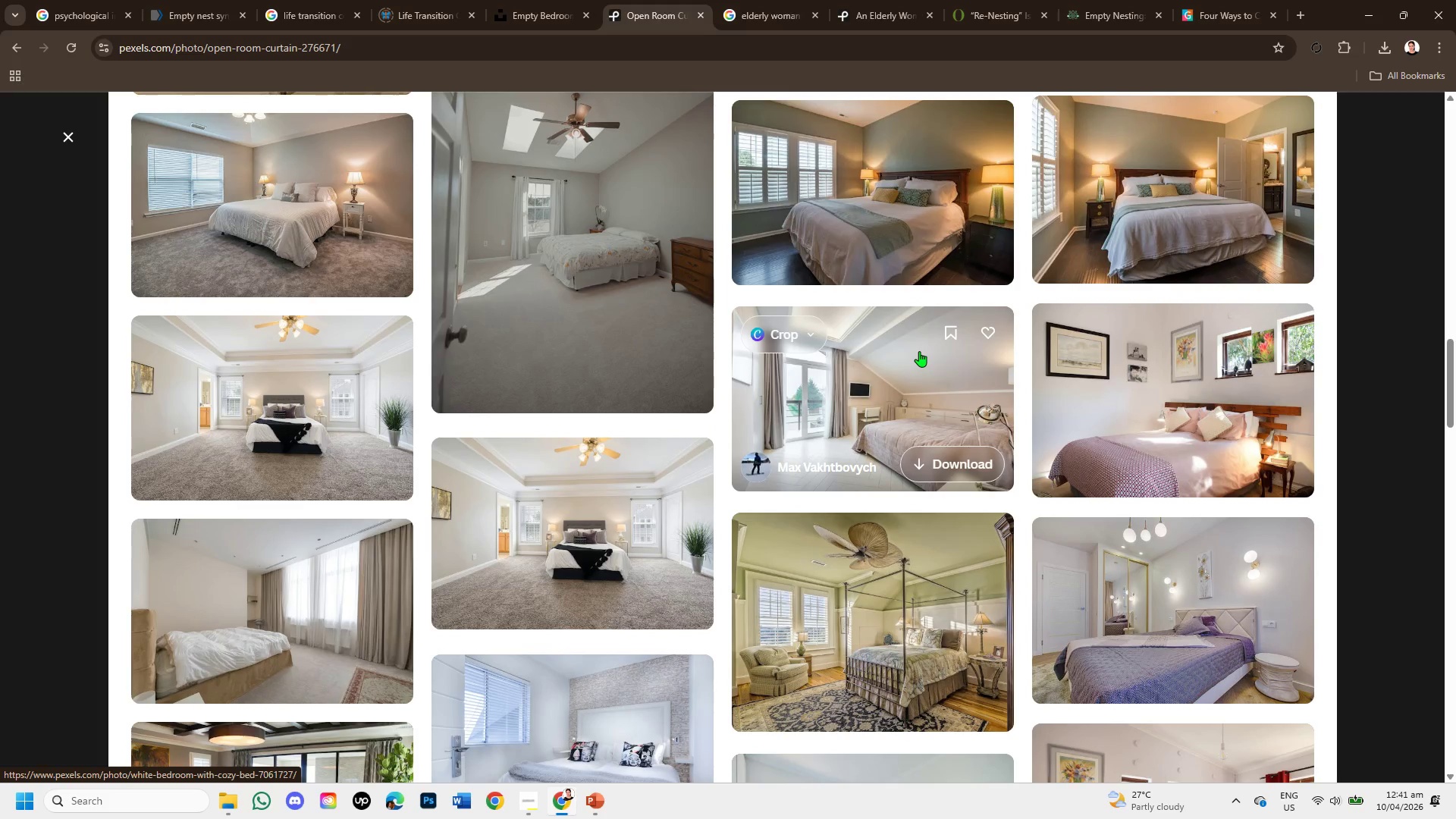 
wait(6.34)
 